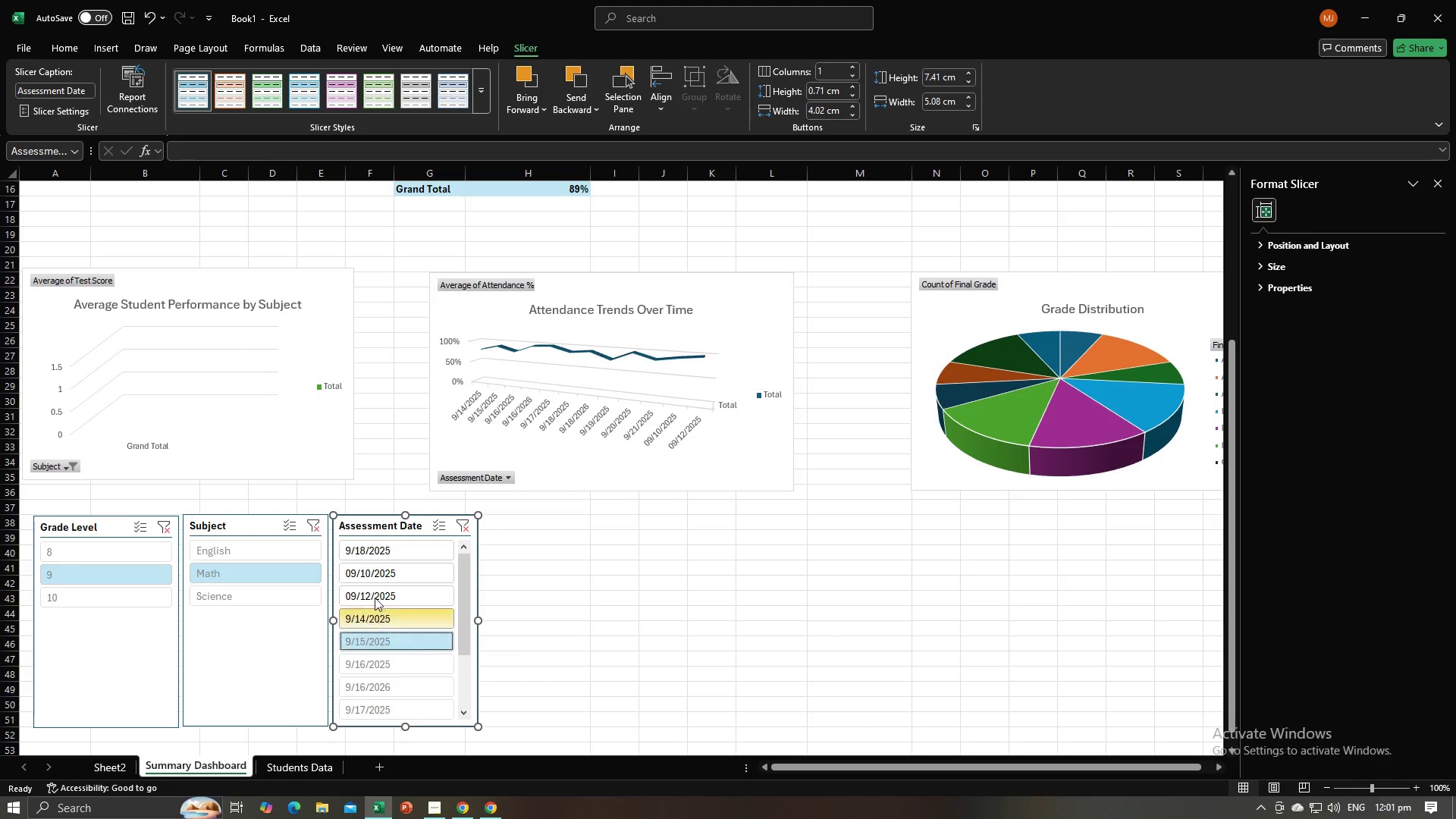 
double_click([375, 595])
 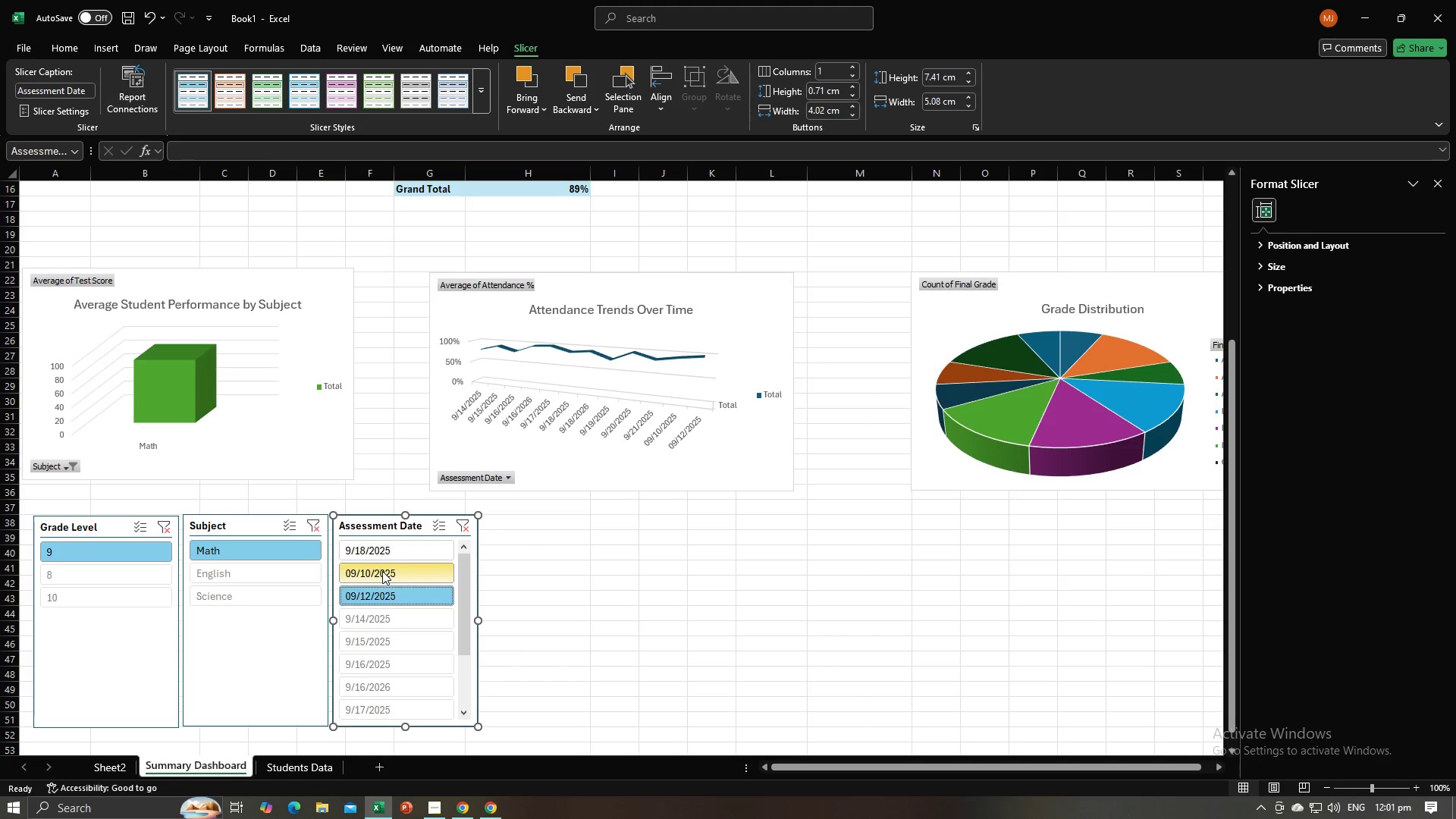 
triple_click([382, 571])
 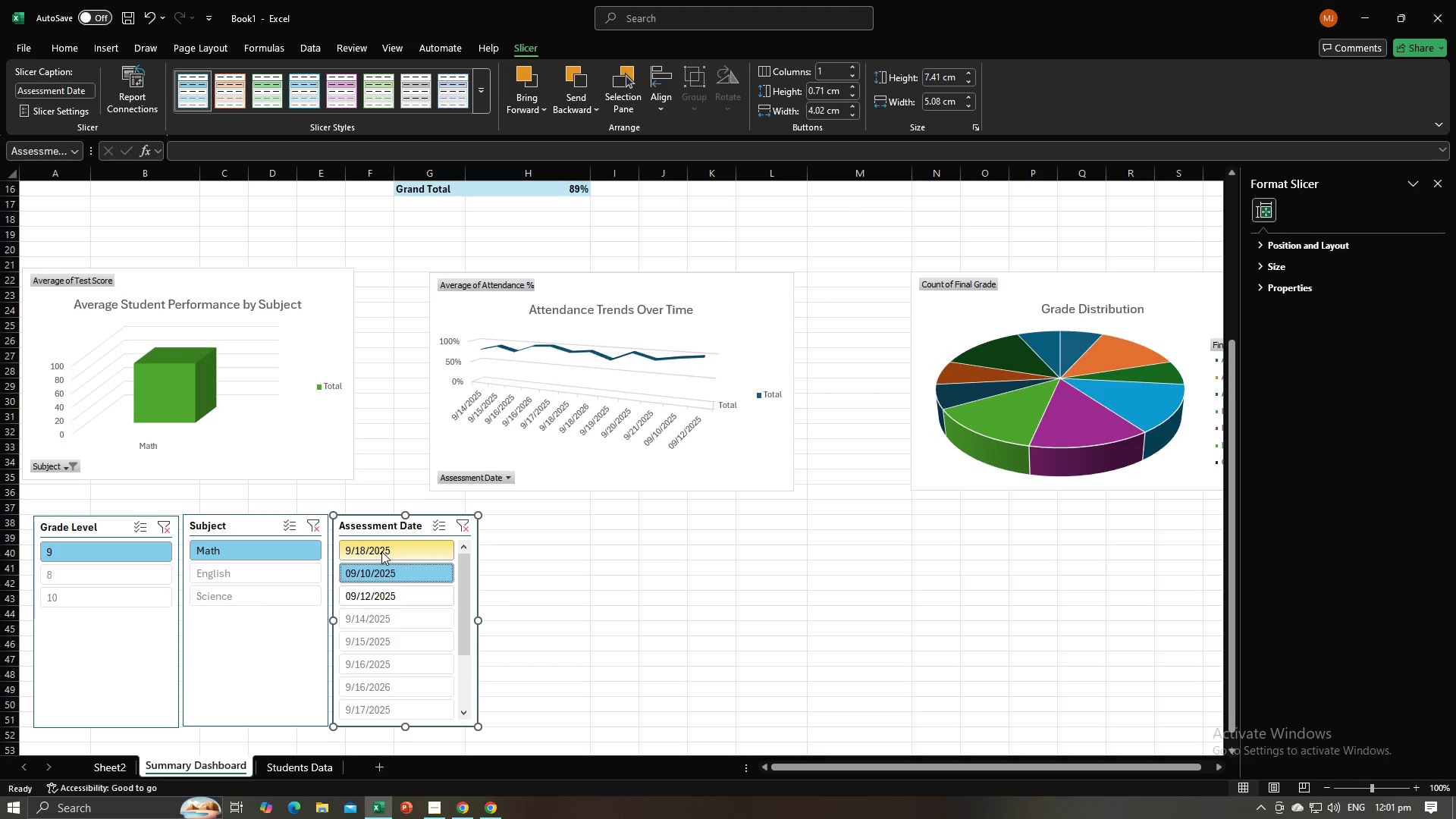 
triple_click([381, 551])
 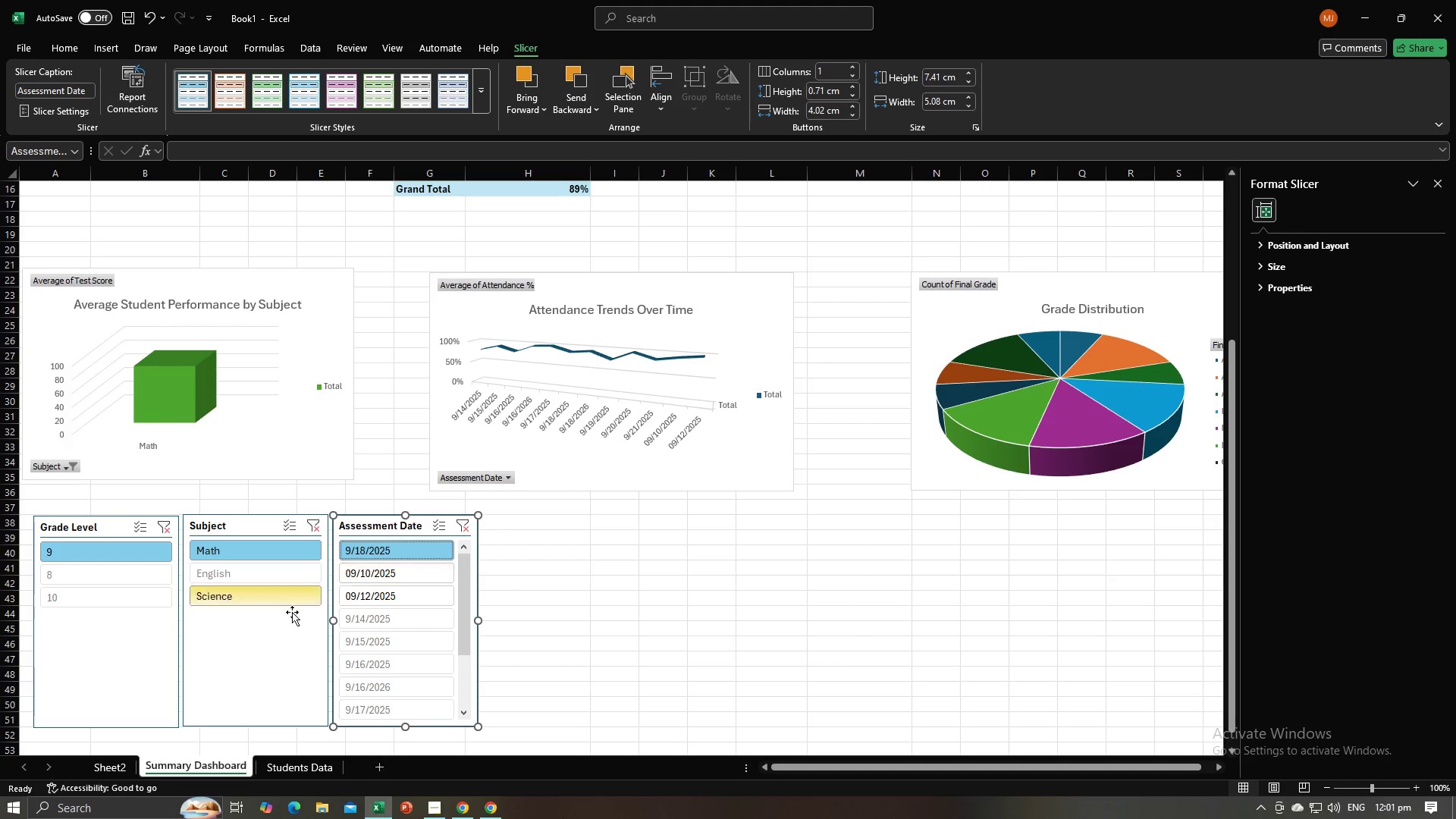 
double_click([263, 602])
 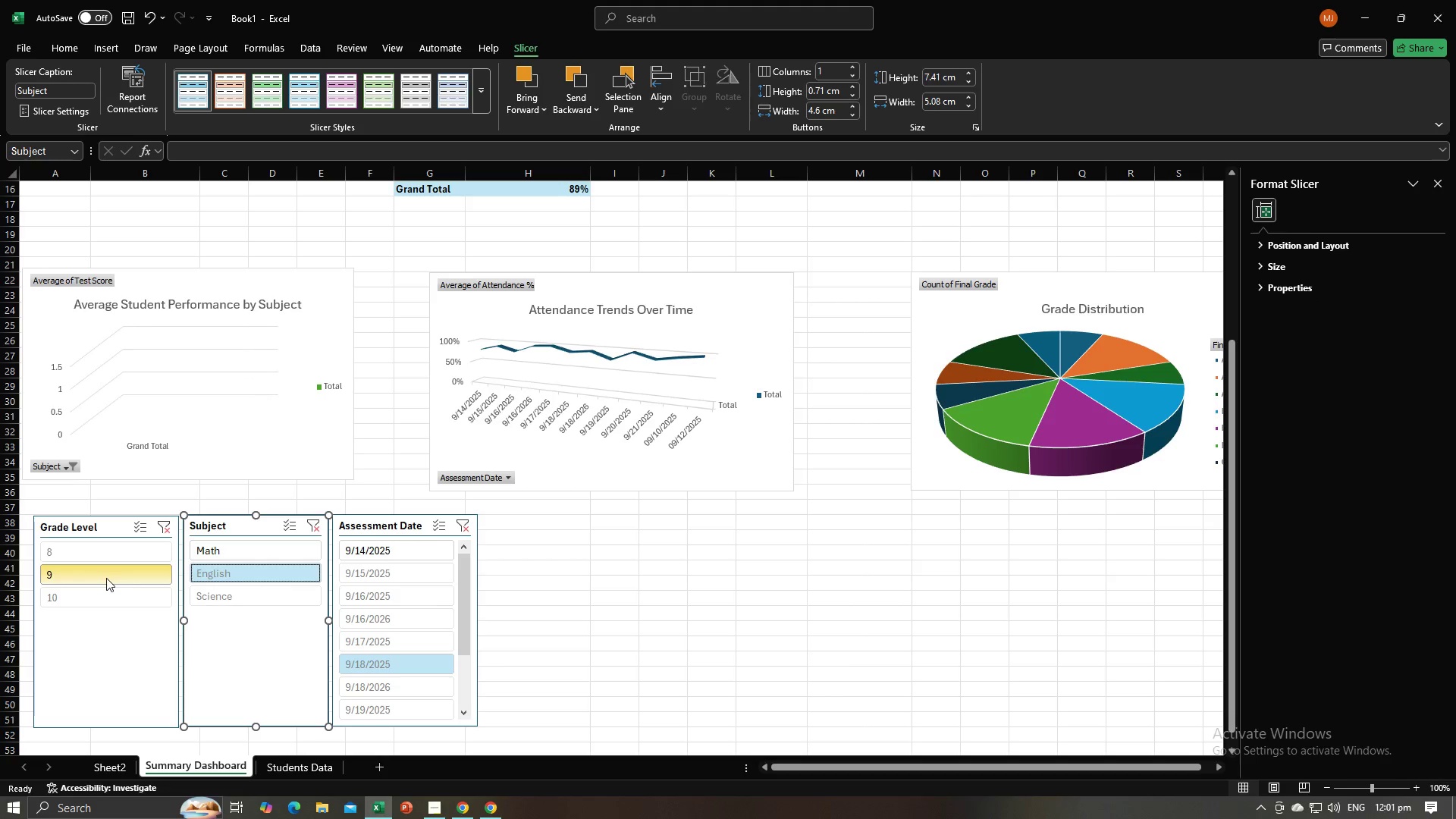 
left_click([106, 578])
 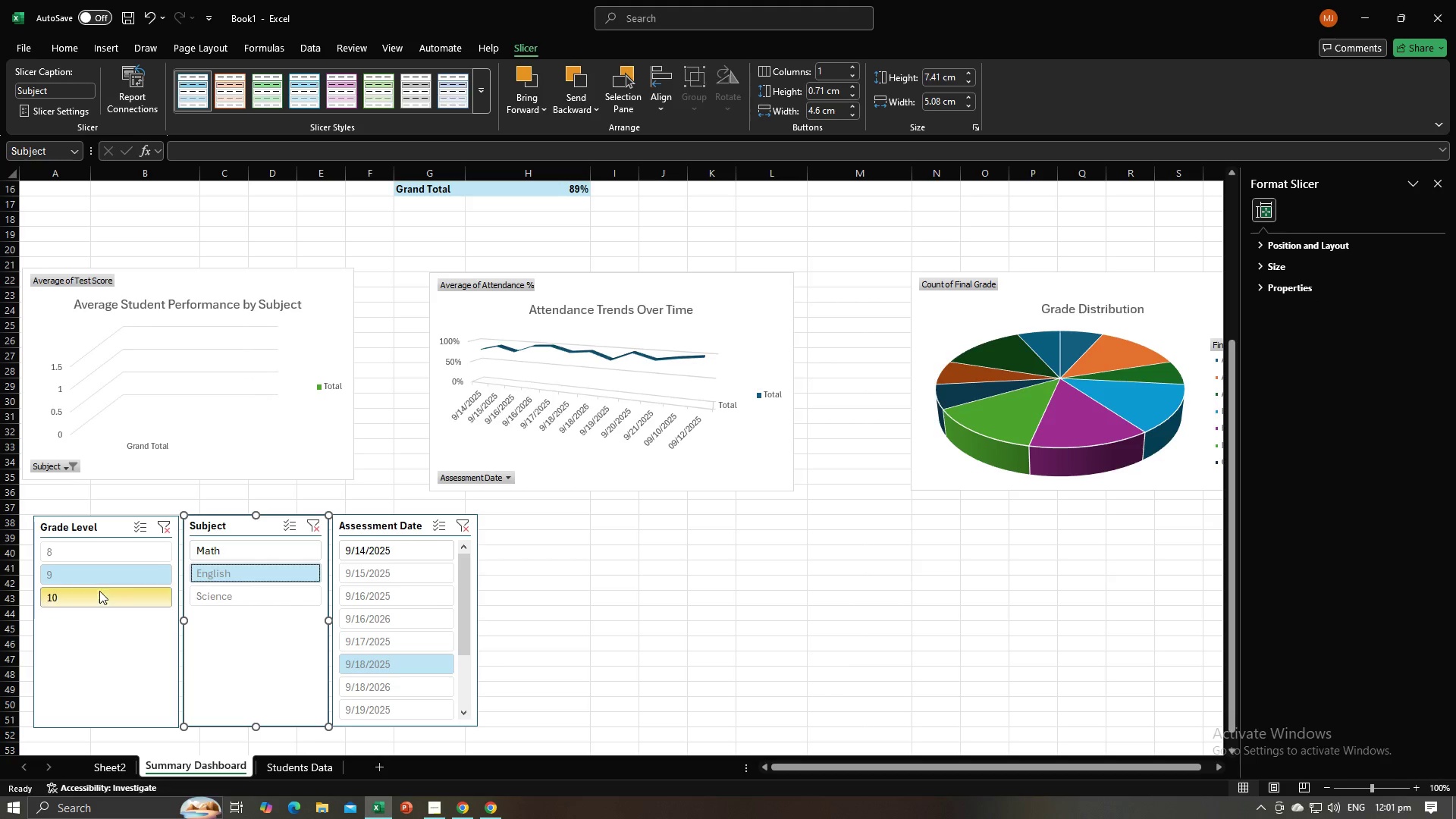 
left_click([99, 592])
 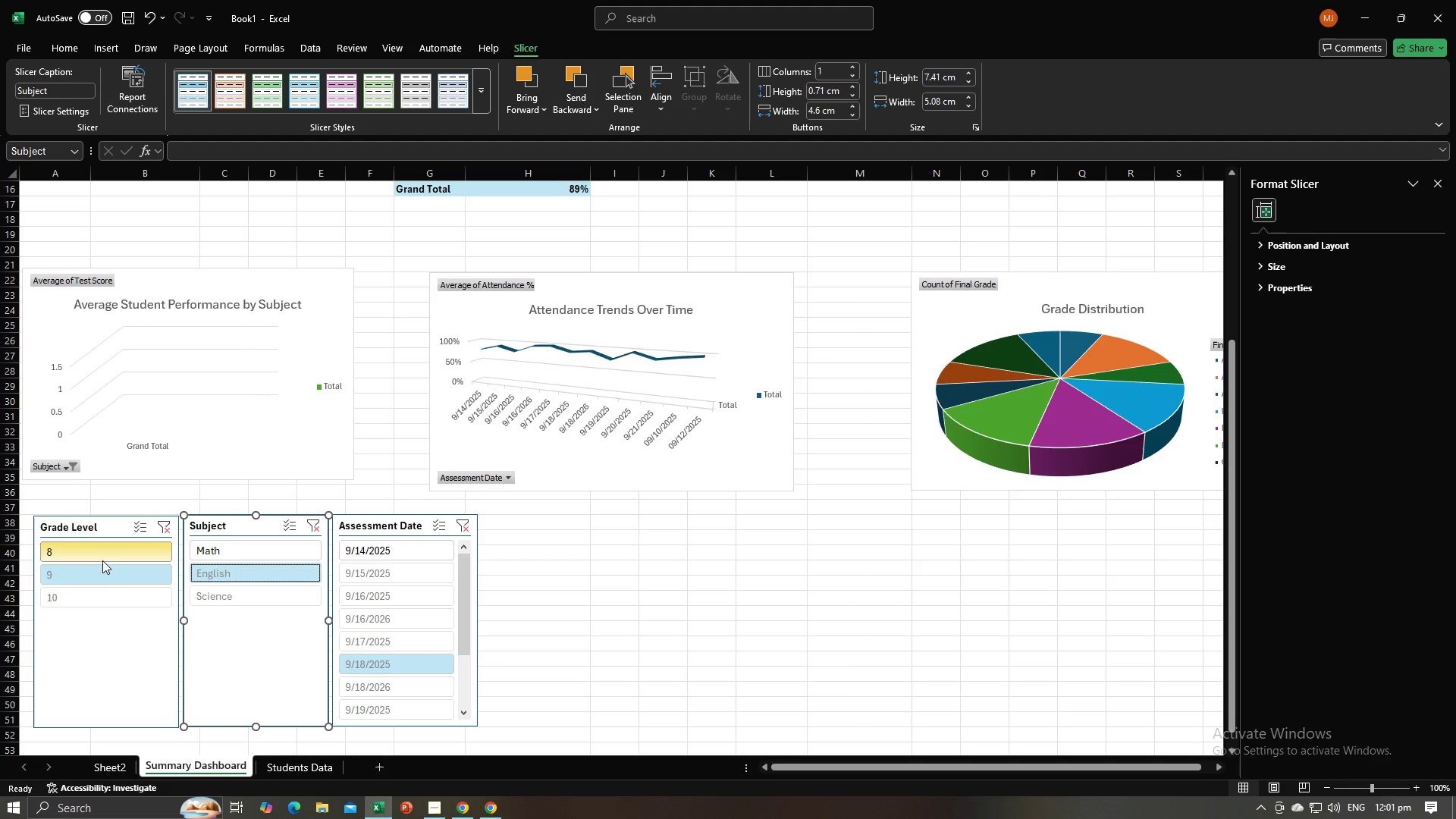 
double_click([102, 560])
 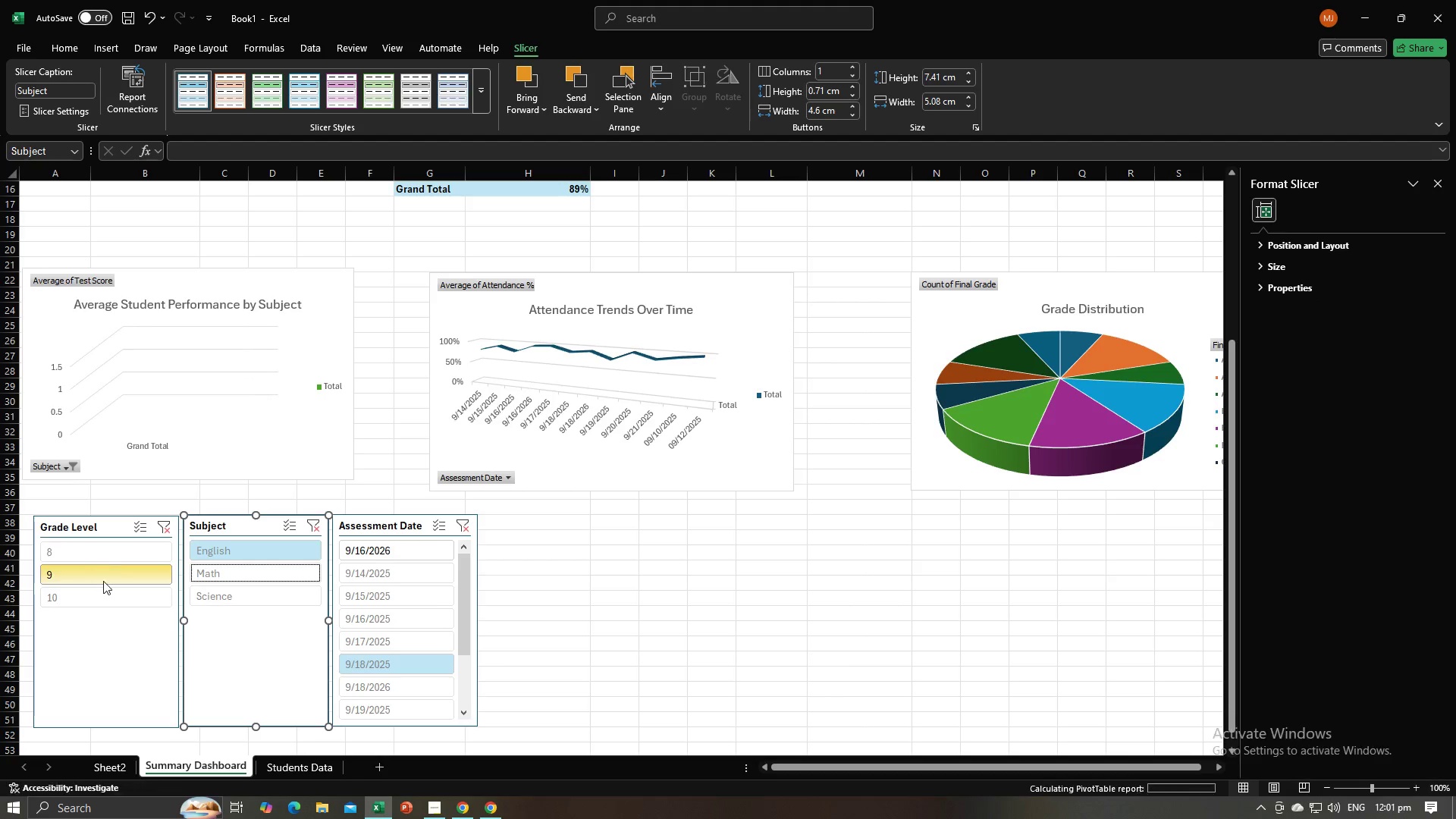 
double_click([103, 585])
 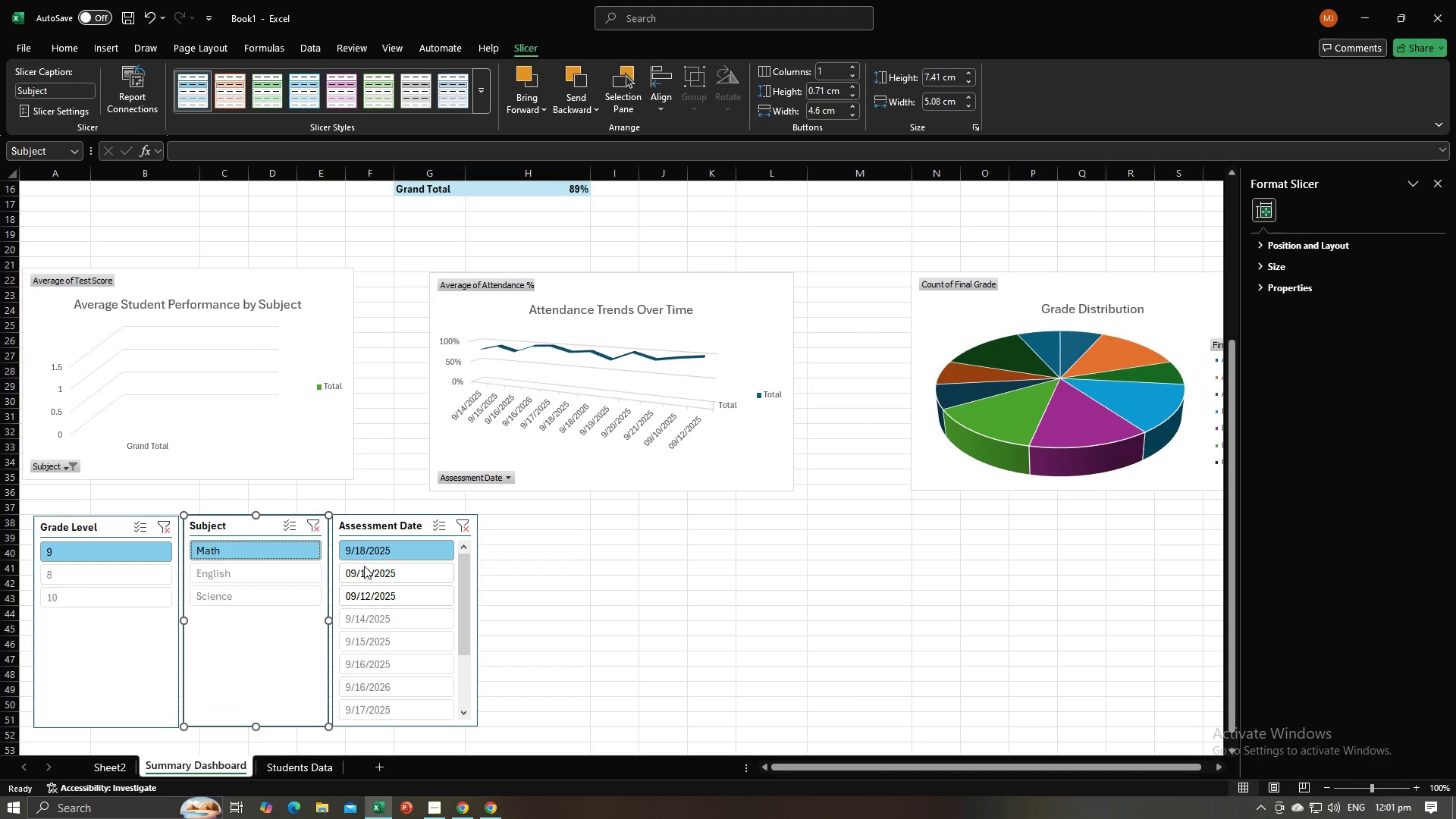 
double_click([369, 566])
 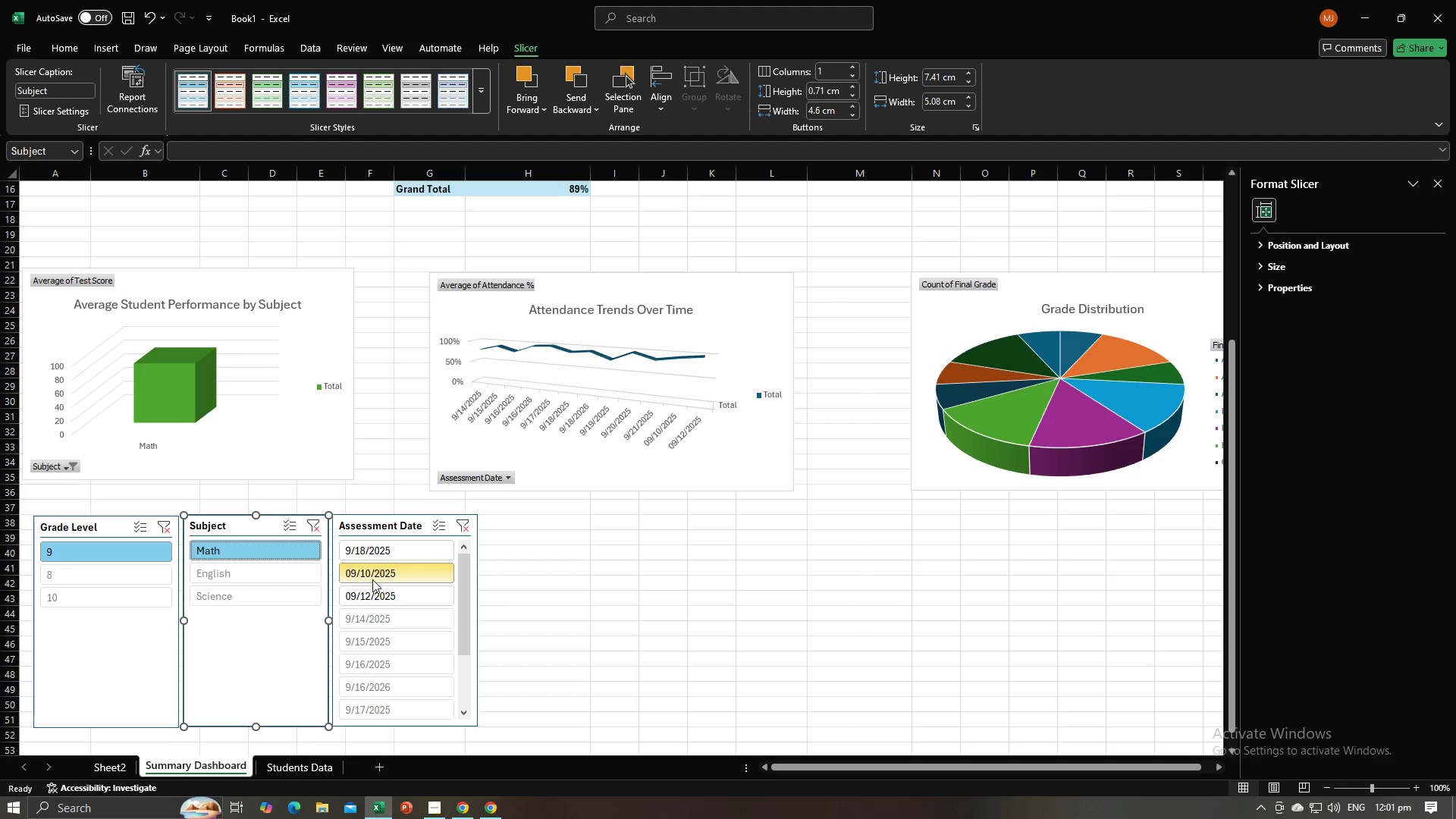 
left_click([372, 580])
 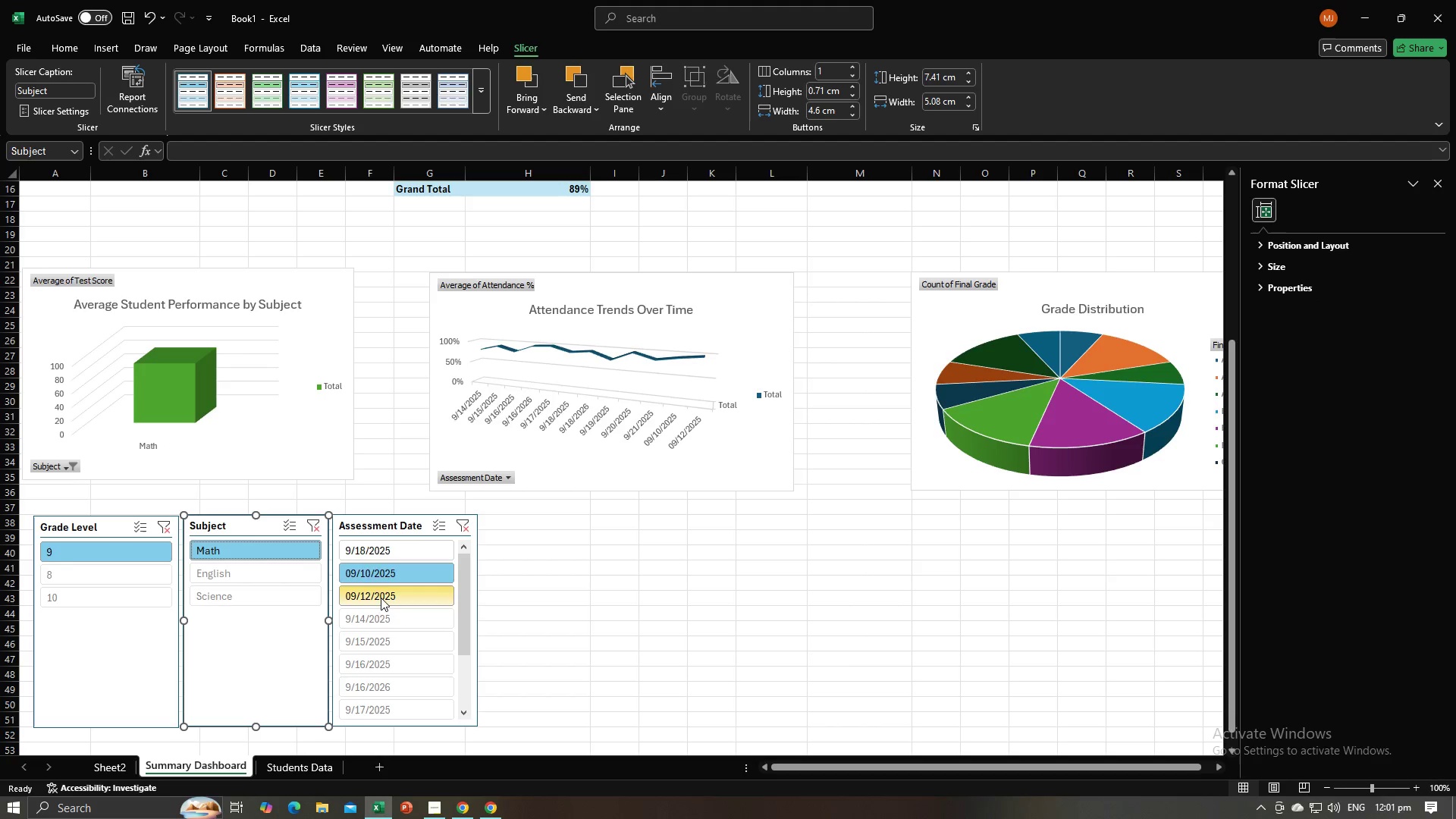 
double_click([381, 598])
 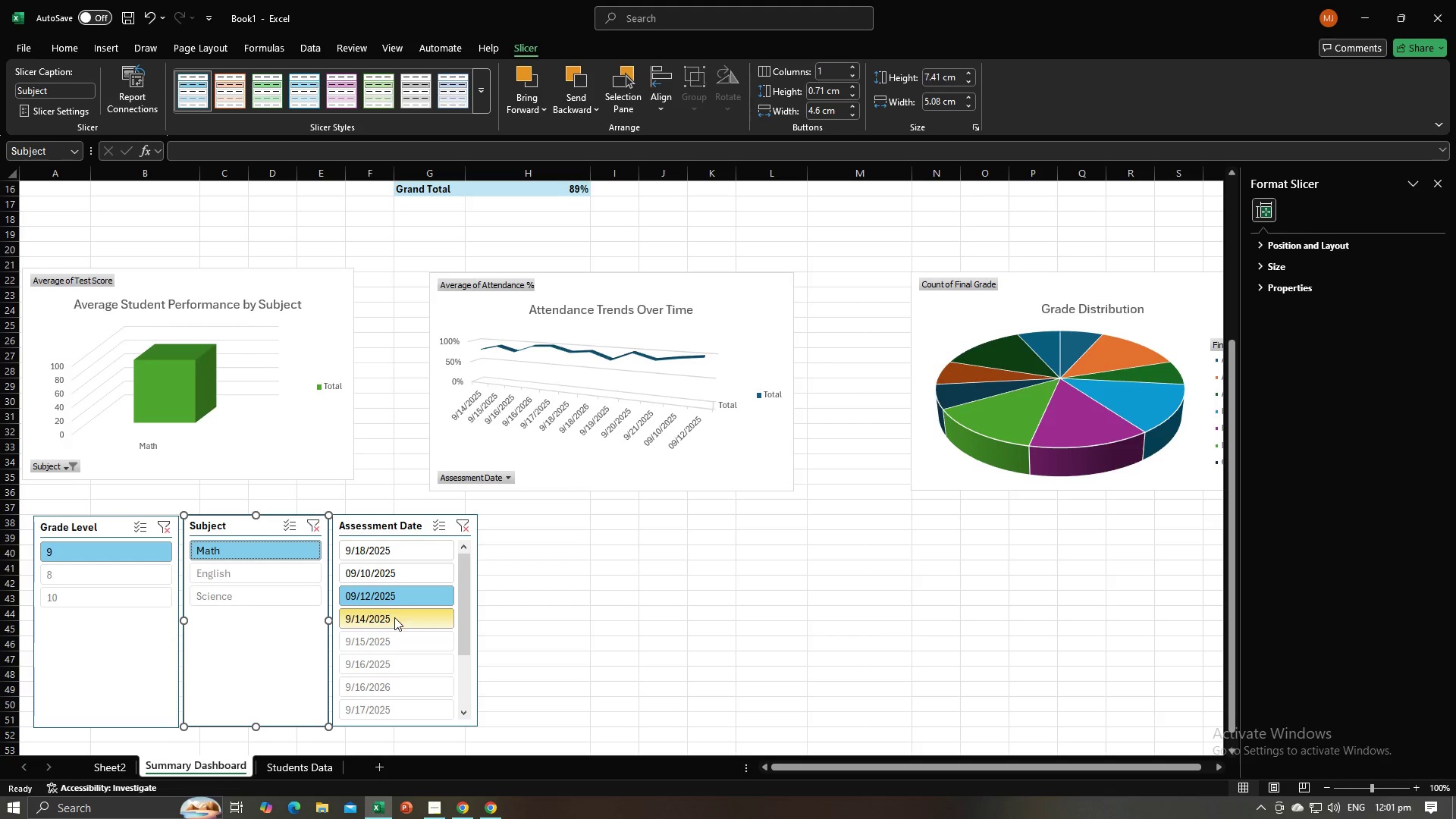 
scroll: coordinate [394, 618], scroll_direction: down, amount: 2.0
 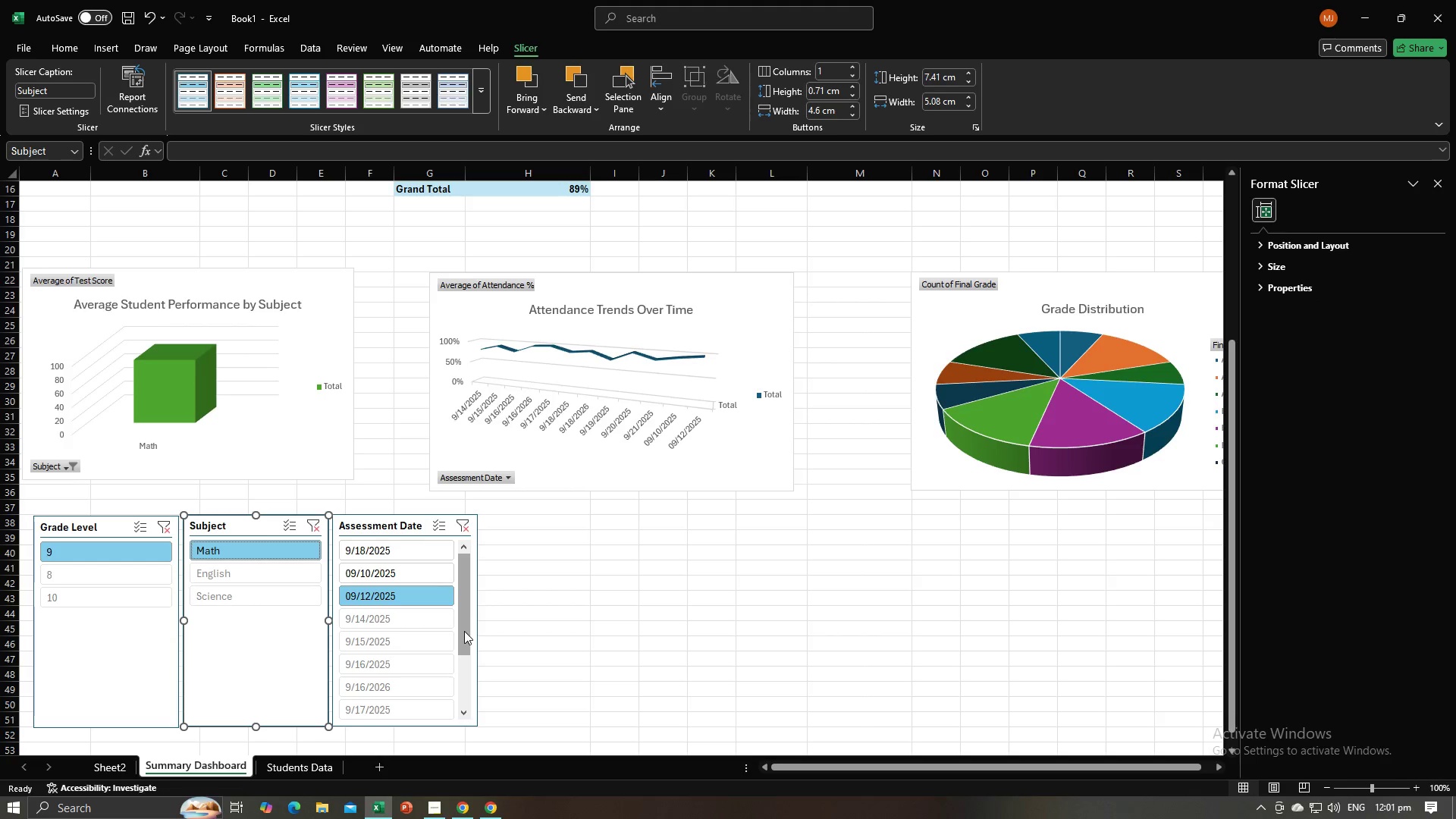 
left_click_drag(start_coordinate=[465, 632], to_coordinate=[465, 707])
 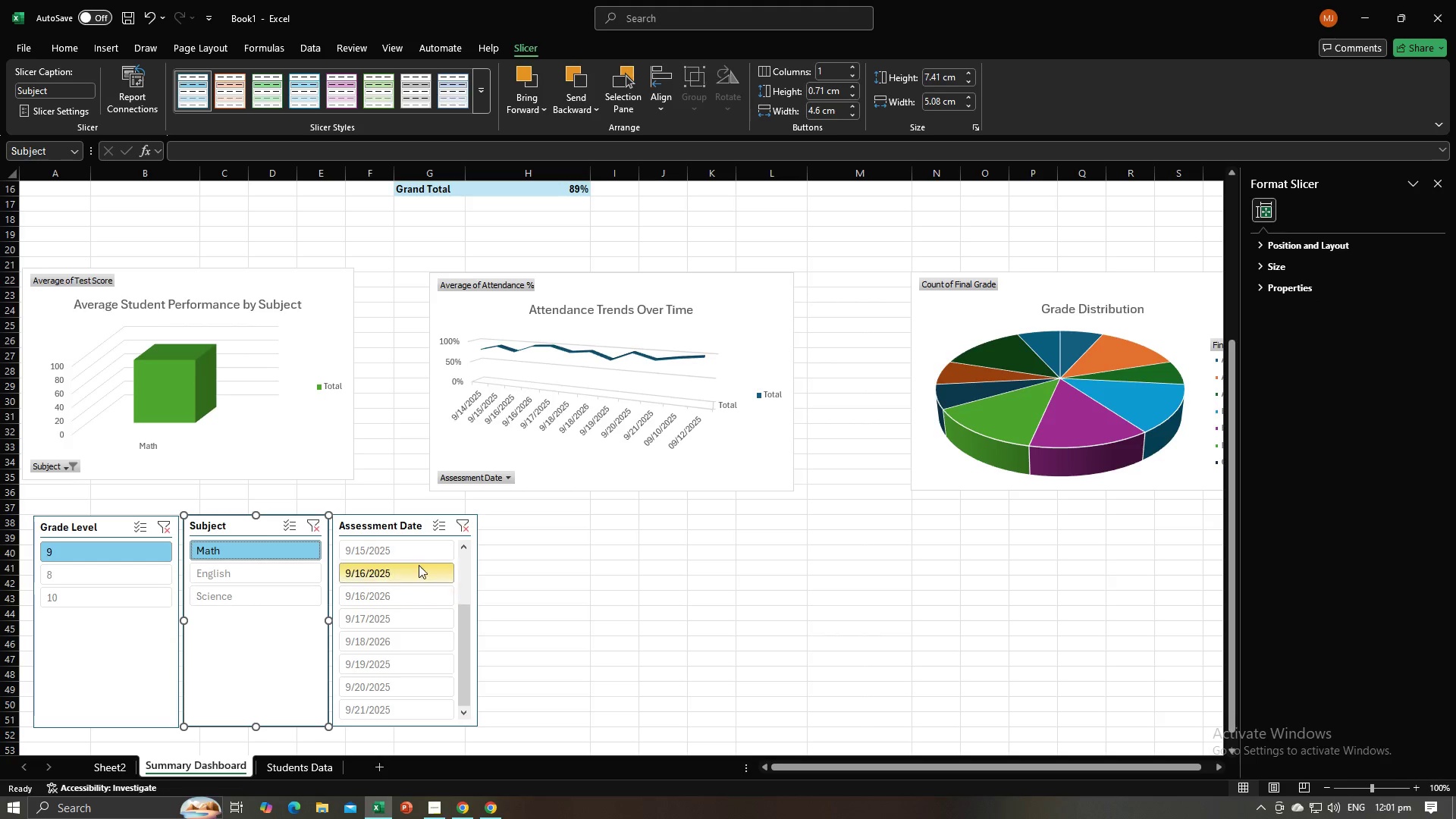 
left_click([397, 525])
 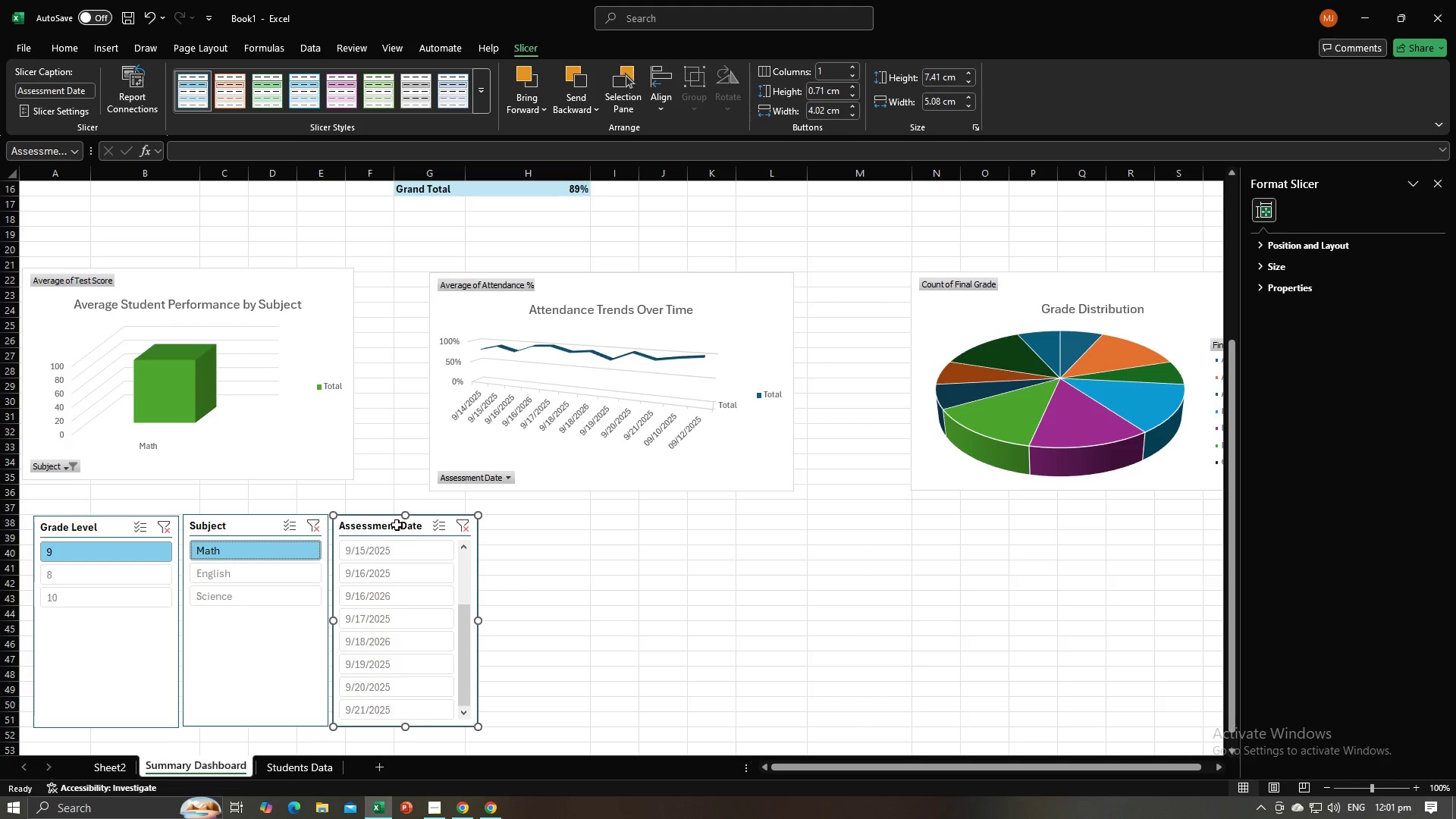 
key(Backspace)
 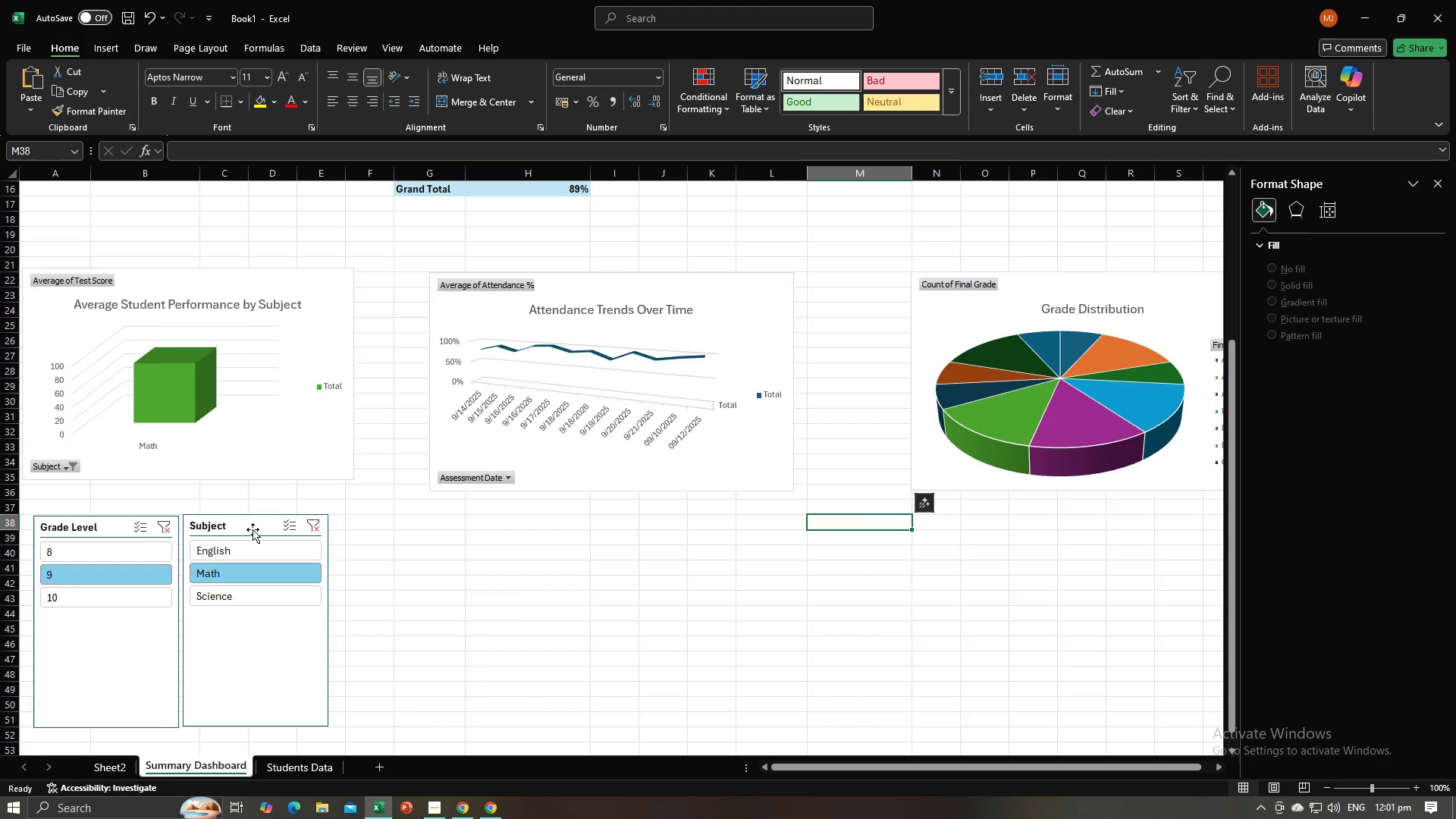 
left_click([253, 529])
 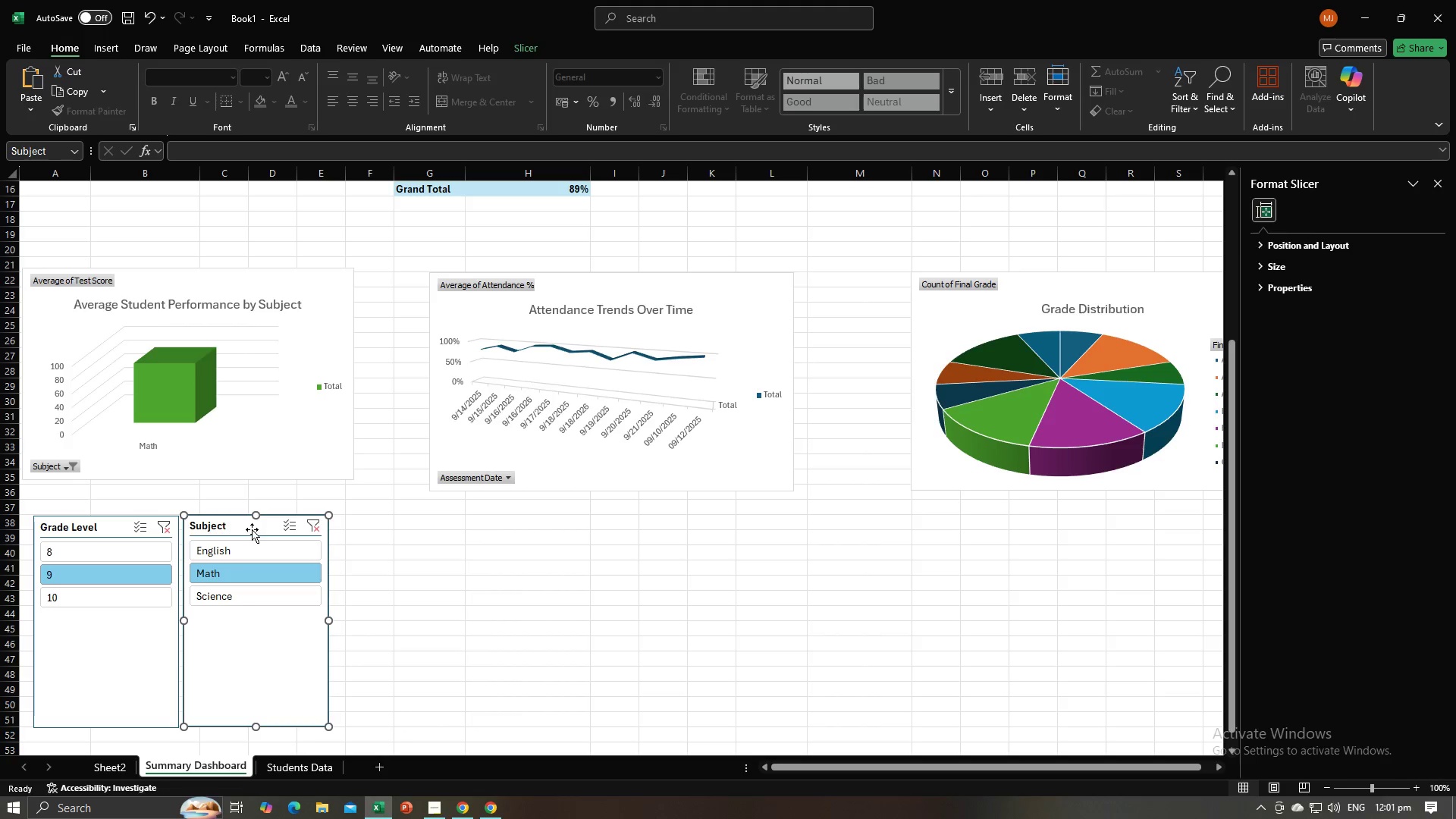 
key(Backspace)
 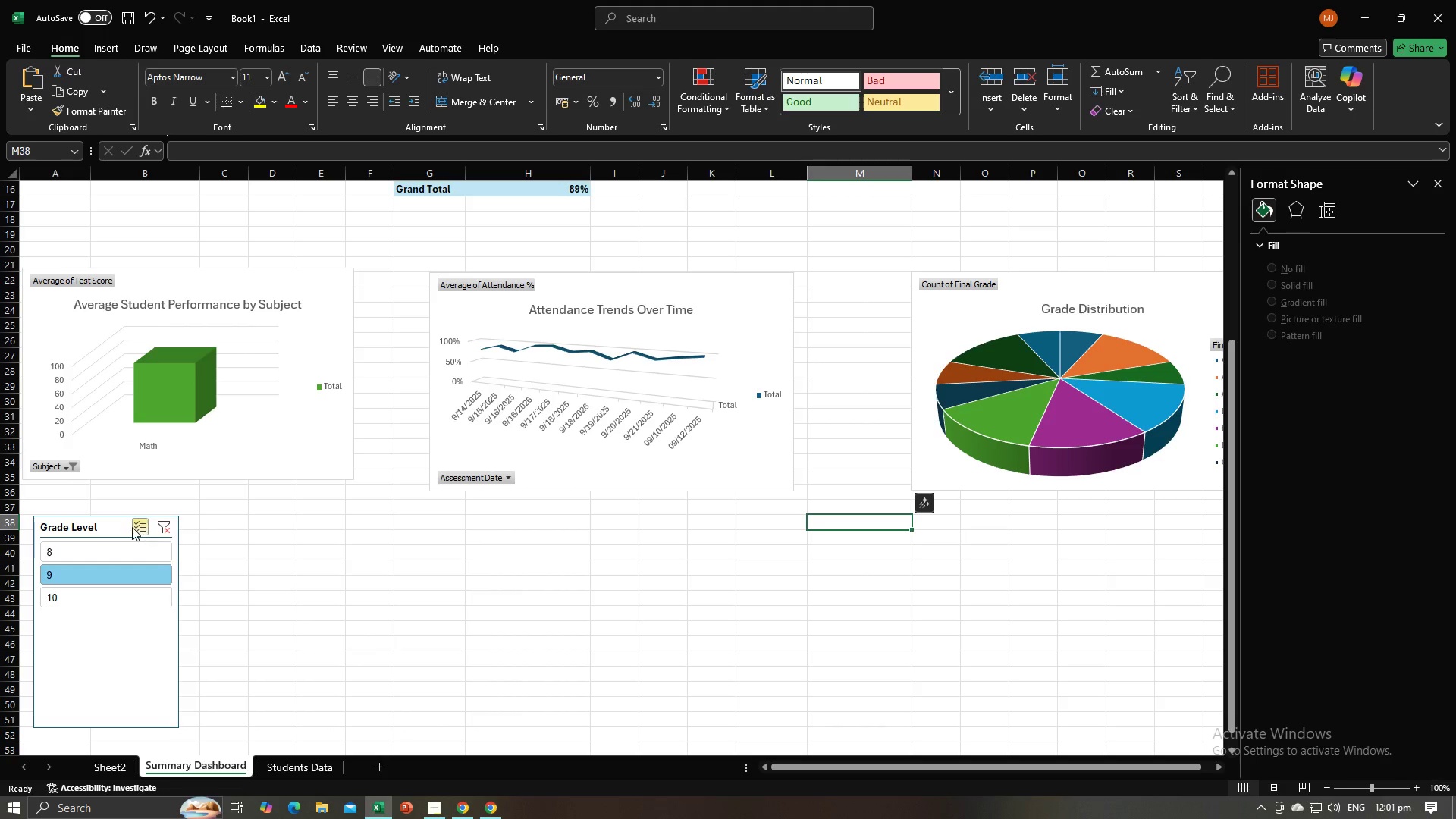 
left_click([132, 527])
 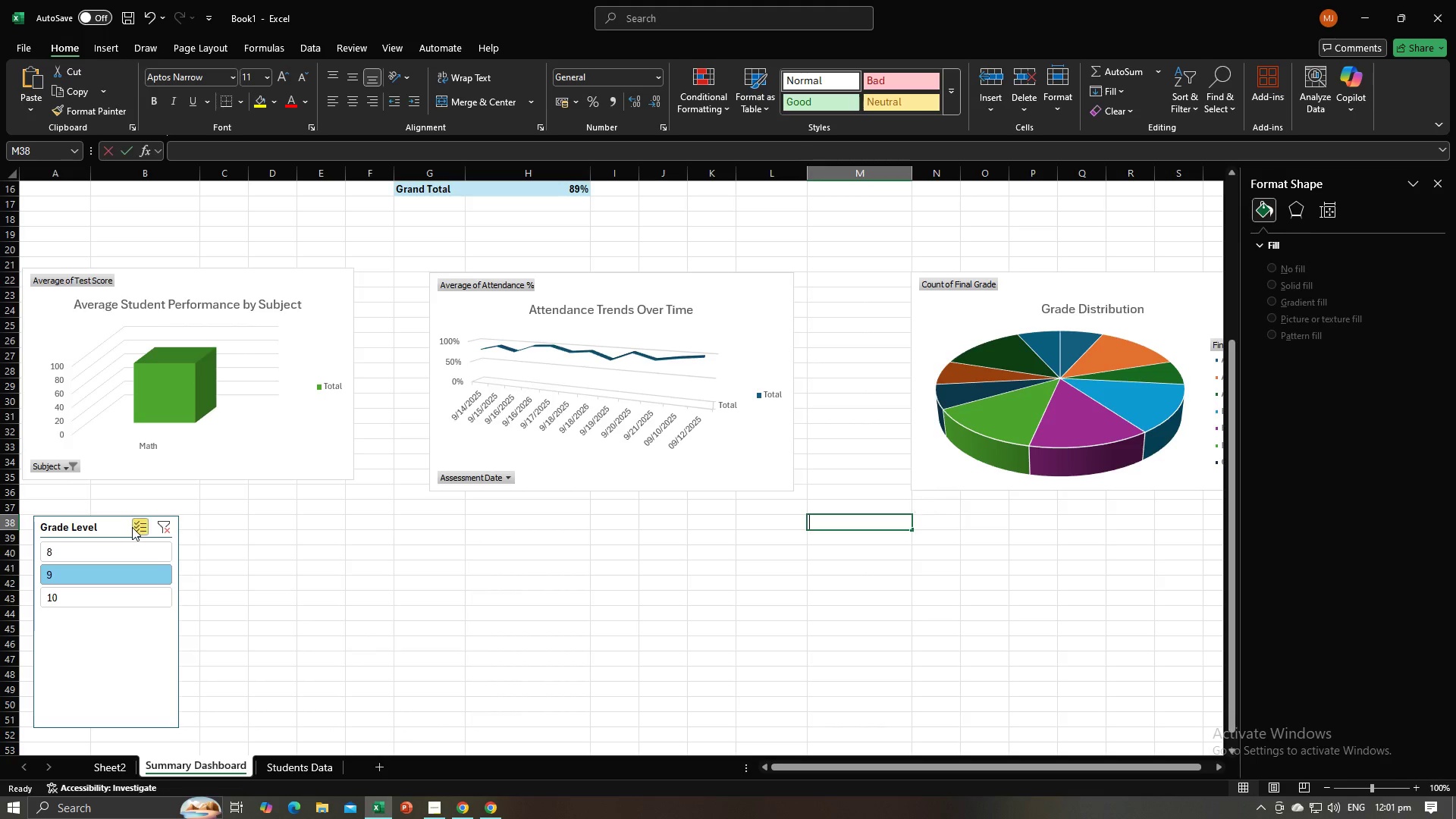 
key(Backspace)
 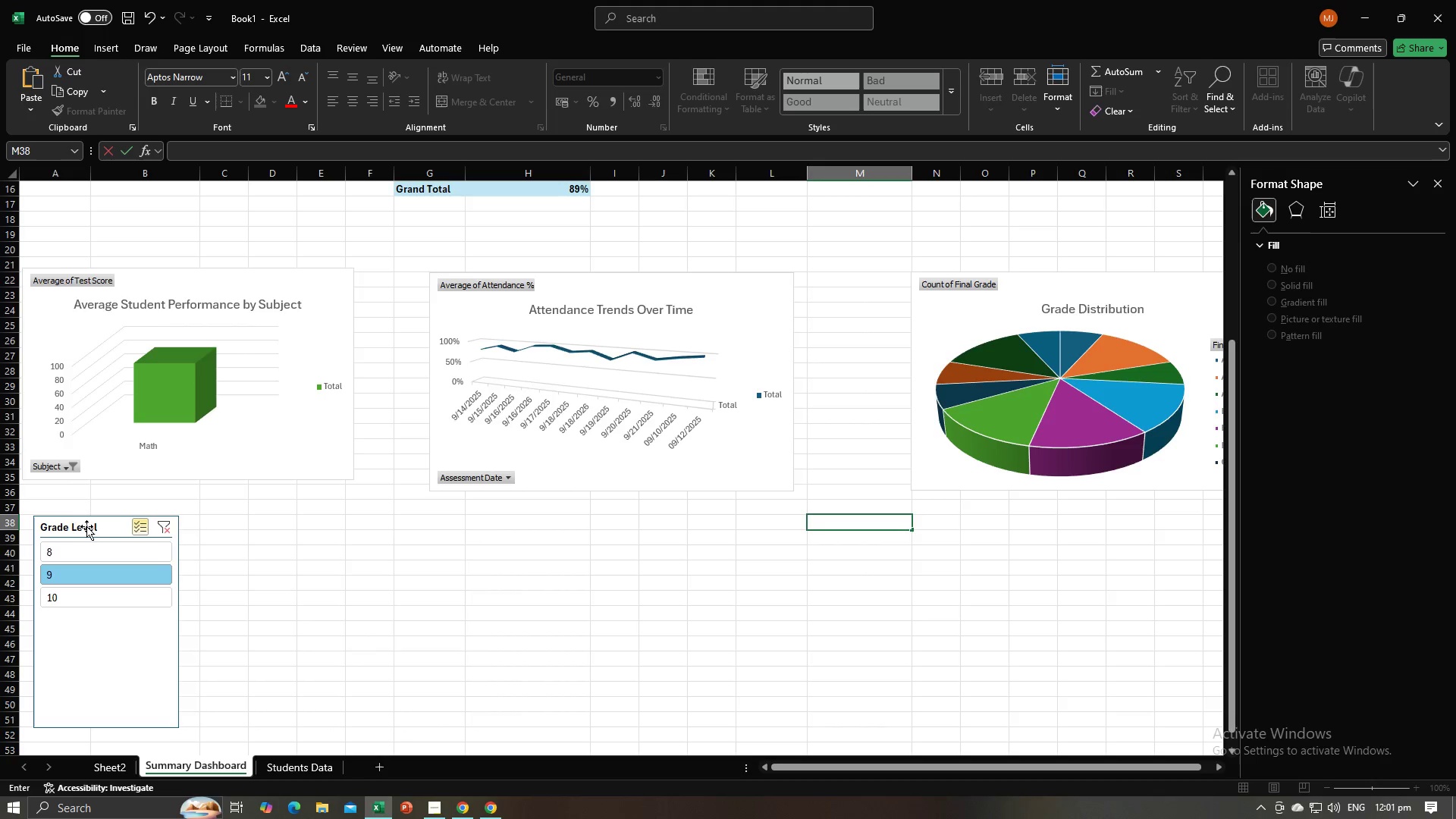 
left_click([83, 525])
 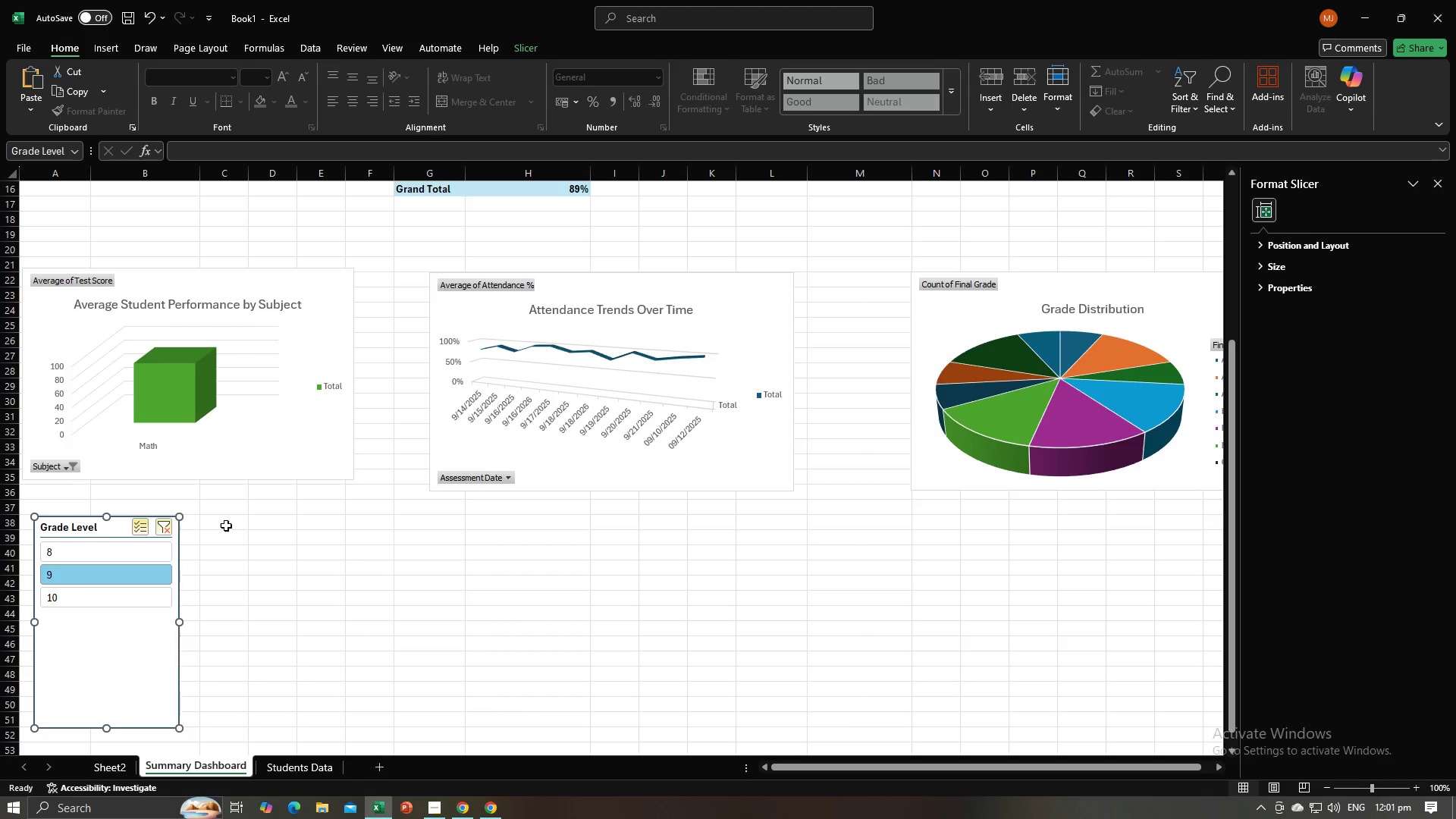 
key(Backspace)
 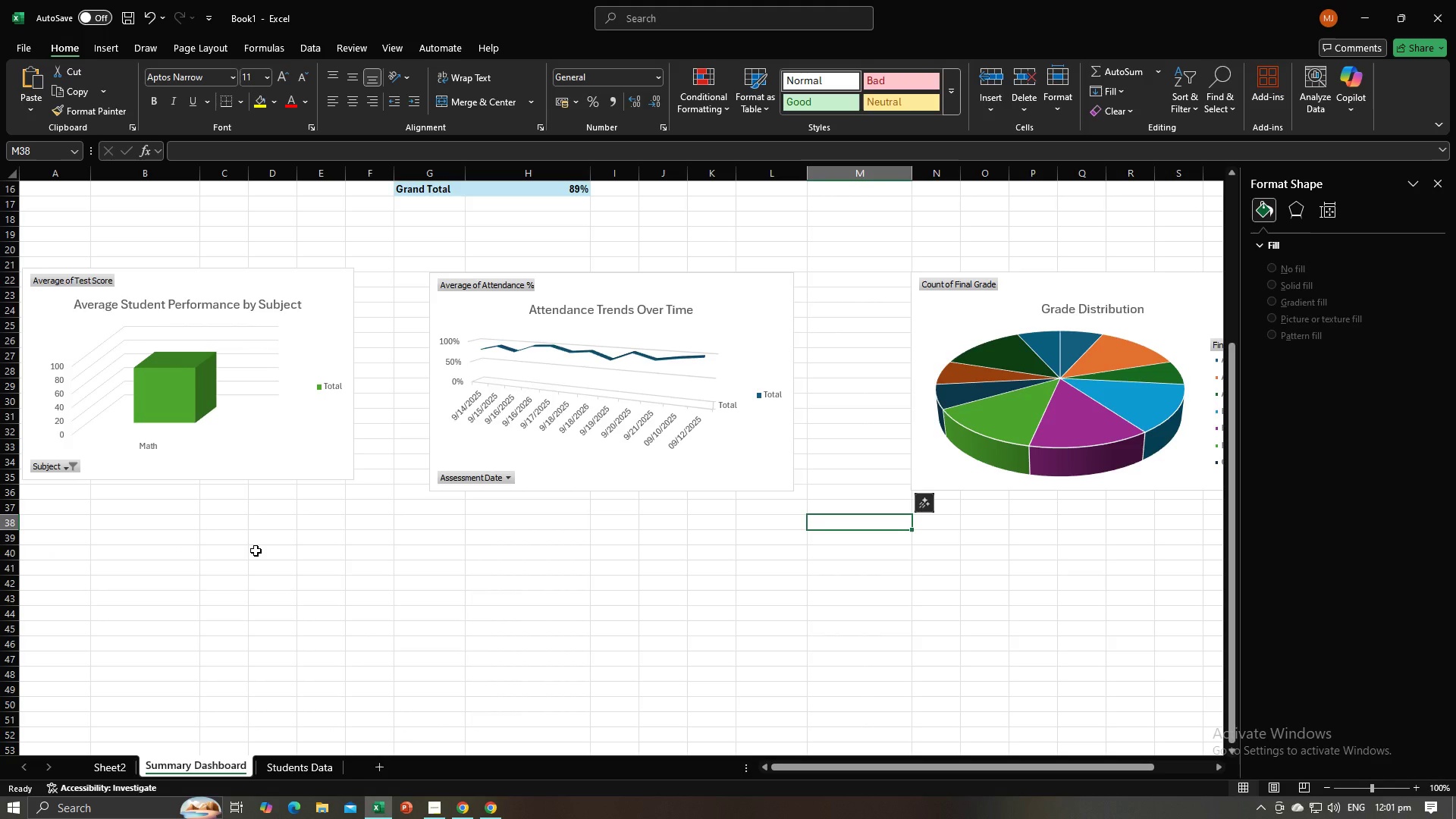 
key(Control+Z)
 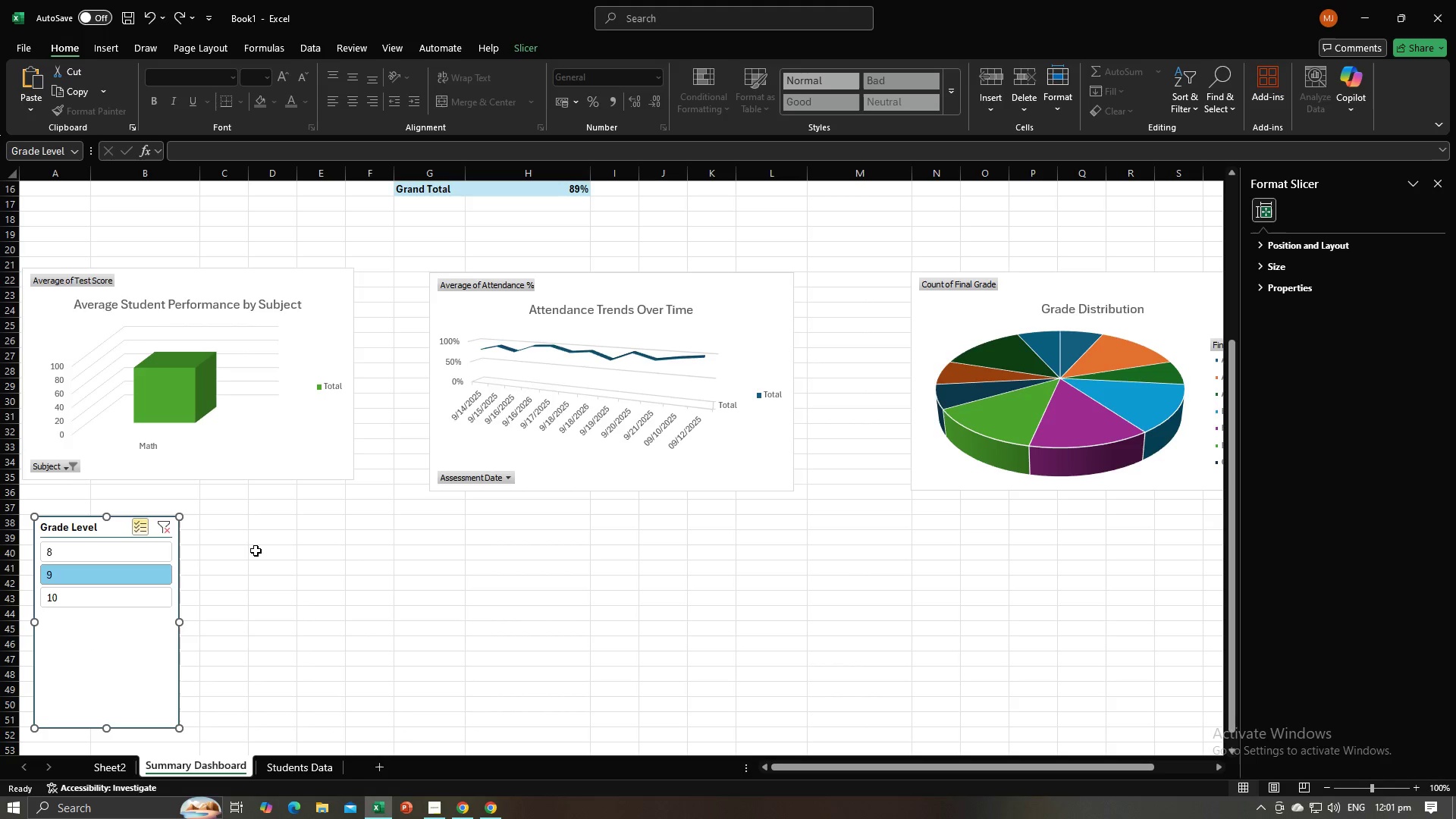 
key(Control+Z)
 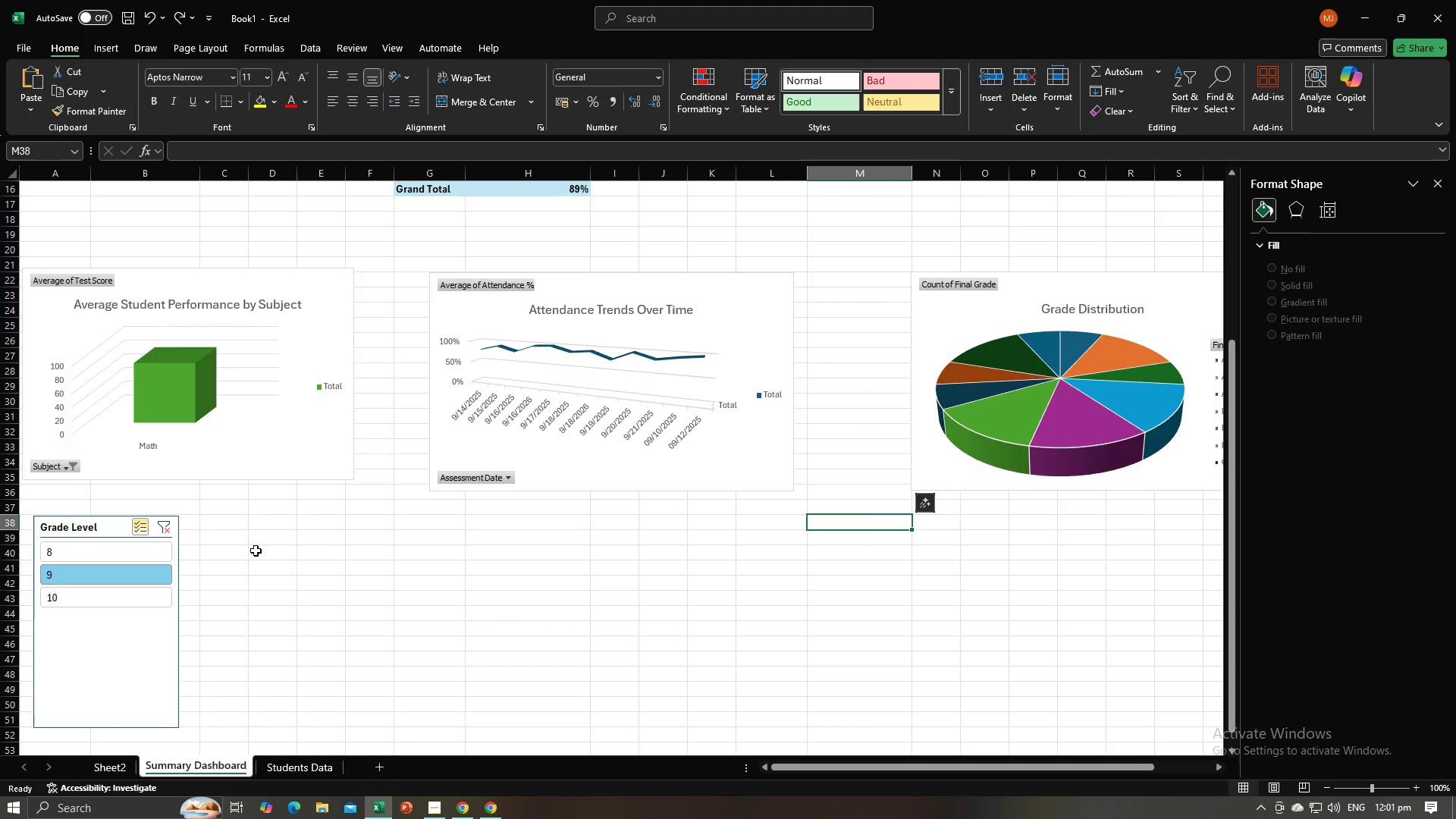 
key(Control+Z)
 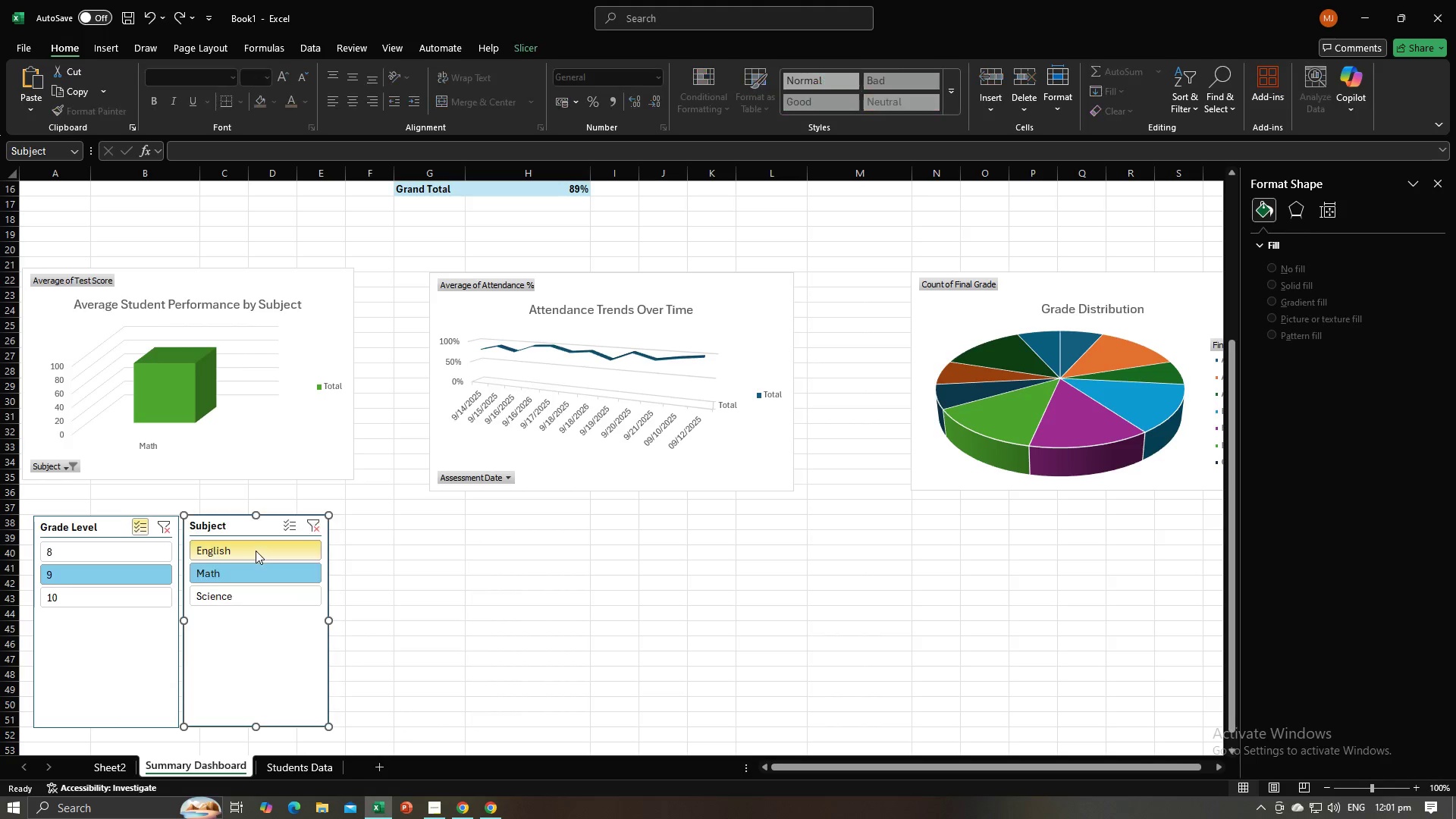 
key(Control+Z)
 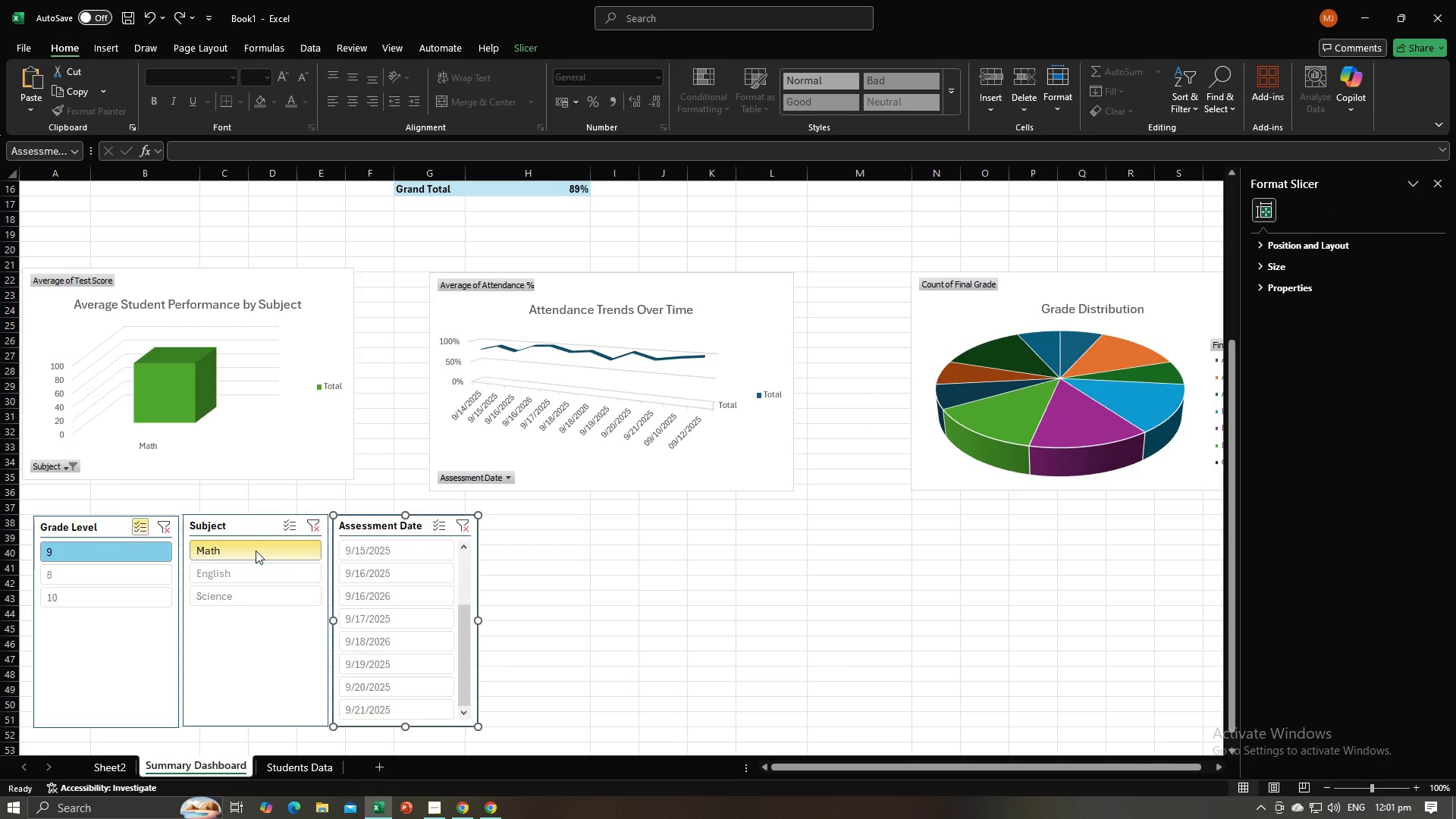 
key(Control+Z)
 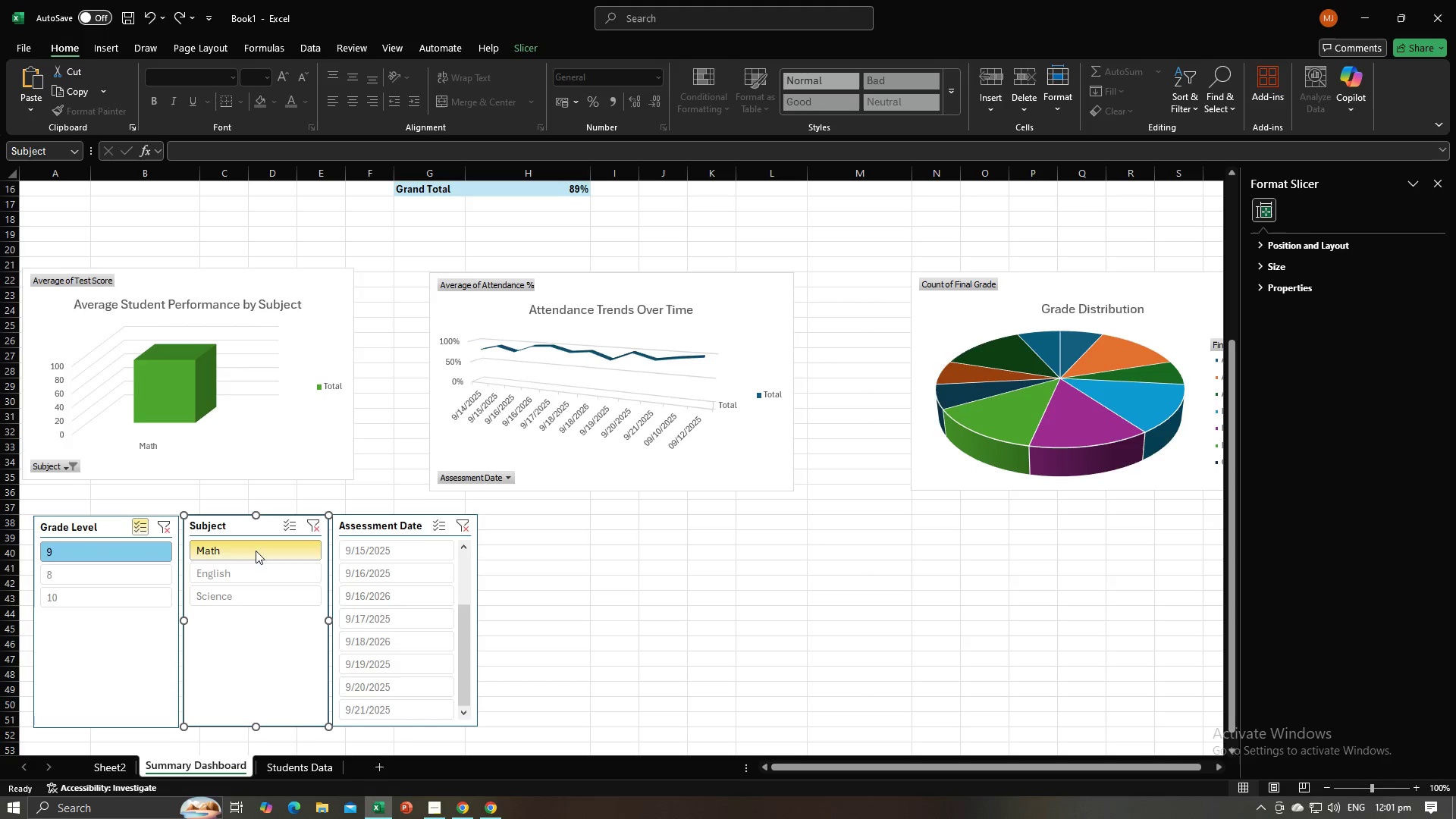 
key(Control+Z)
 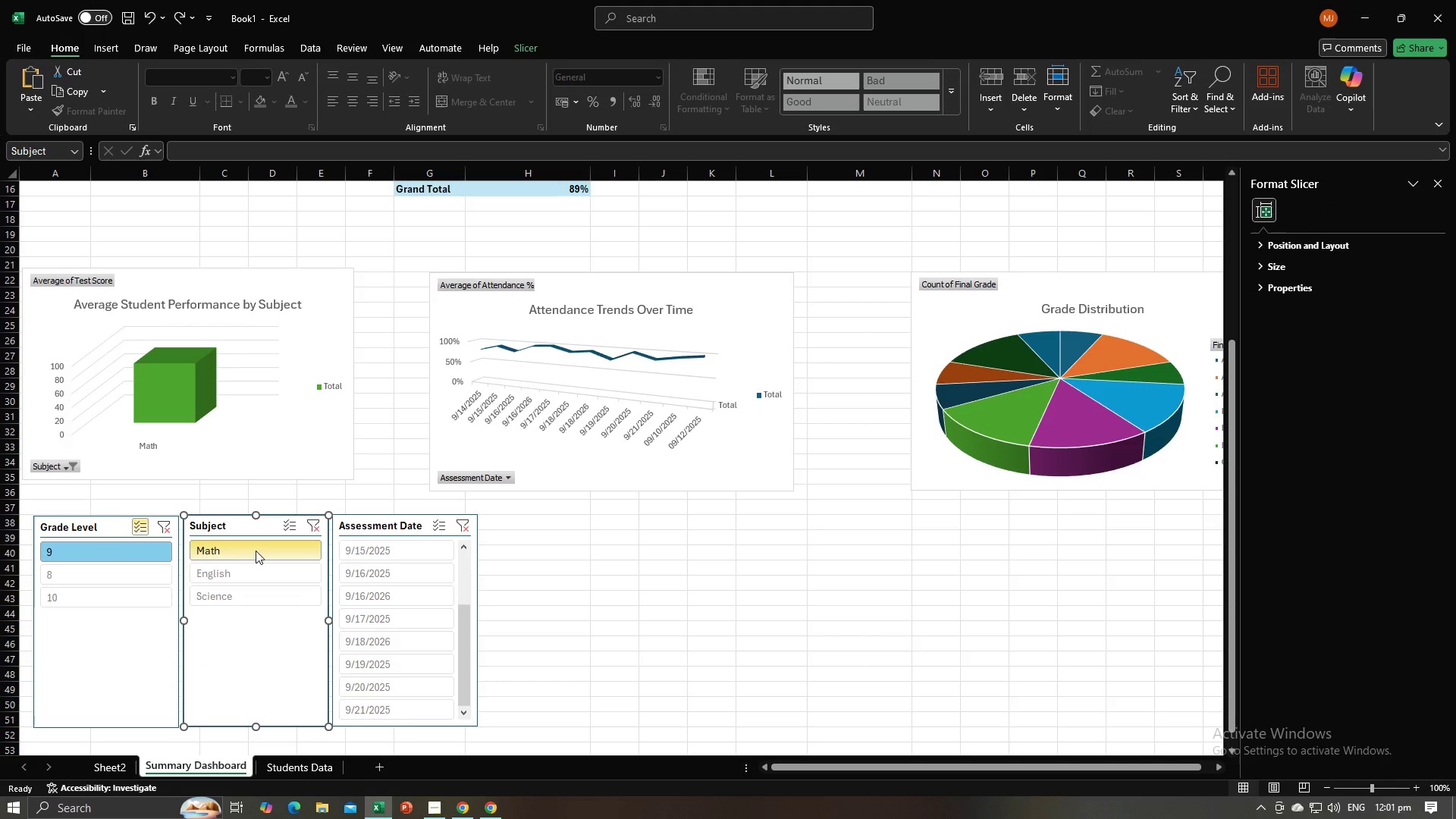 
key(Control+Z)
 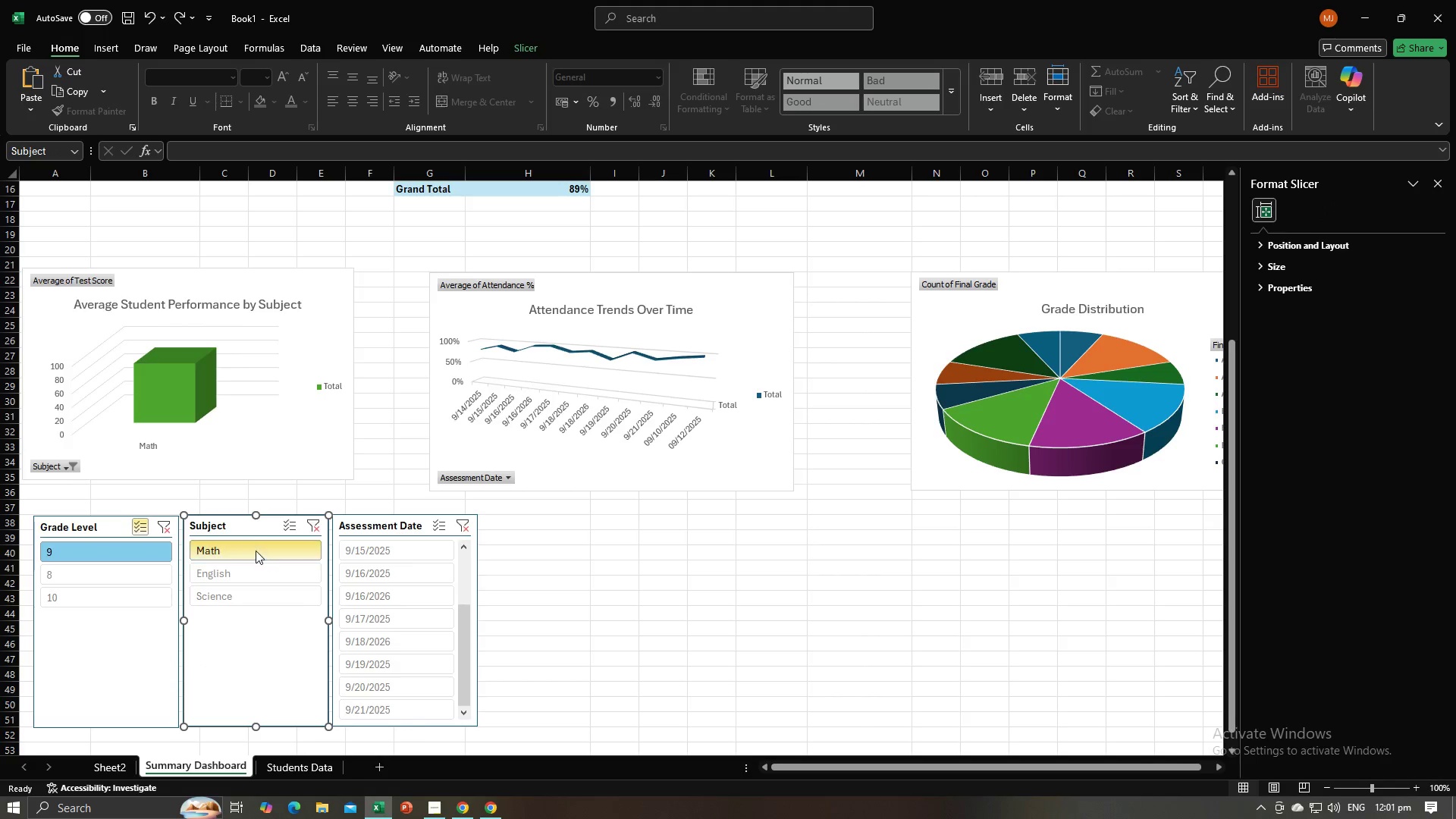 
key(Control+Z)
 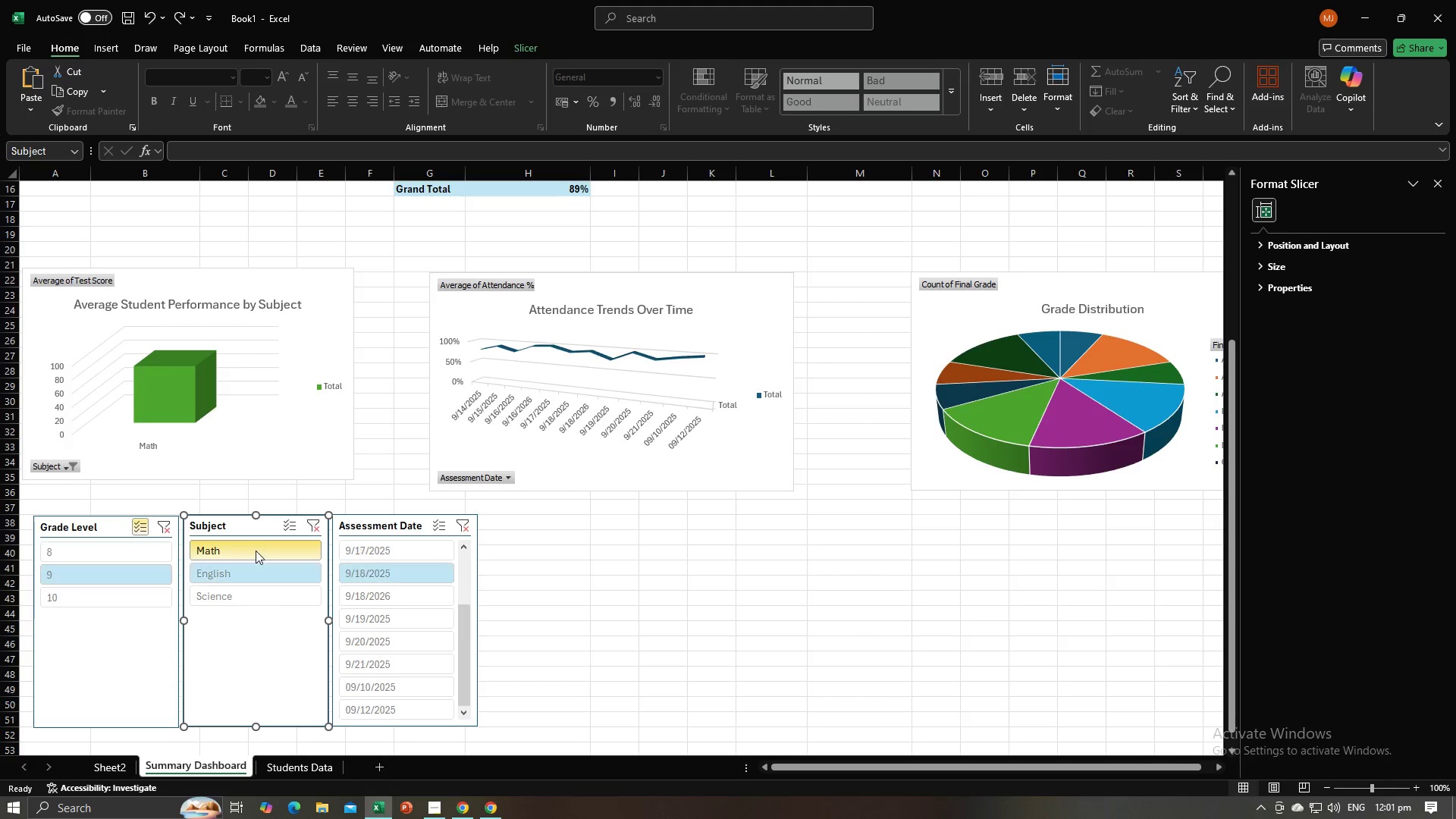 
key(Control+Z)
 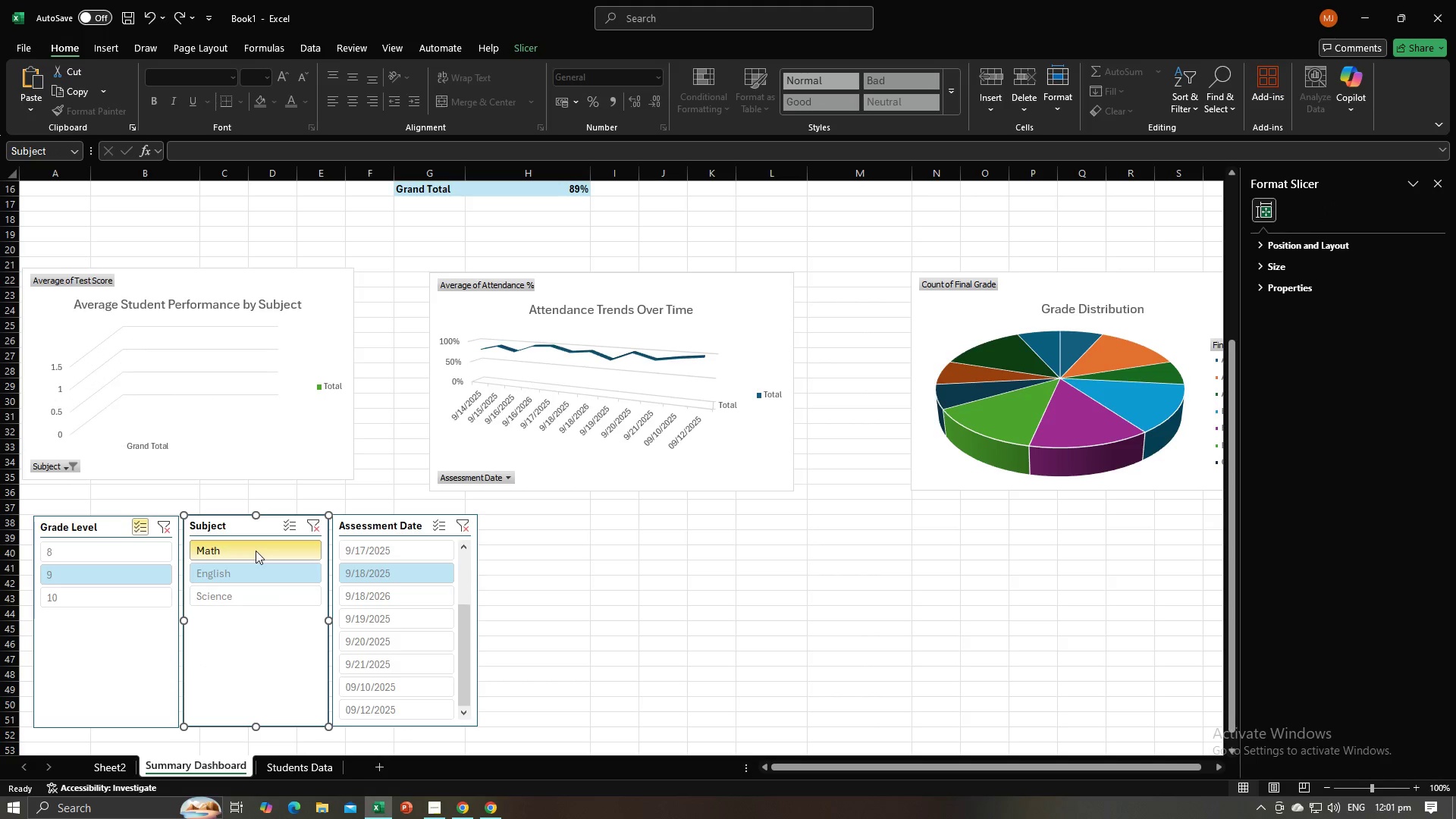 
key(Control+Z)
 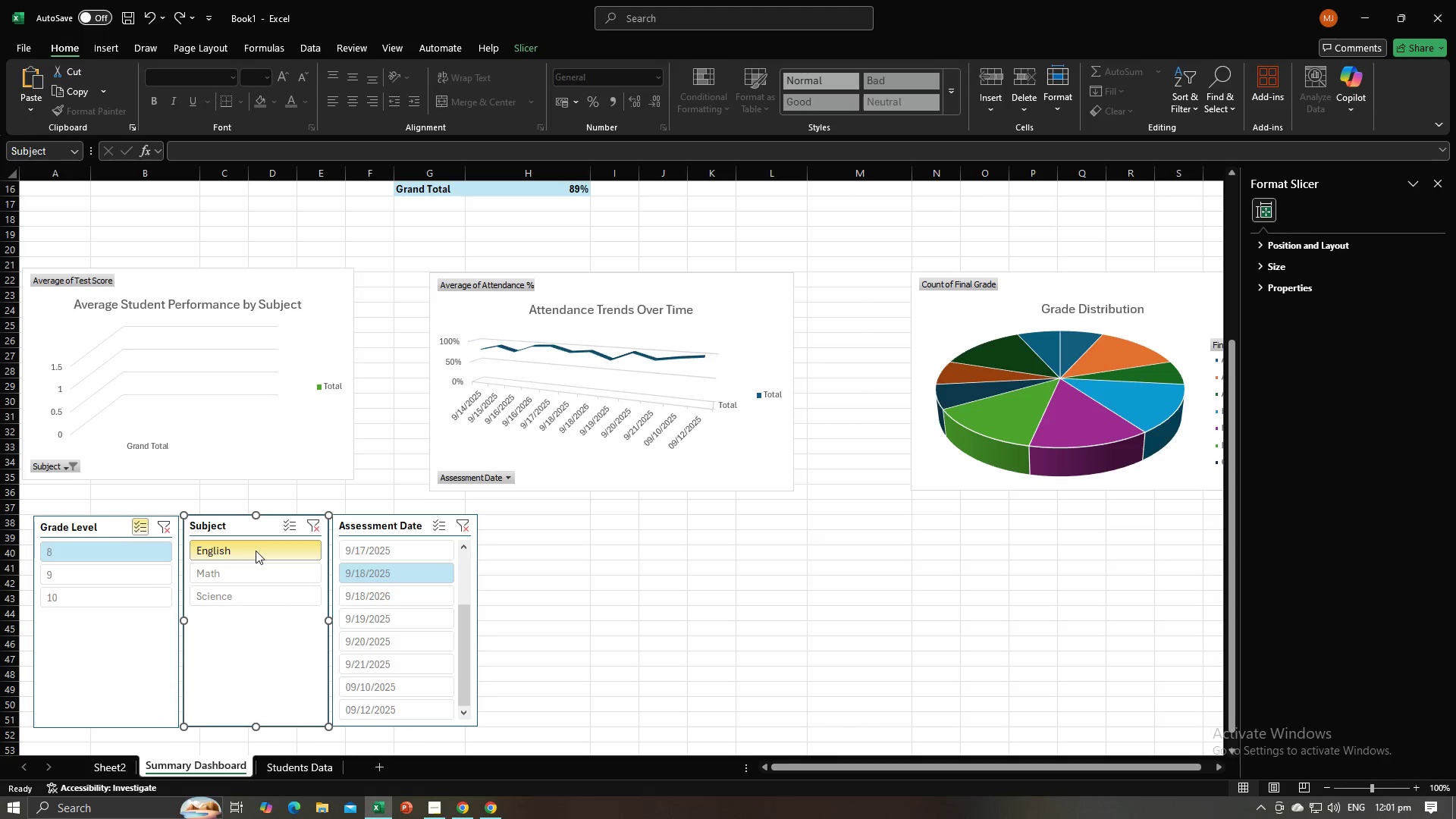 
key(Control+Z)
 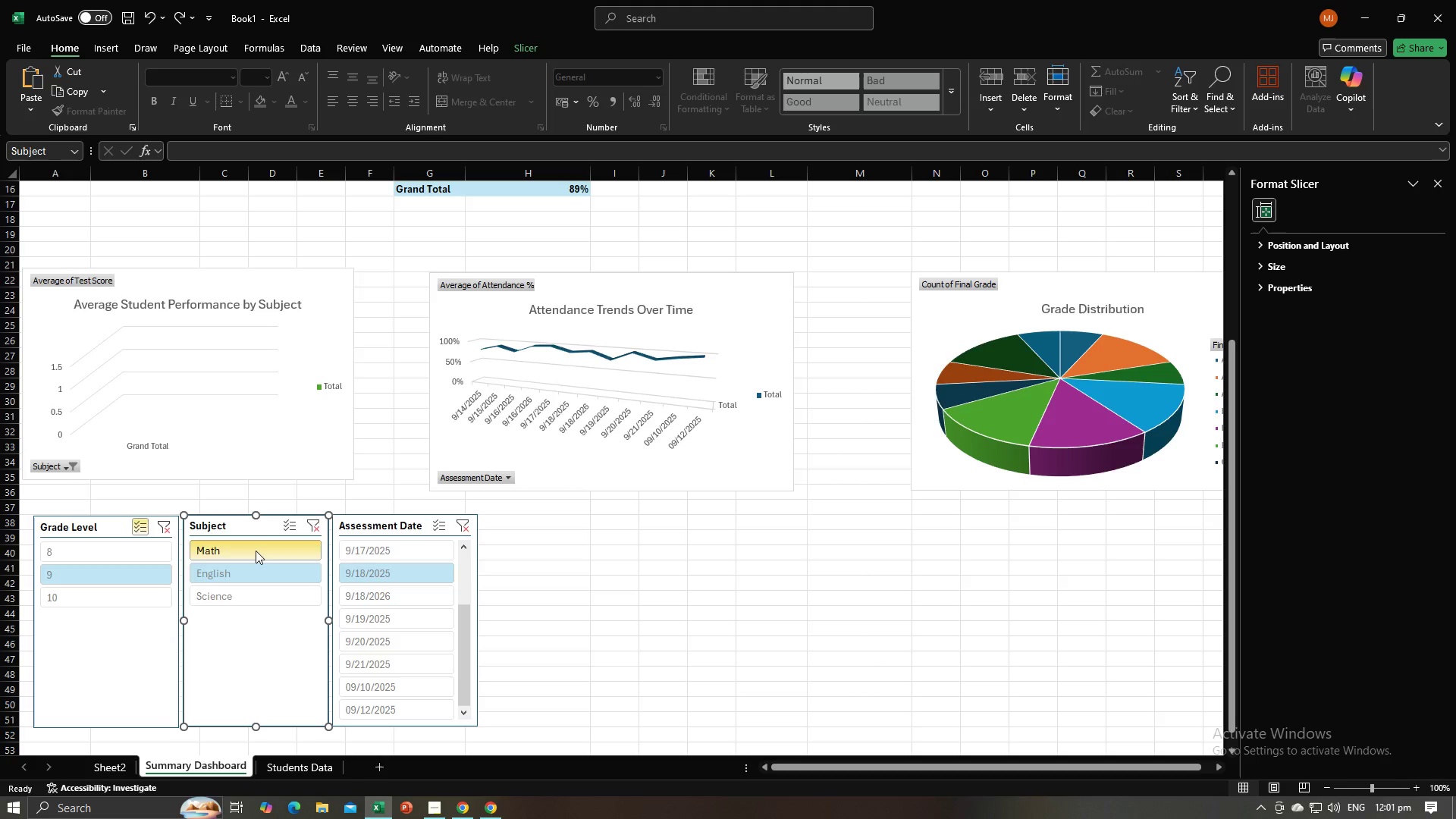 
key(Control+Z)
 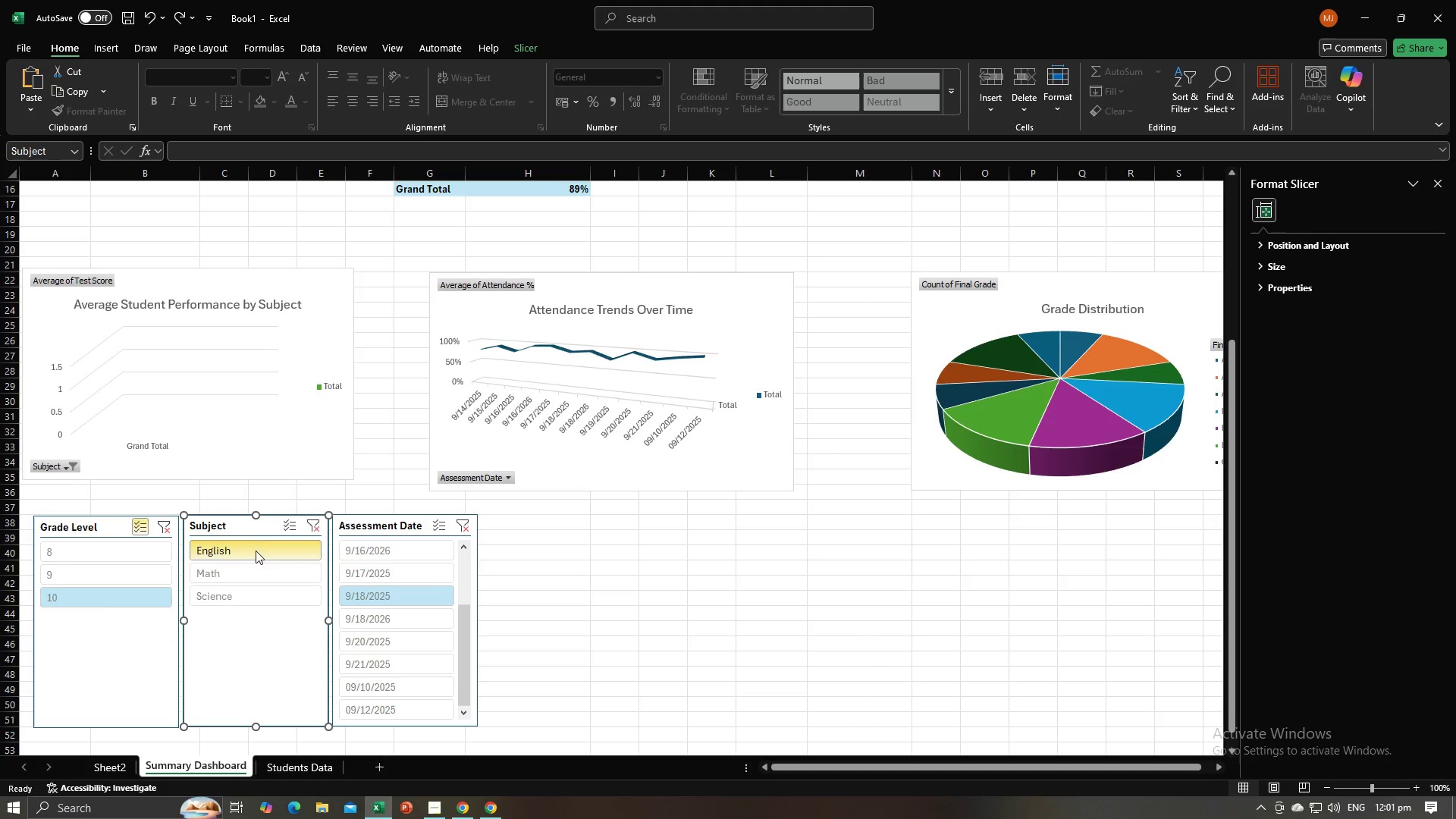 
key(Control+Z)
 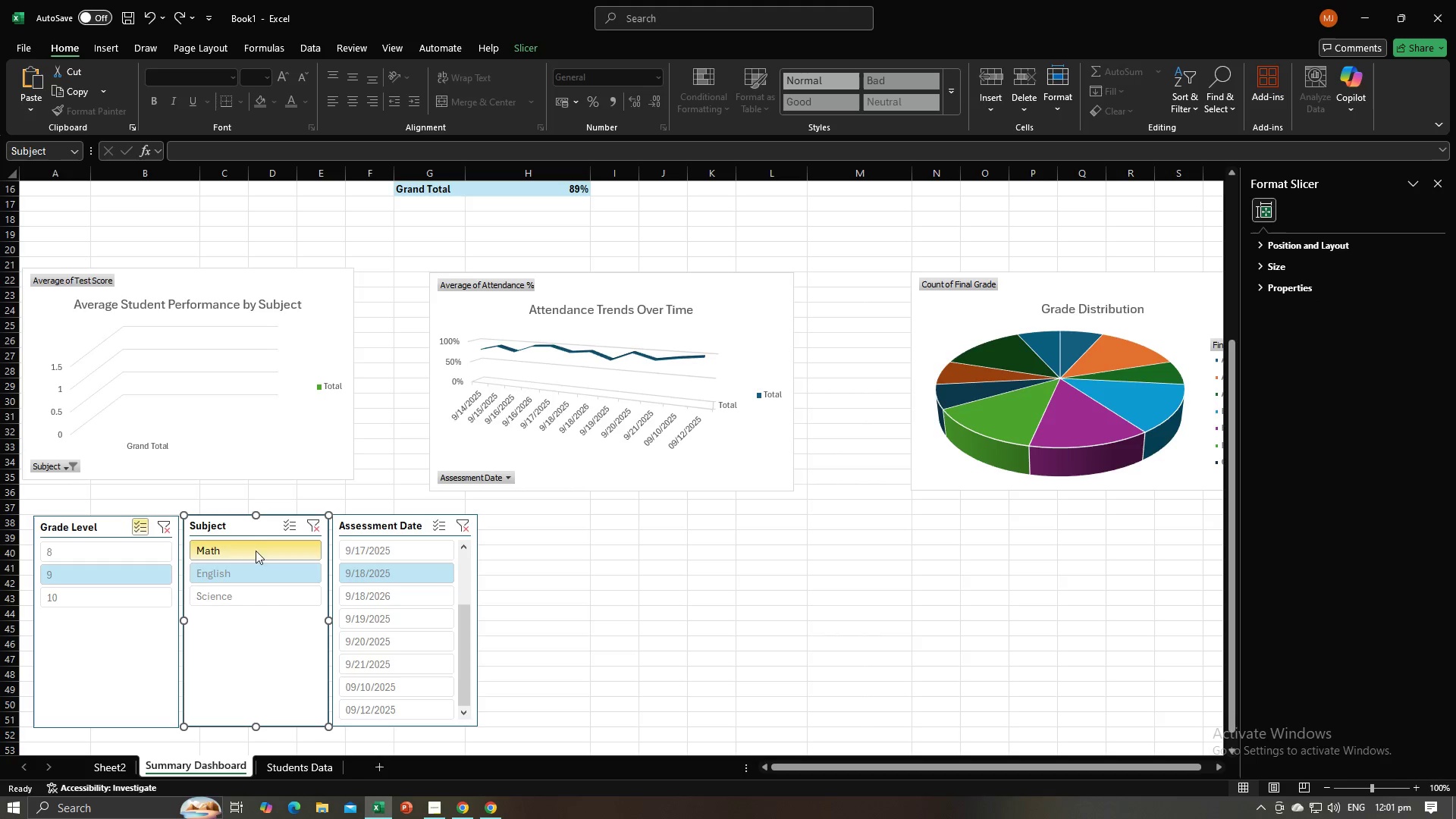 
key(Control+Z)
 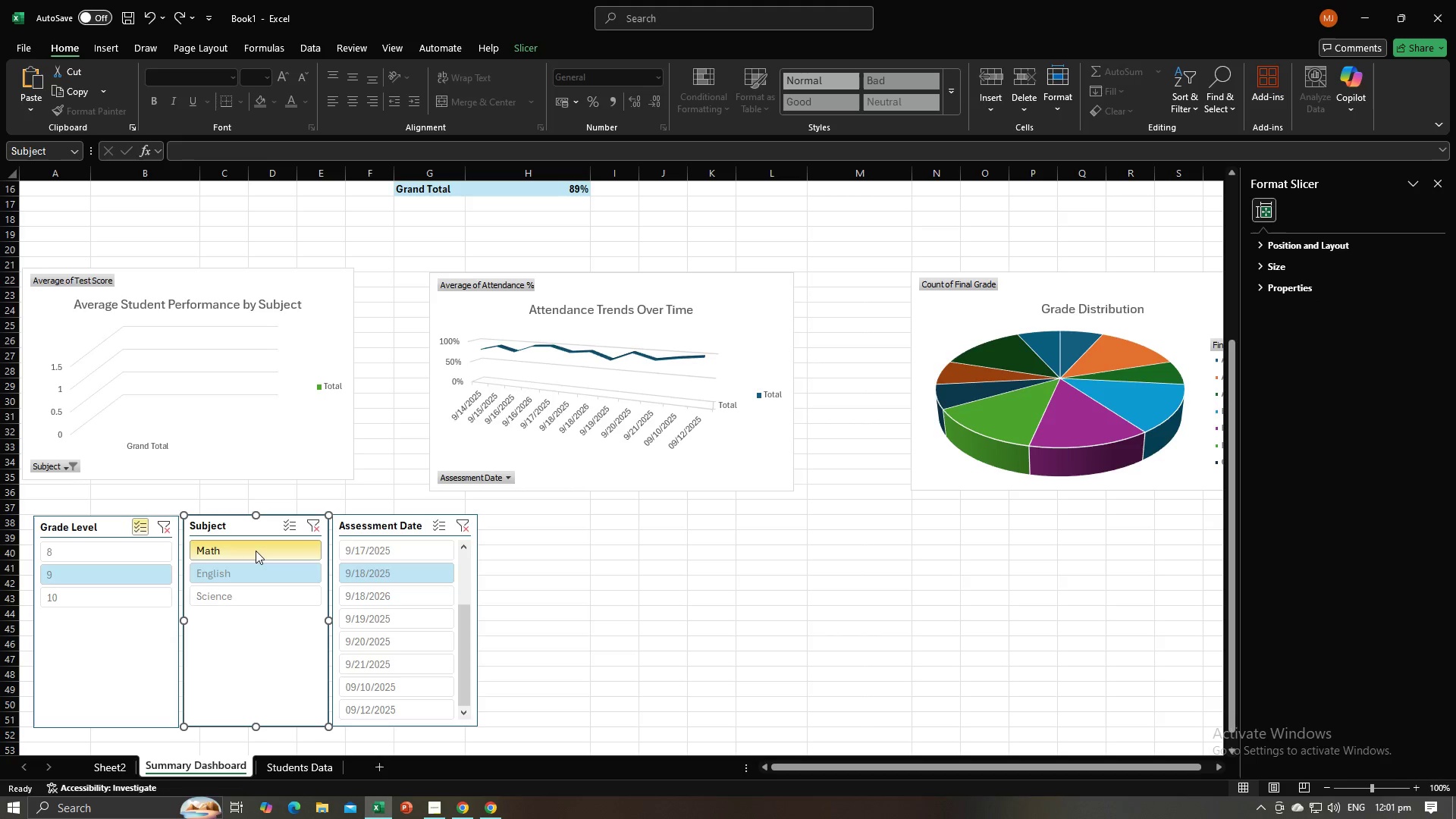 
key(Control+Z)
 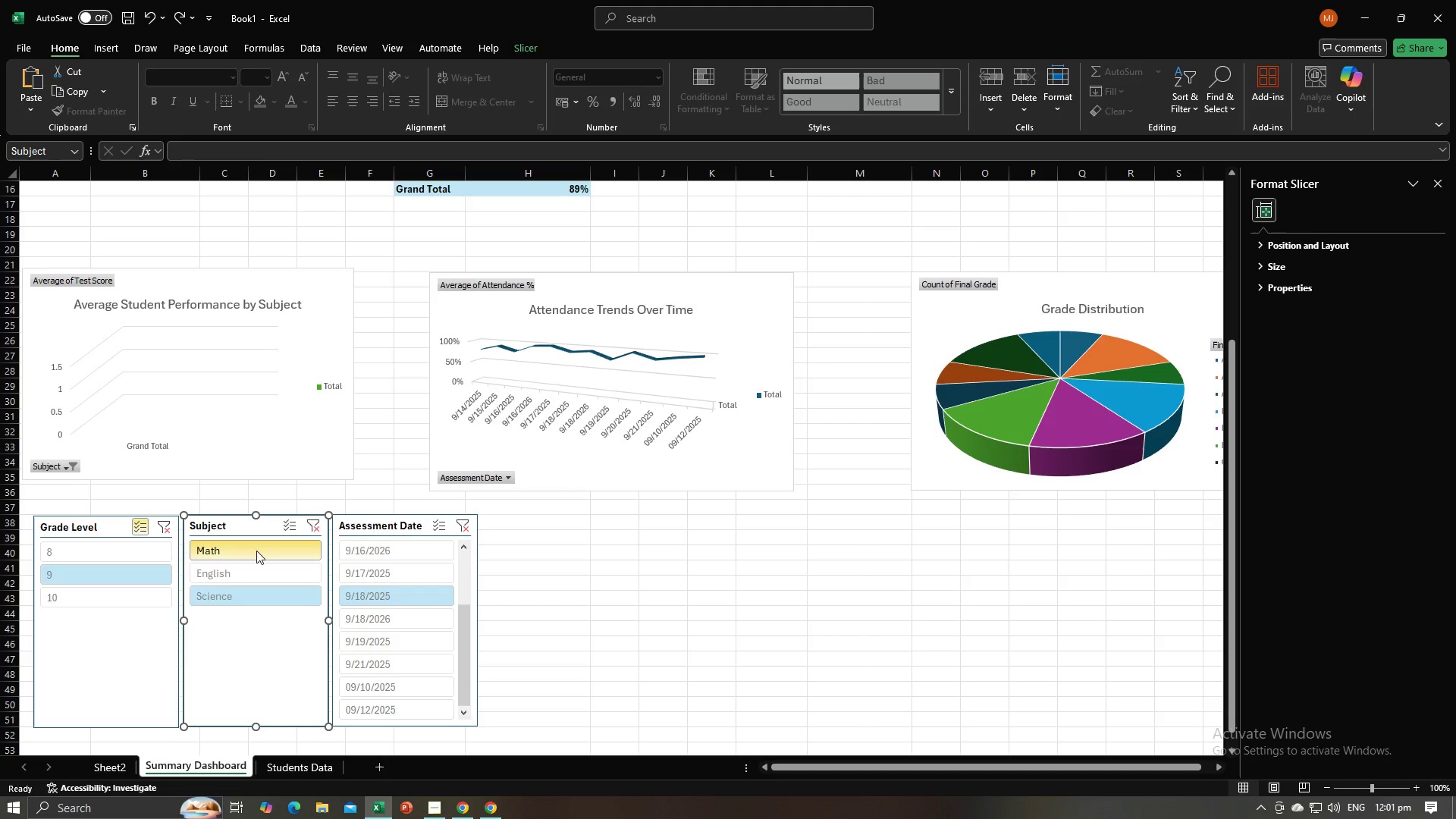 
key(Control+Z)
 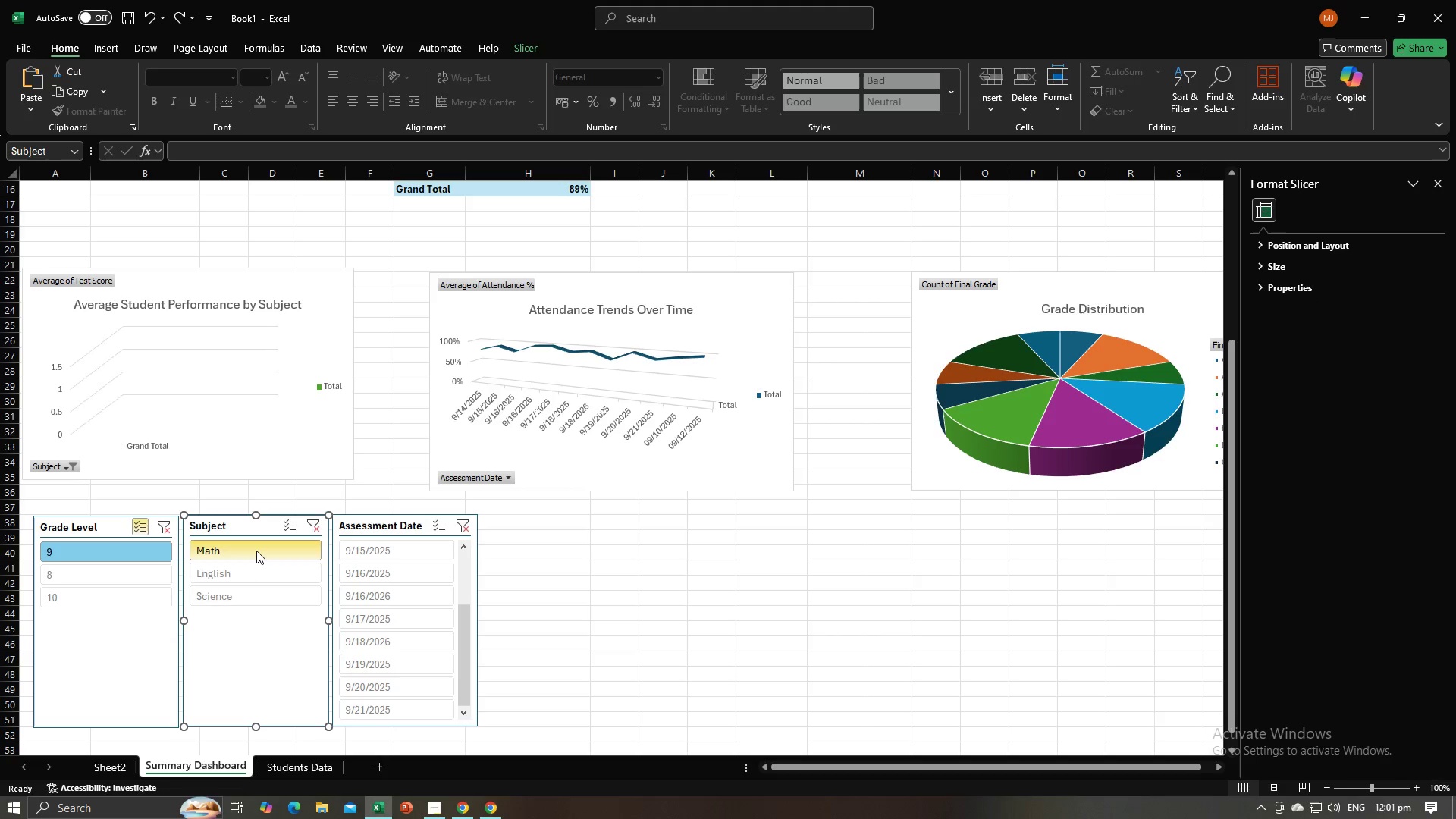 
key(Control+Z)
 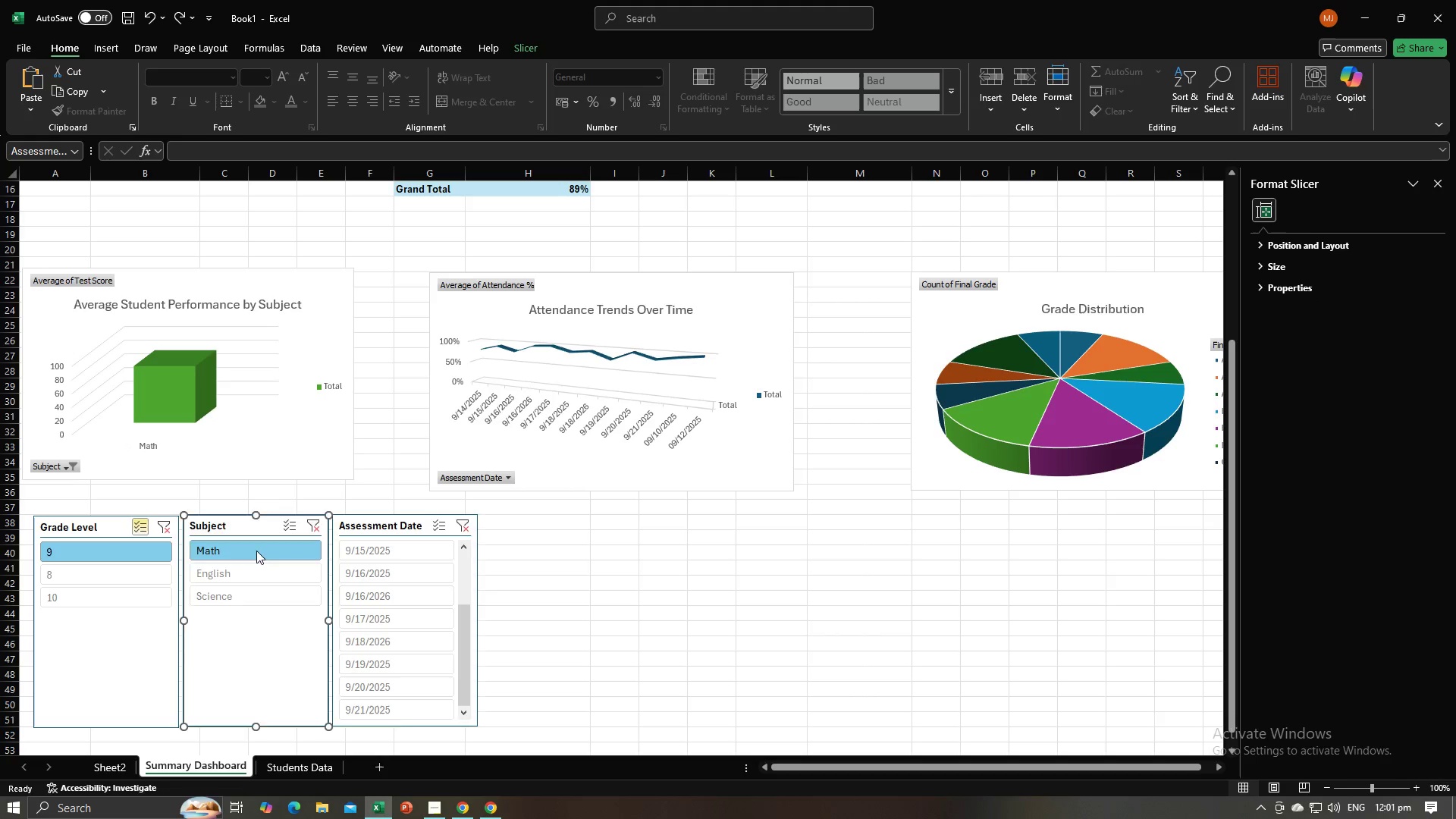 
key(Control+Z)
 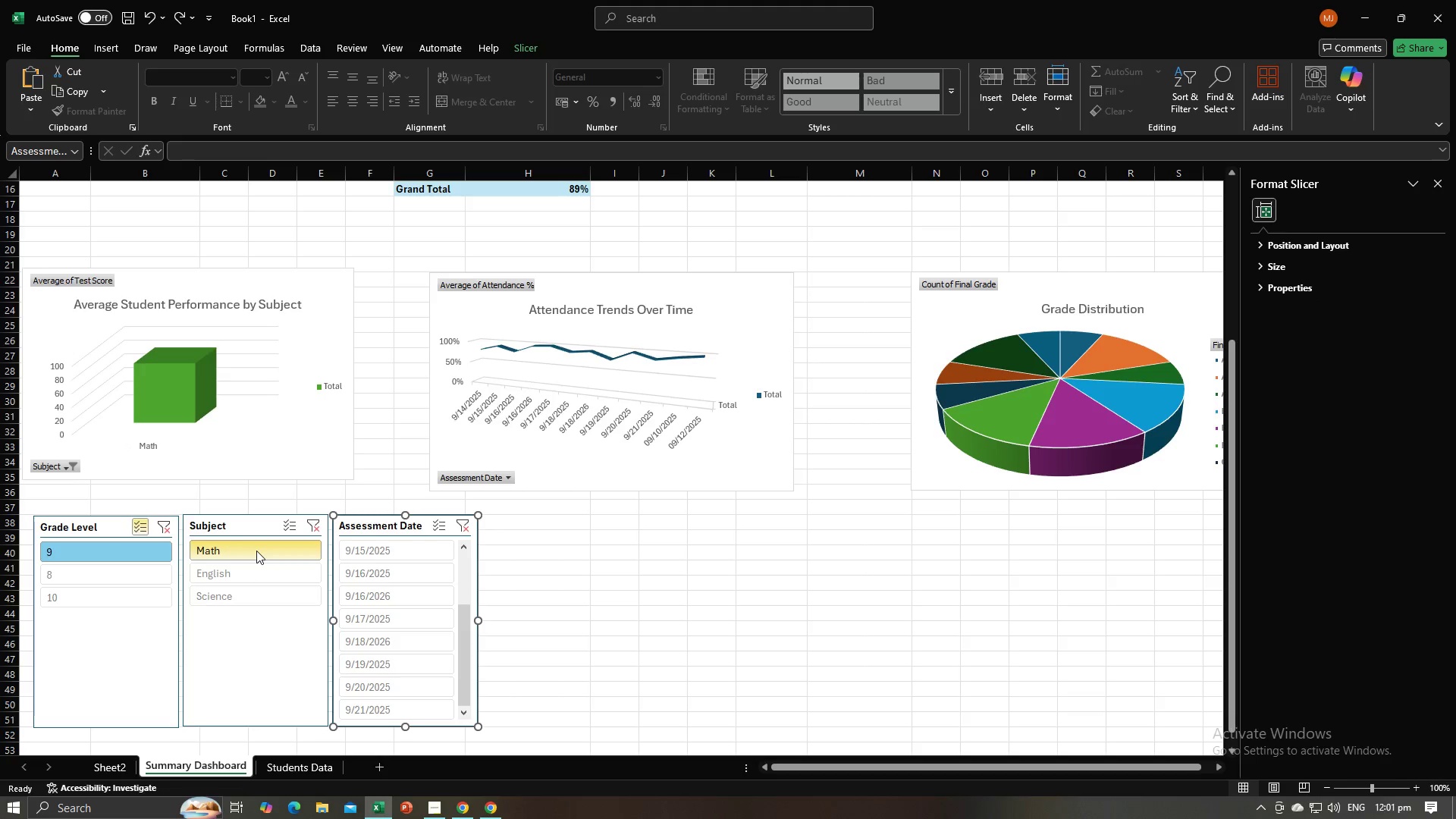 
key(Control+Z)
 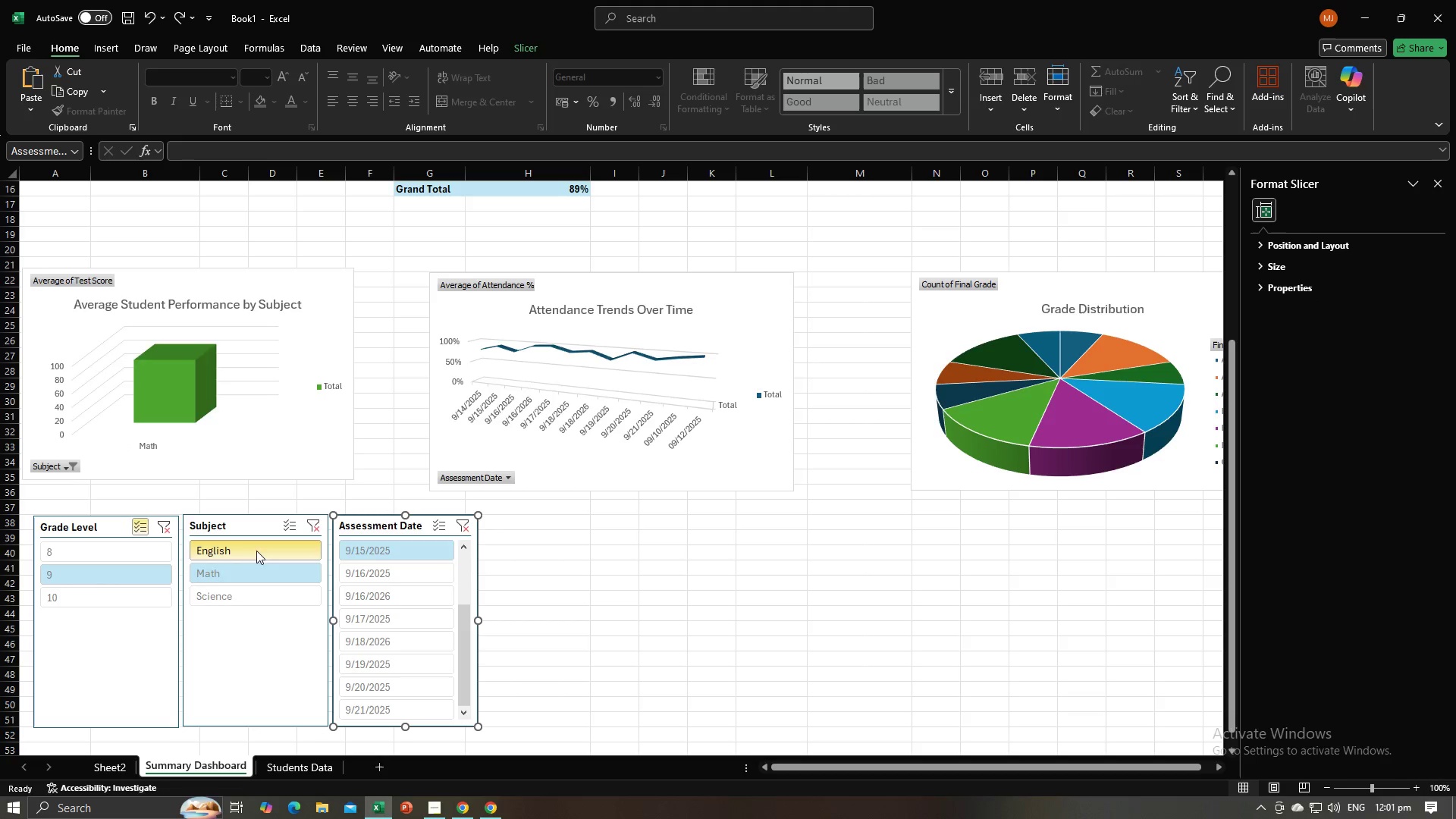 
key(Control+Z)
 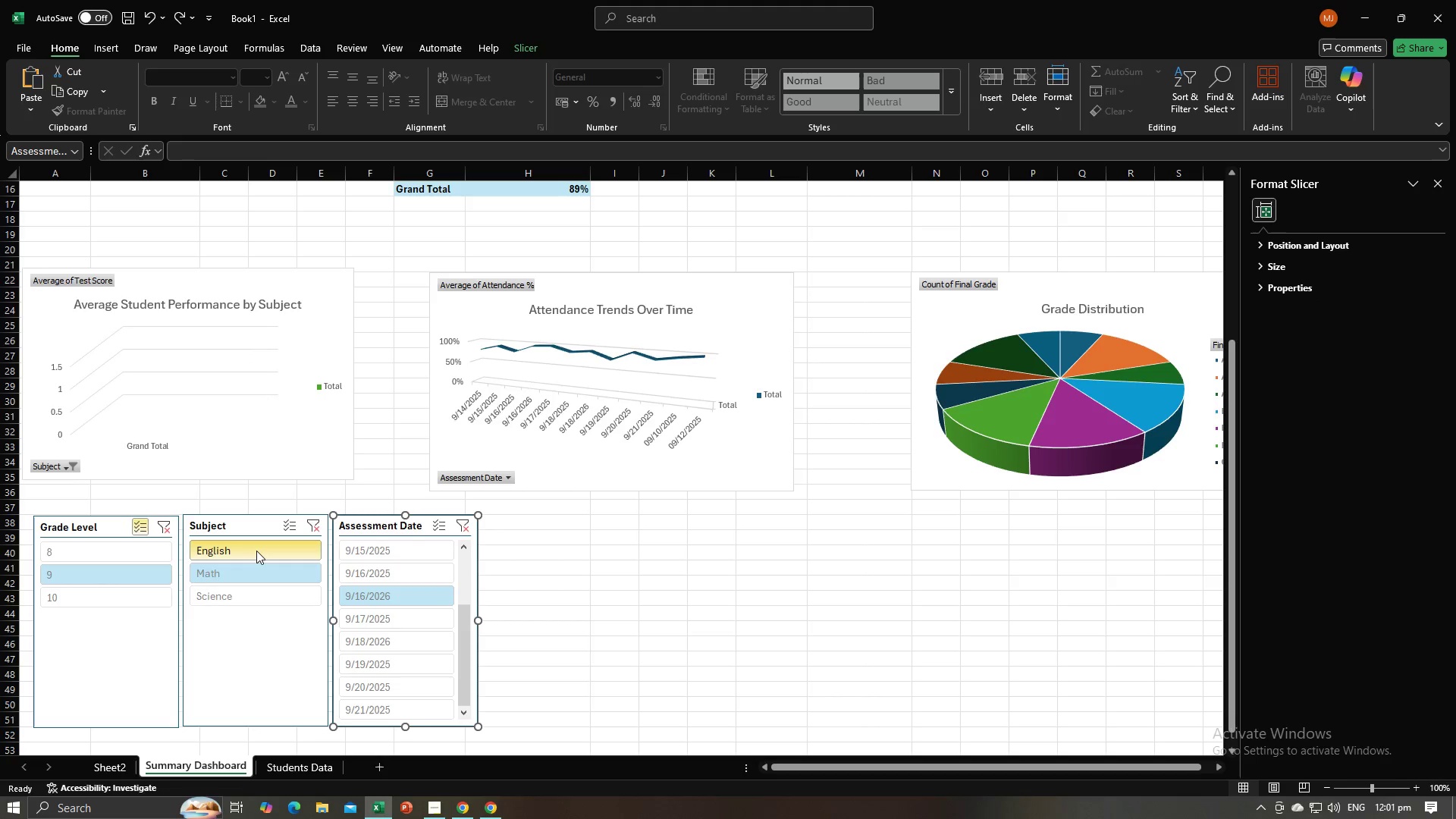 
key(Control+Z)
 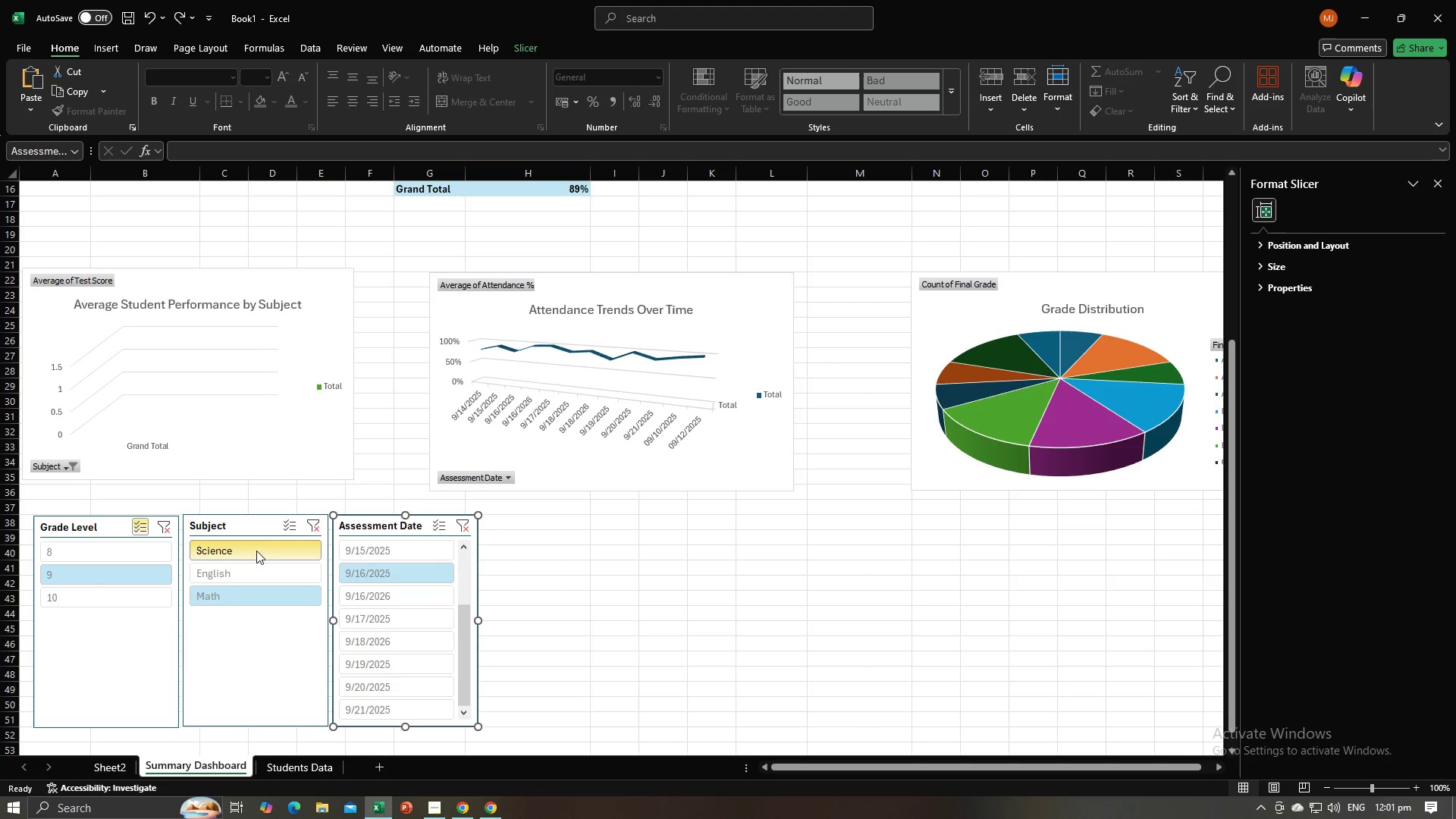 
key(Control+Z)
 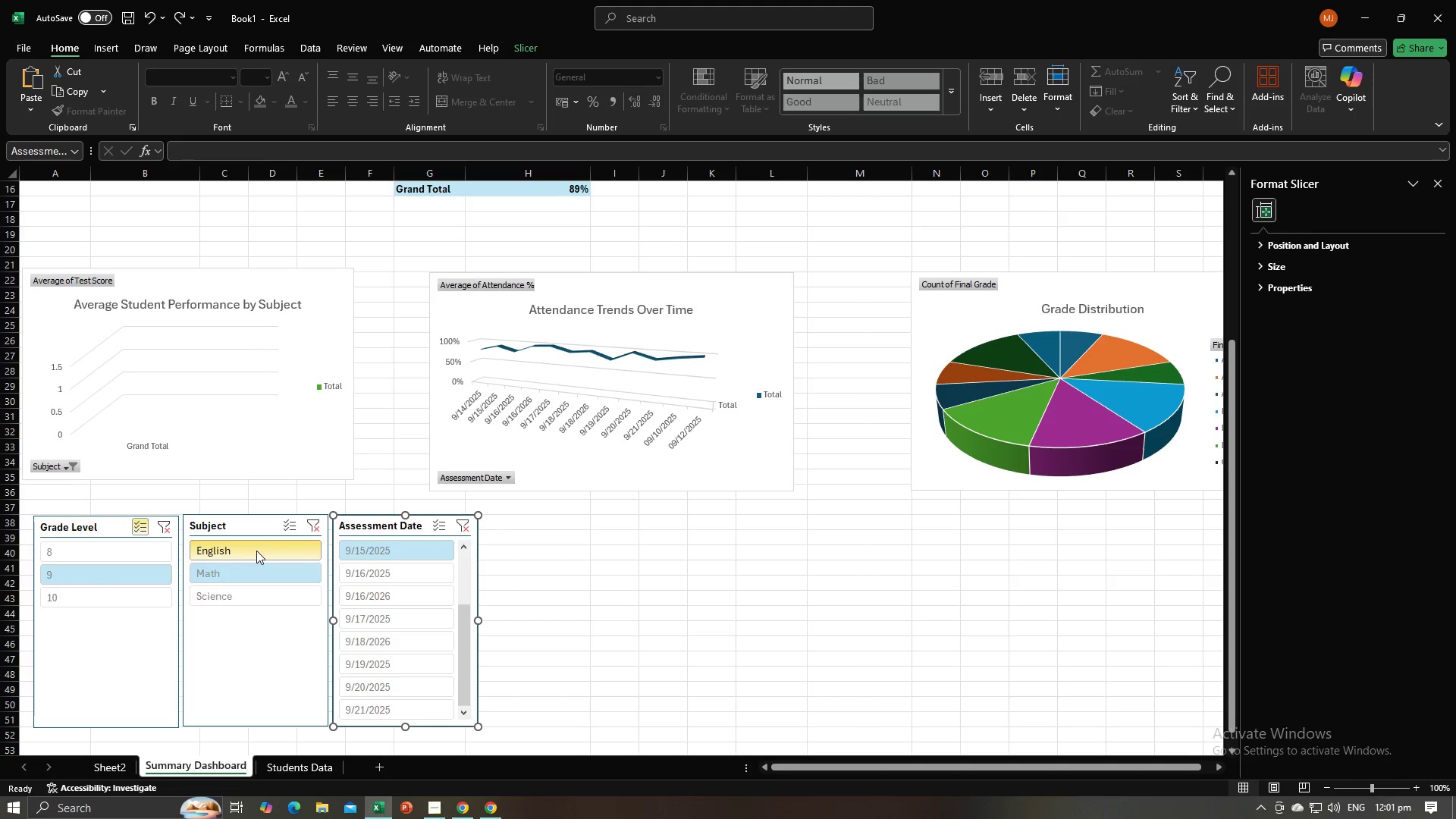 
key(Control+Z)
 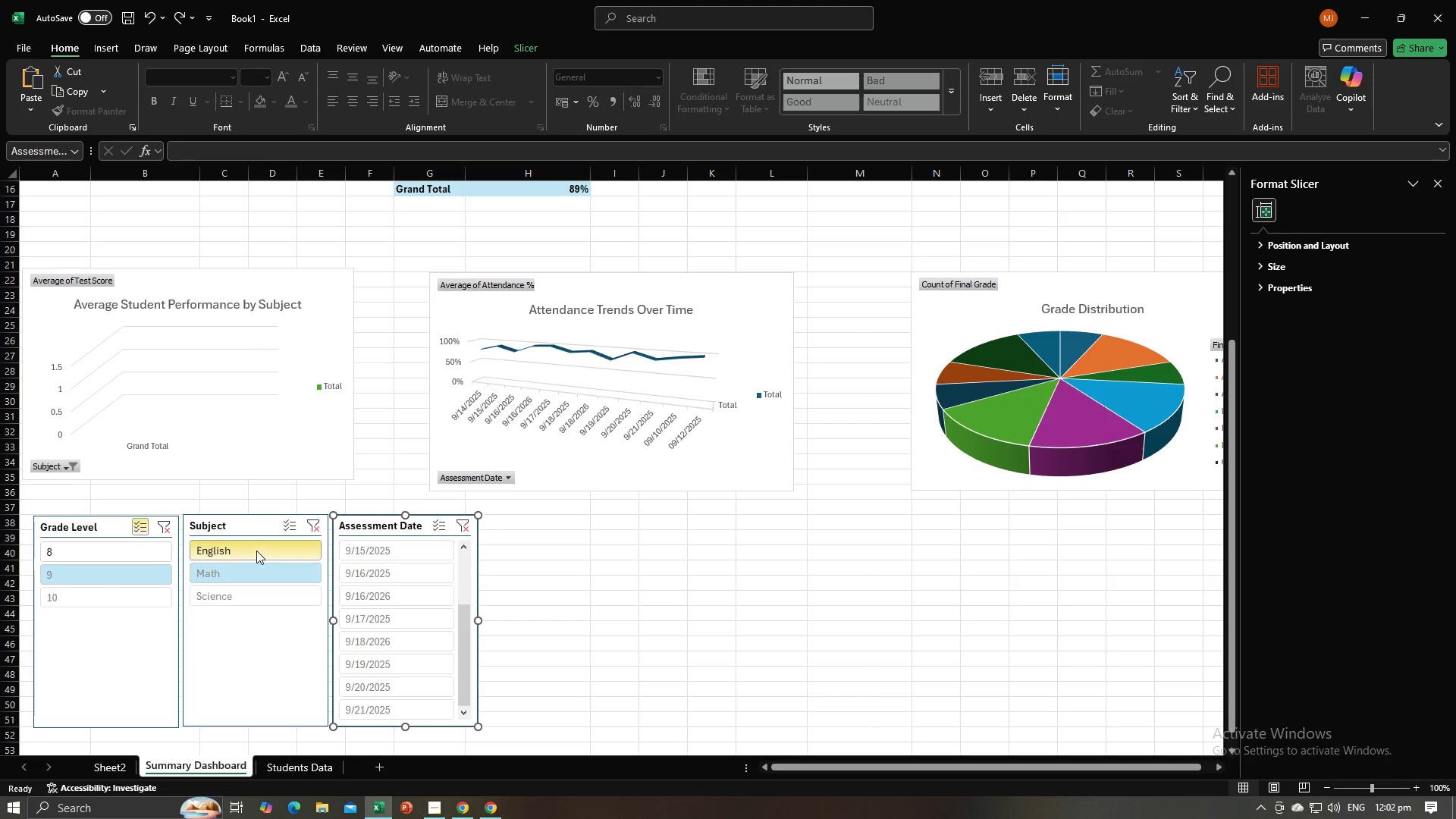 
key(Control+Z)
 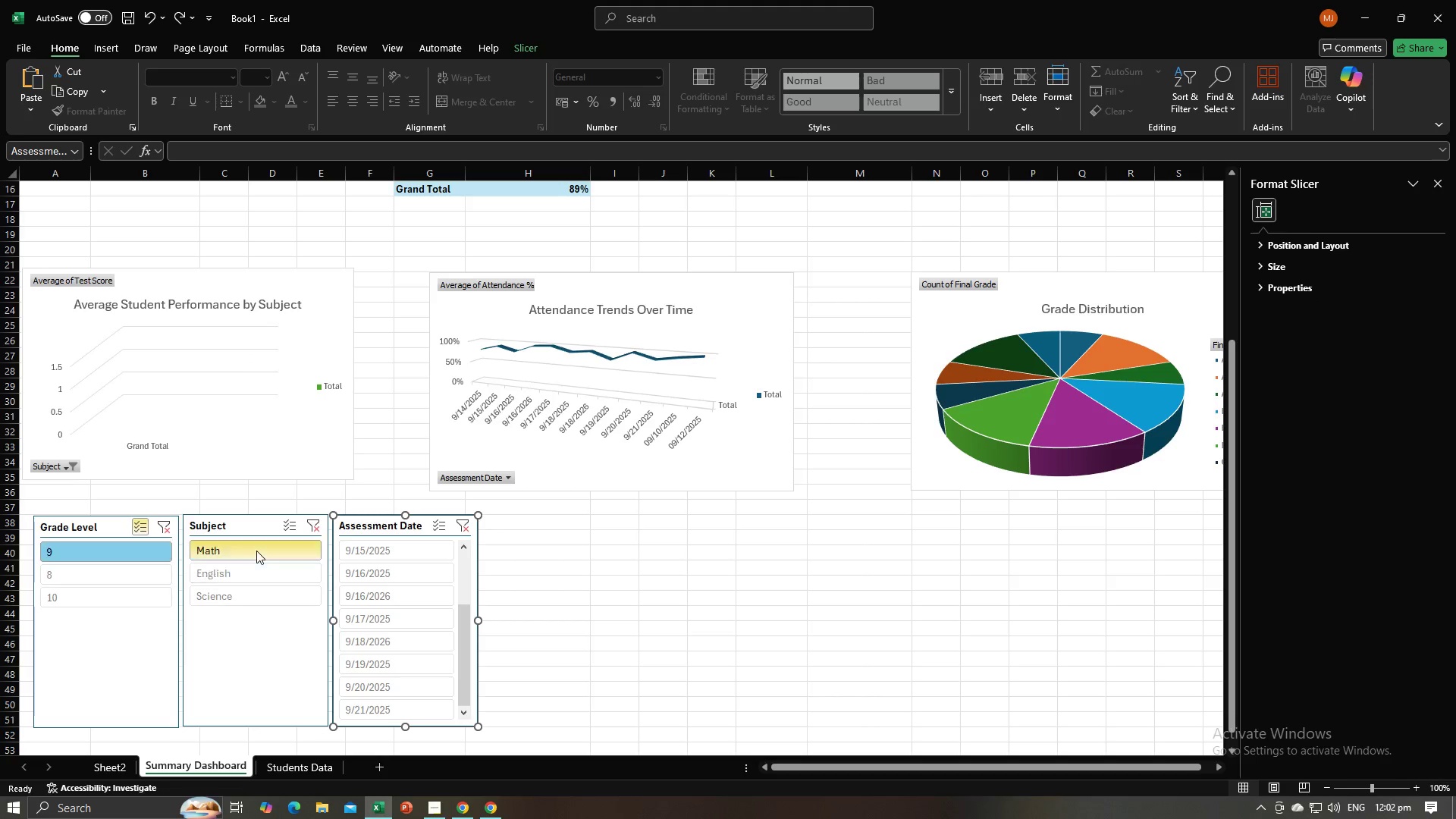 
key(Control+Z)
 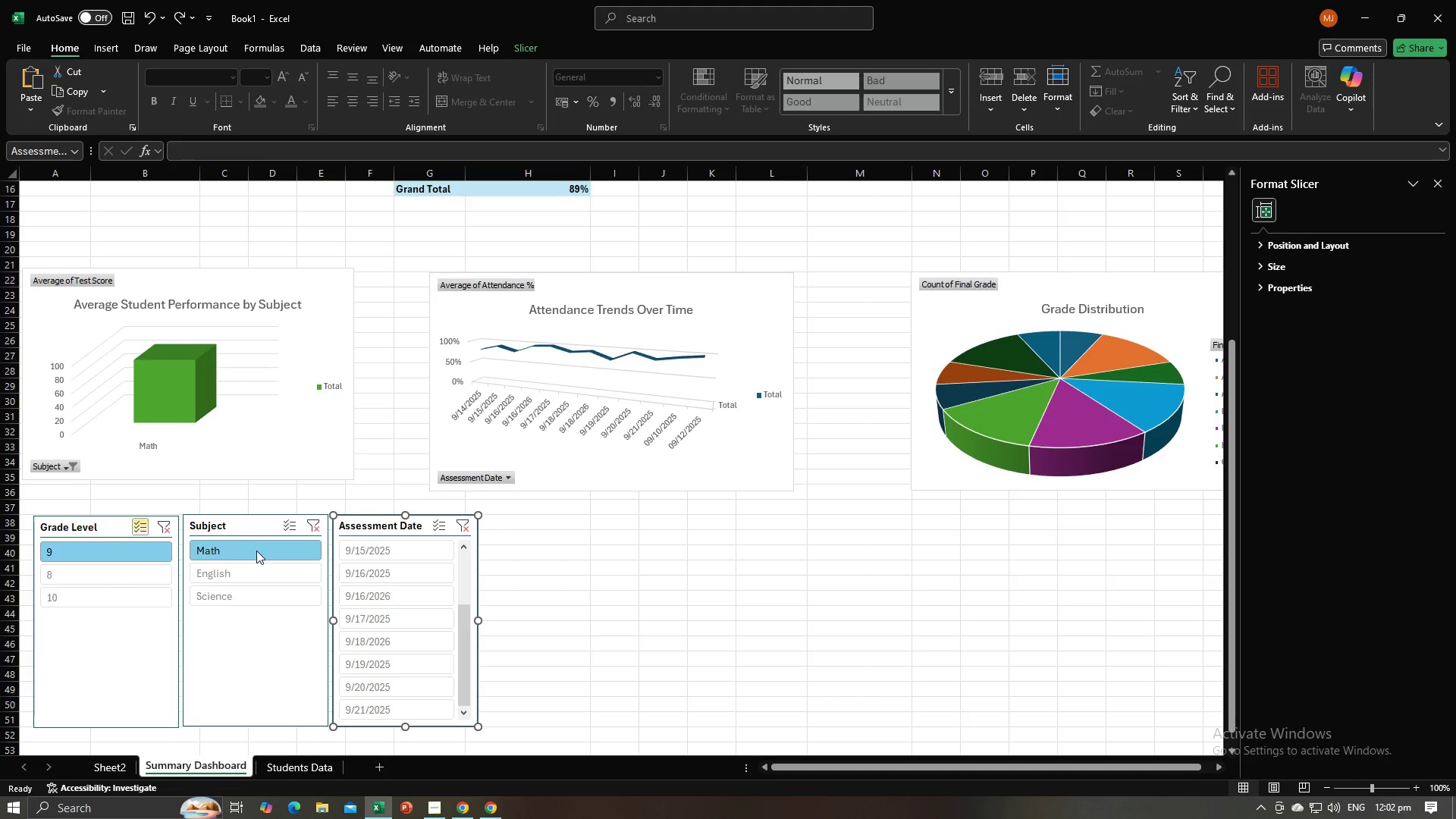 
key(Control+Z)
 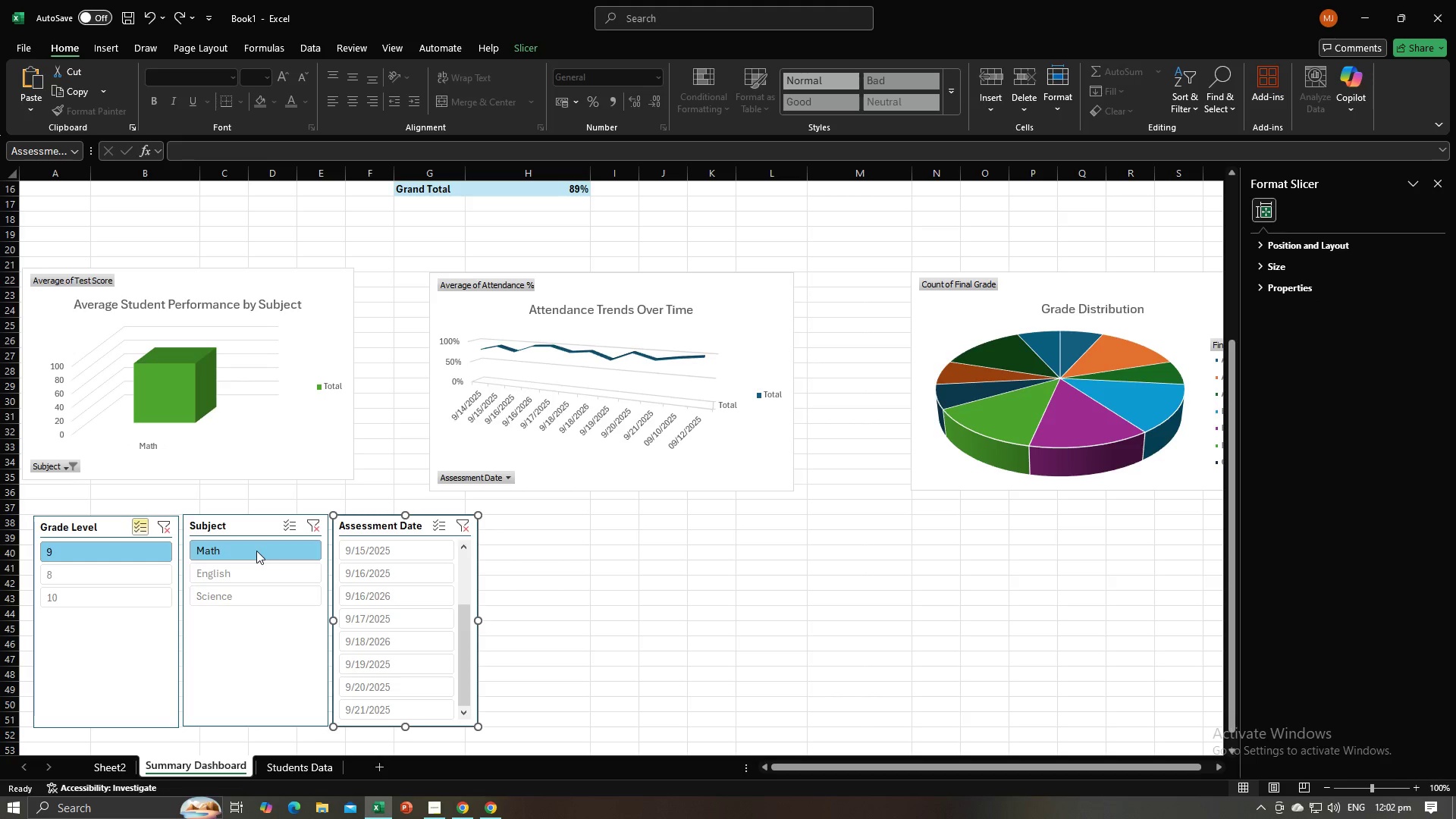 
key(Control+Z)
 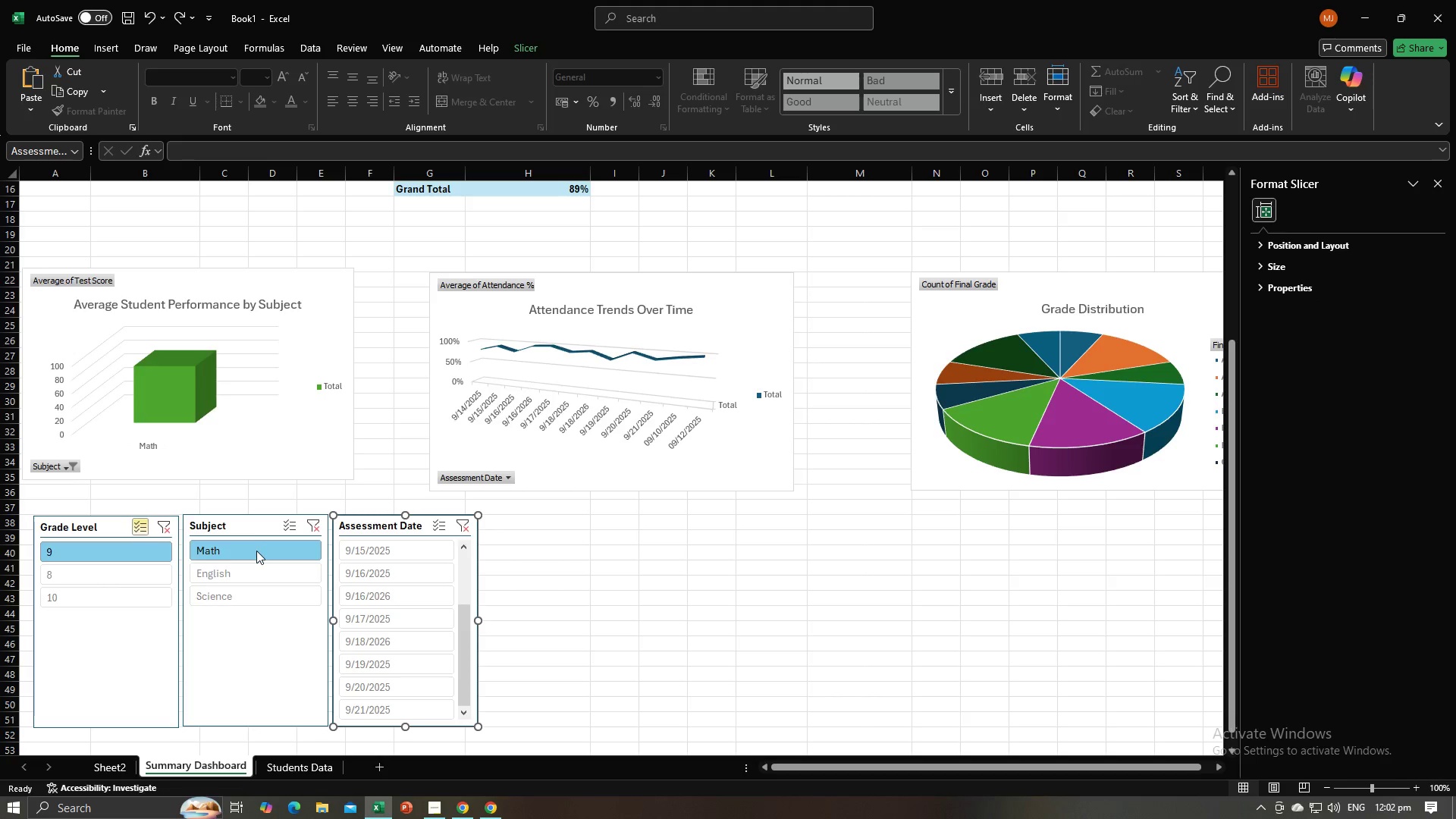 
key(Control+Z)
 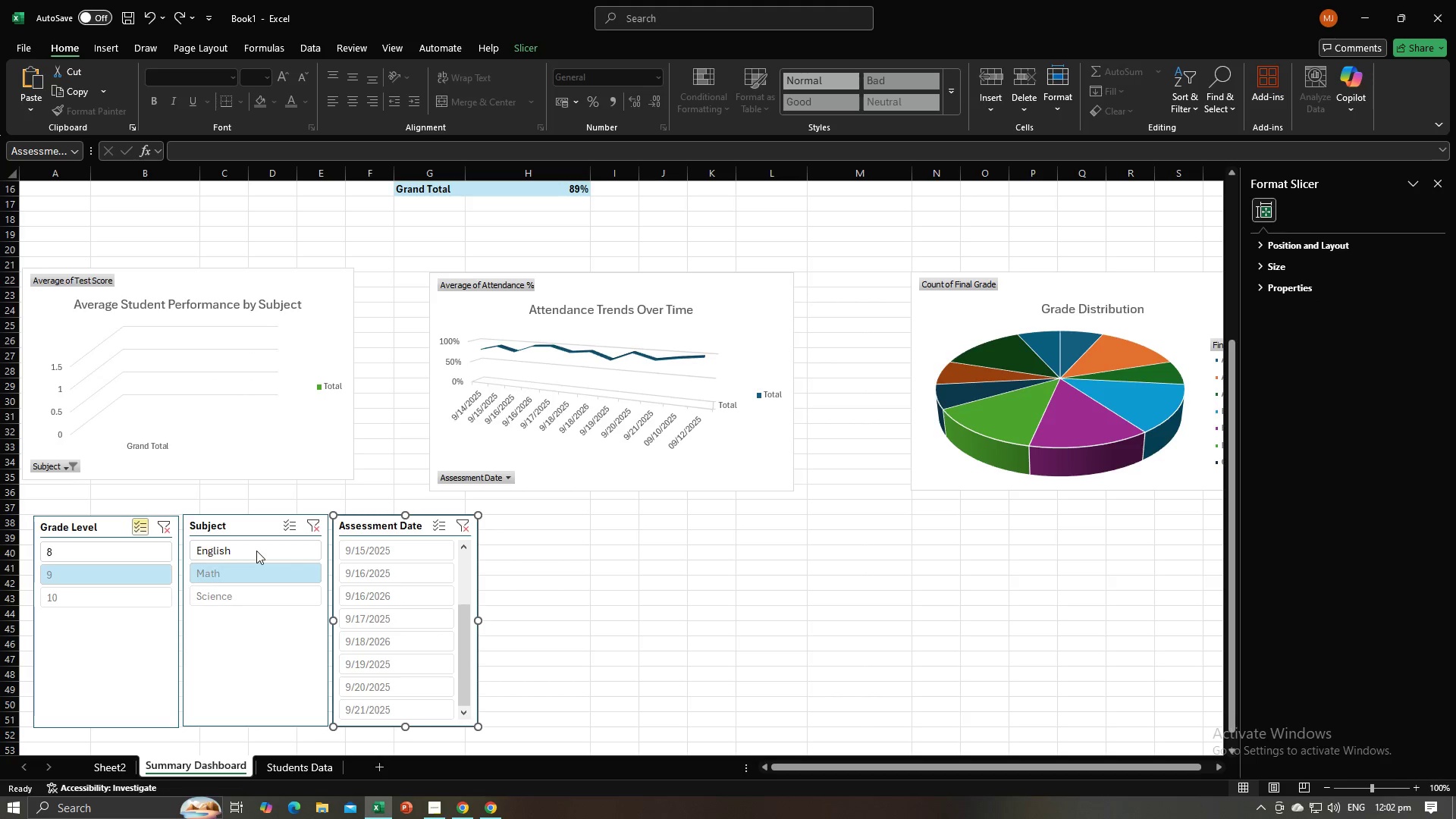 
key(Control+Z)
 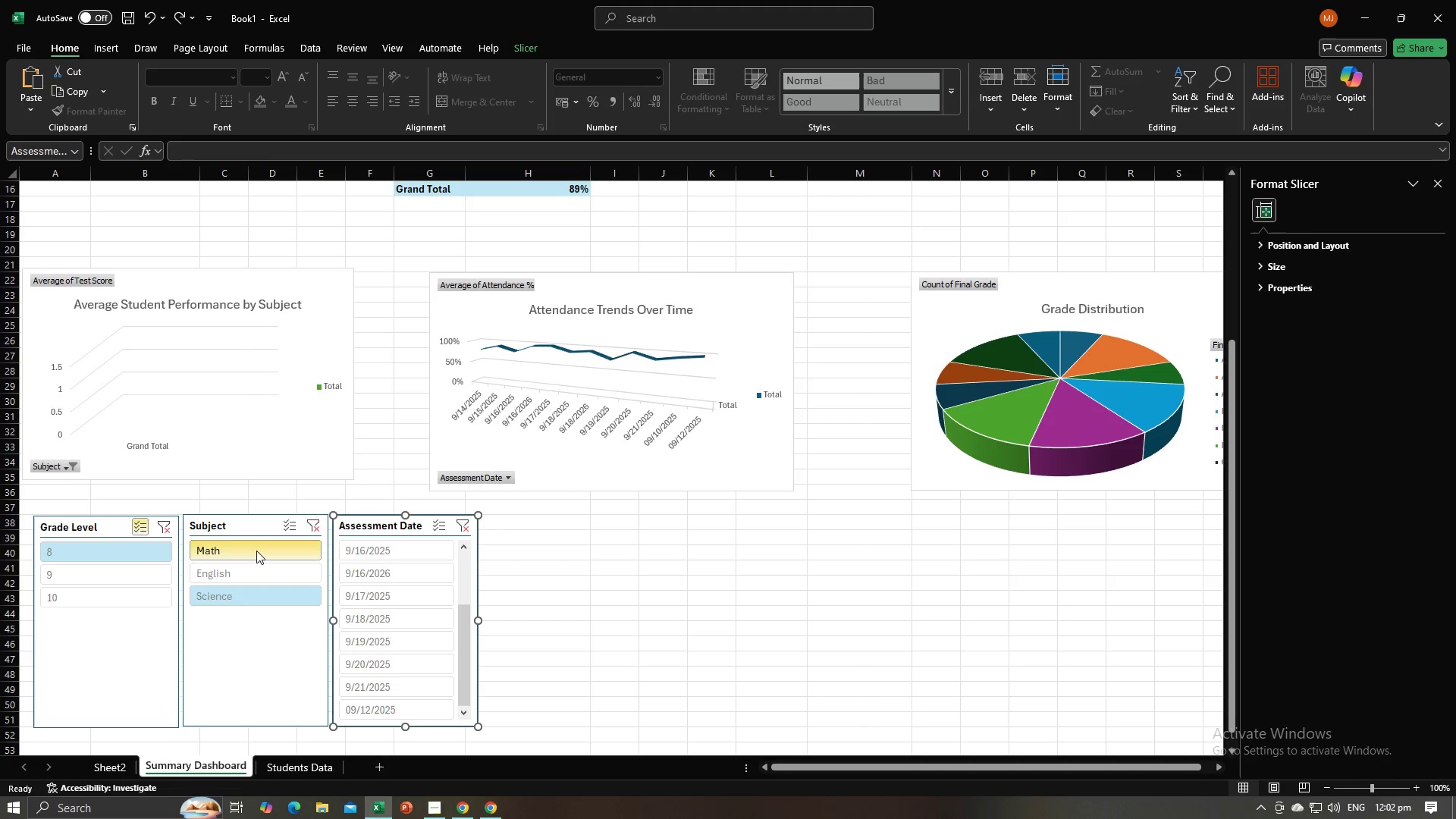 
key(Control+Z)
 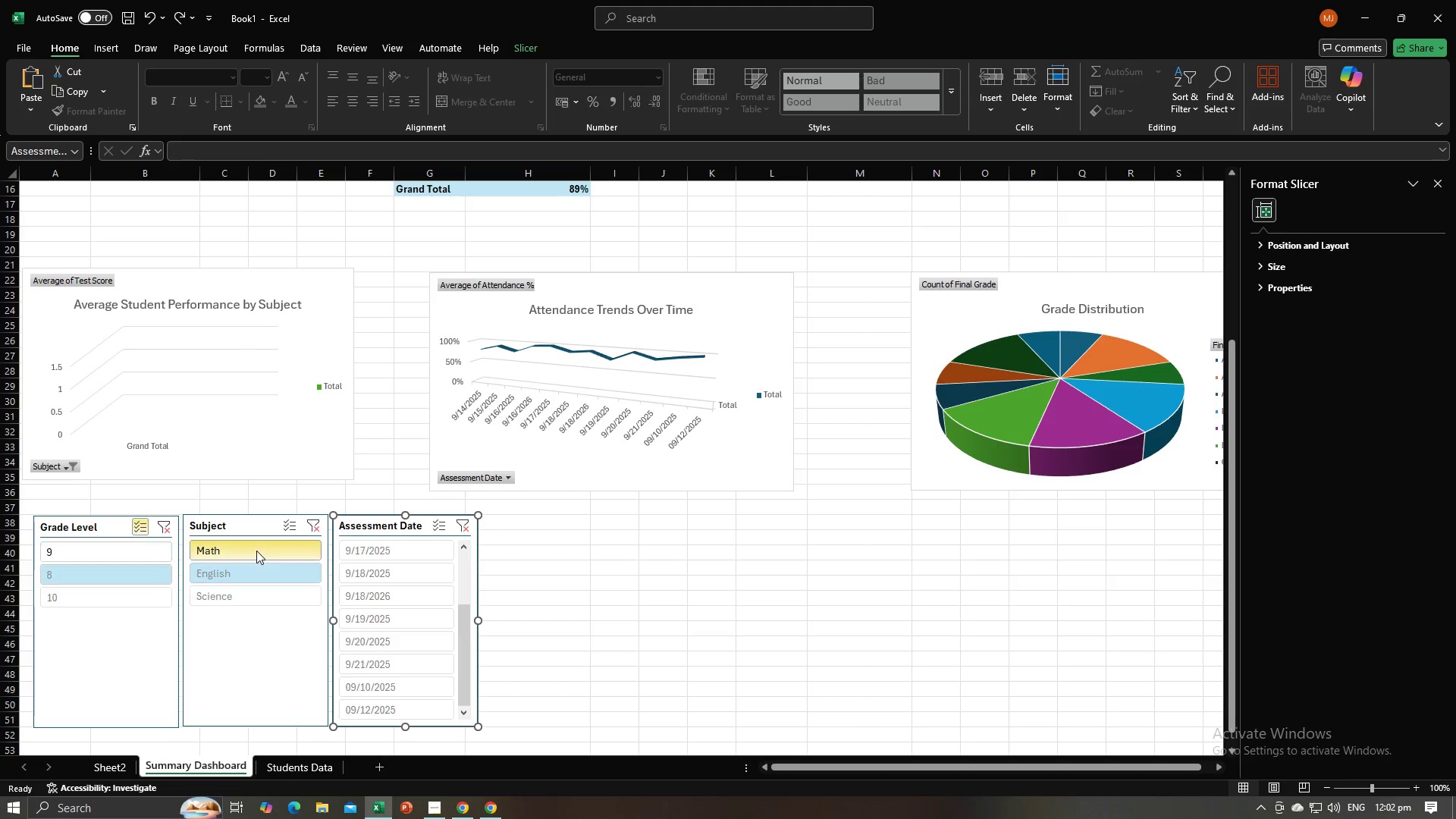 
key(Control+Z)
 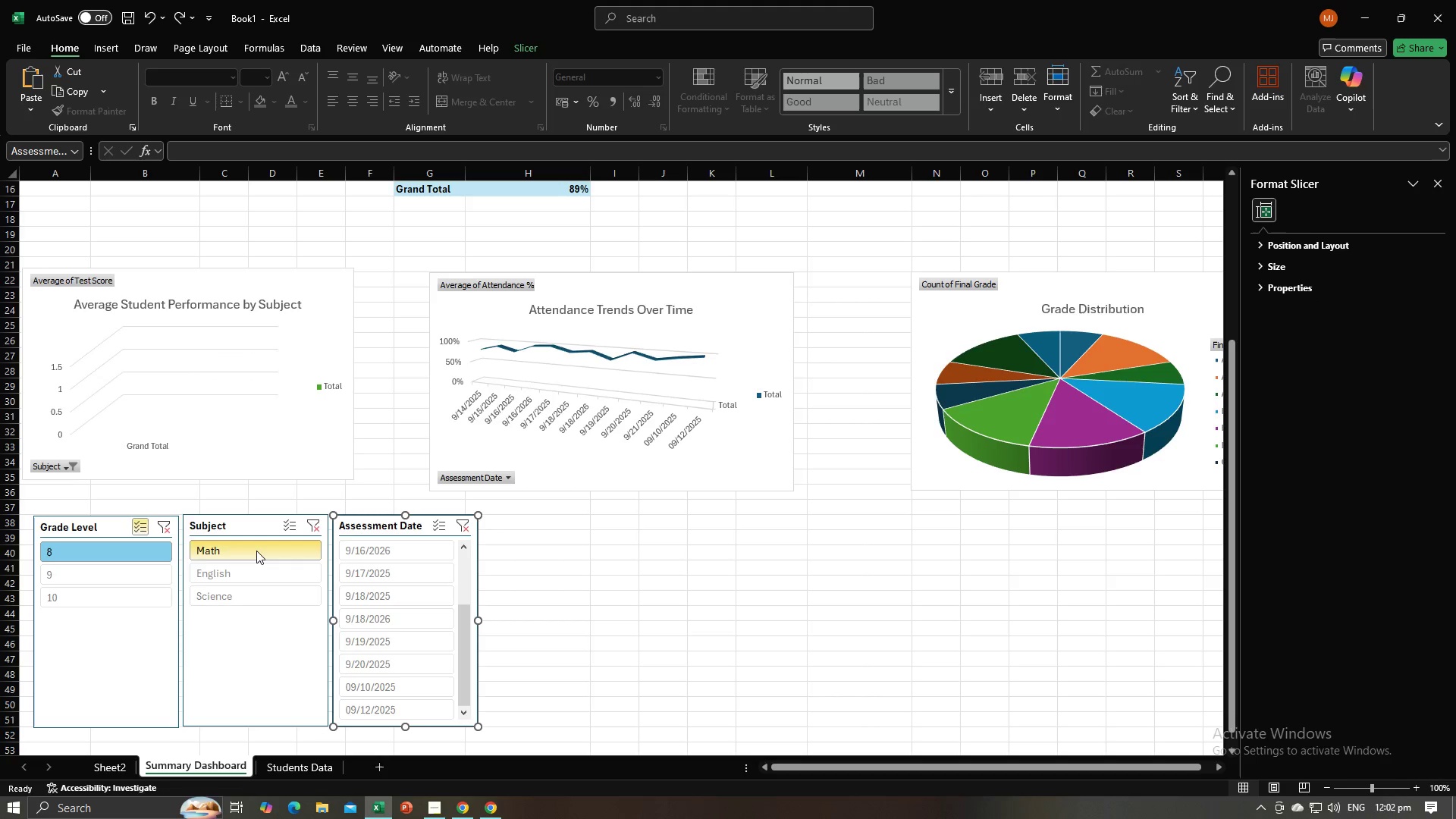 
key(Control+Z)
 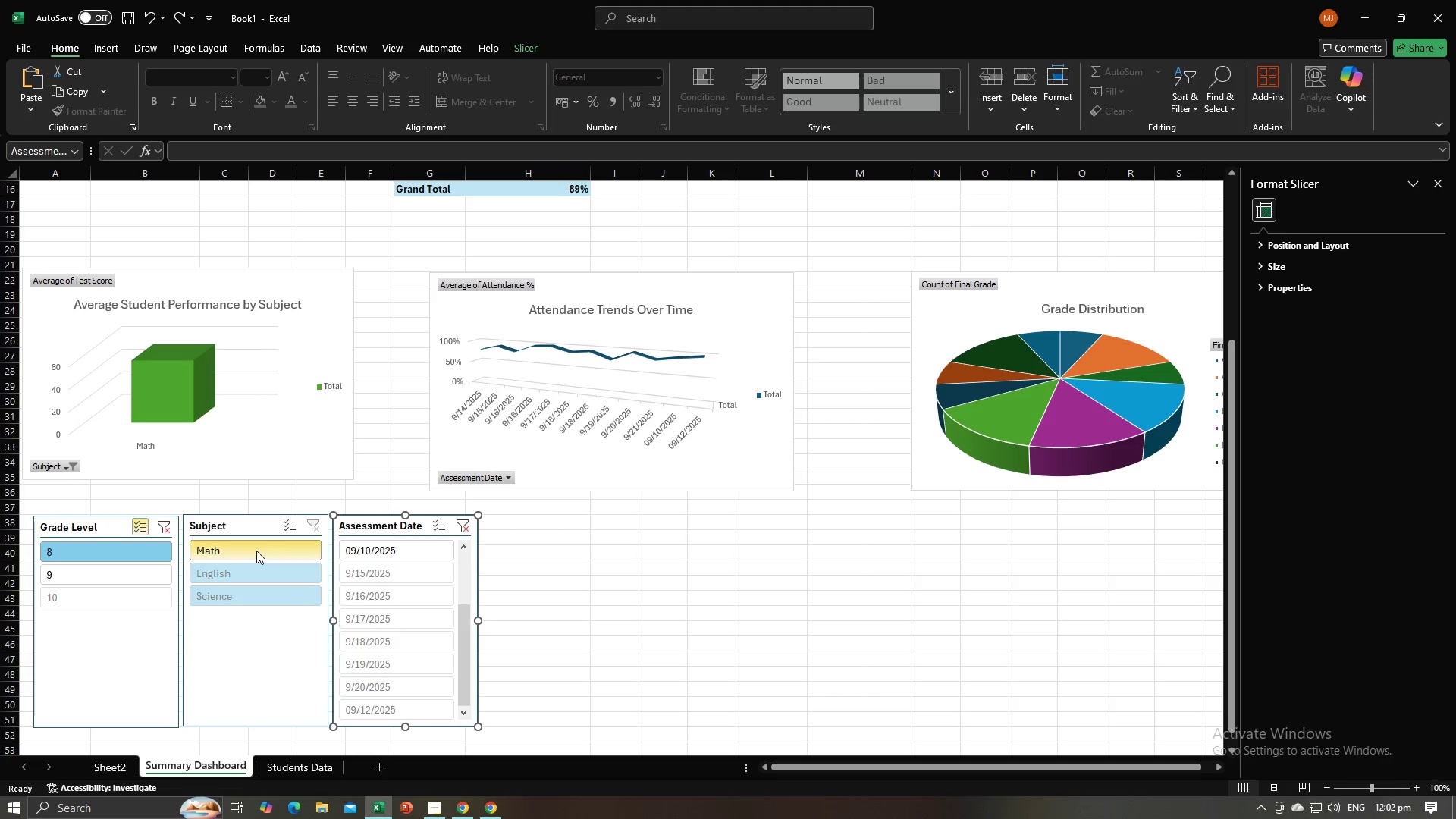 
key(Control+Z)
 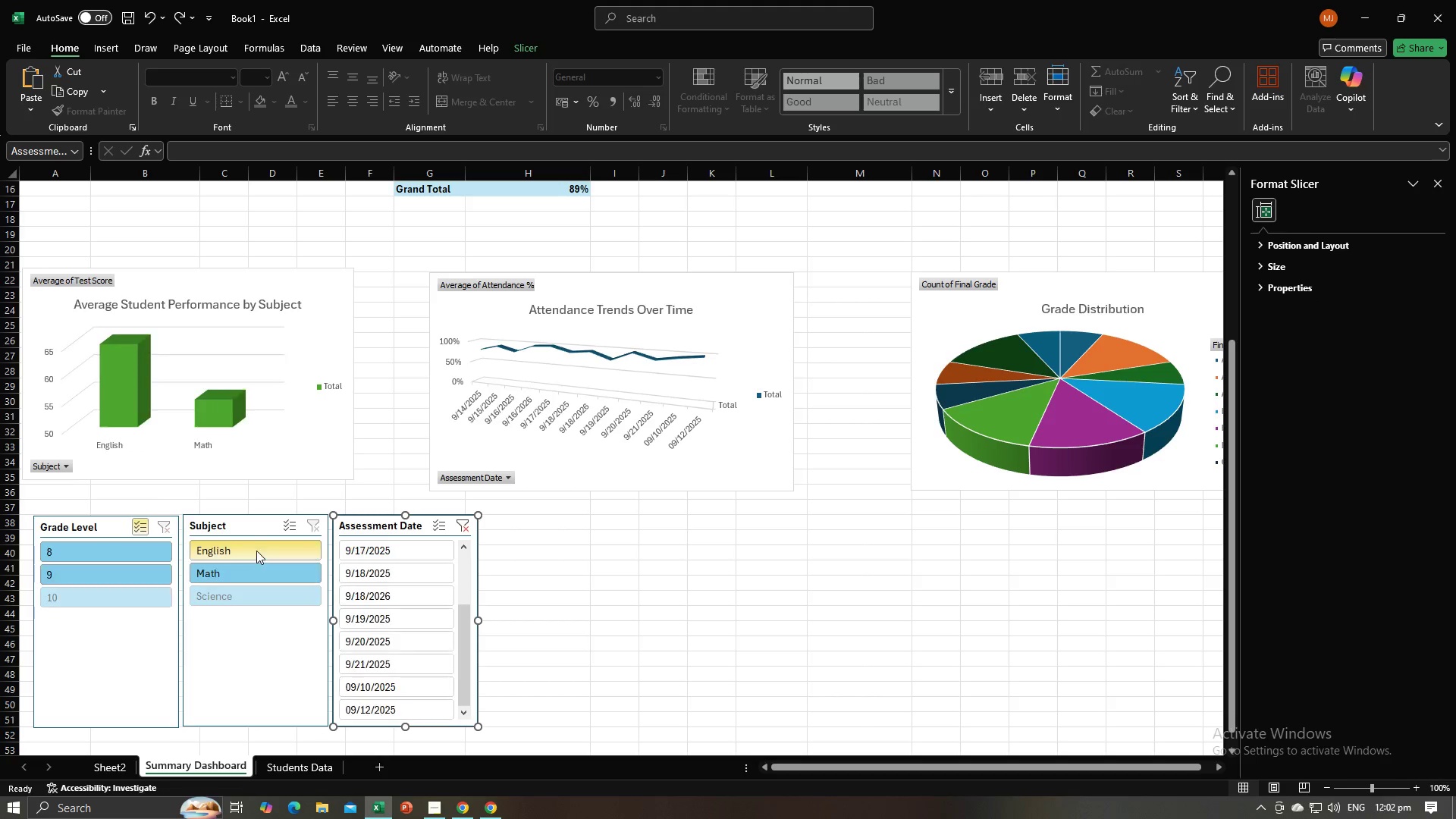 
key(Control+Z)
 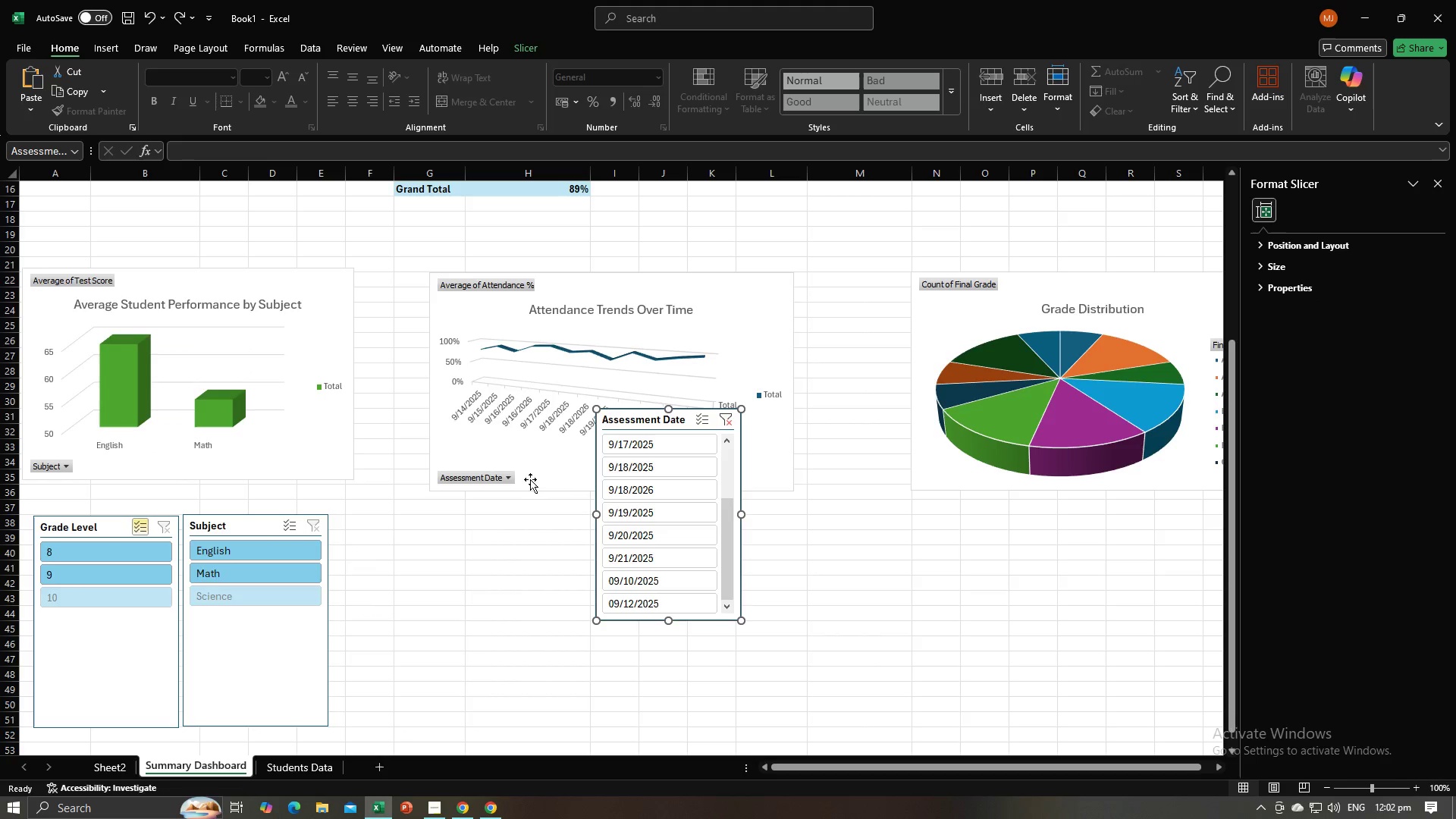 
wait(5.29)
 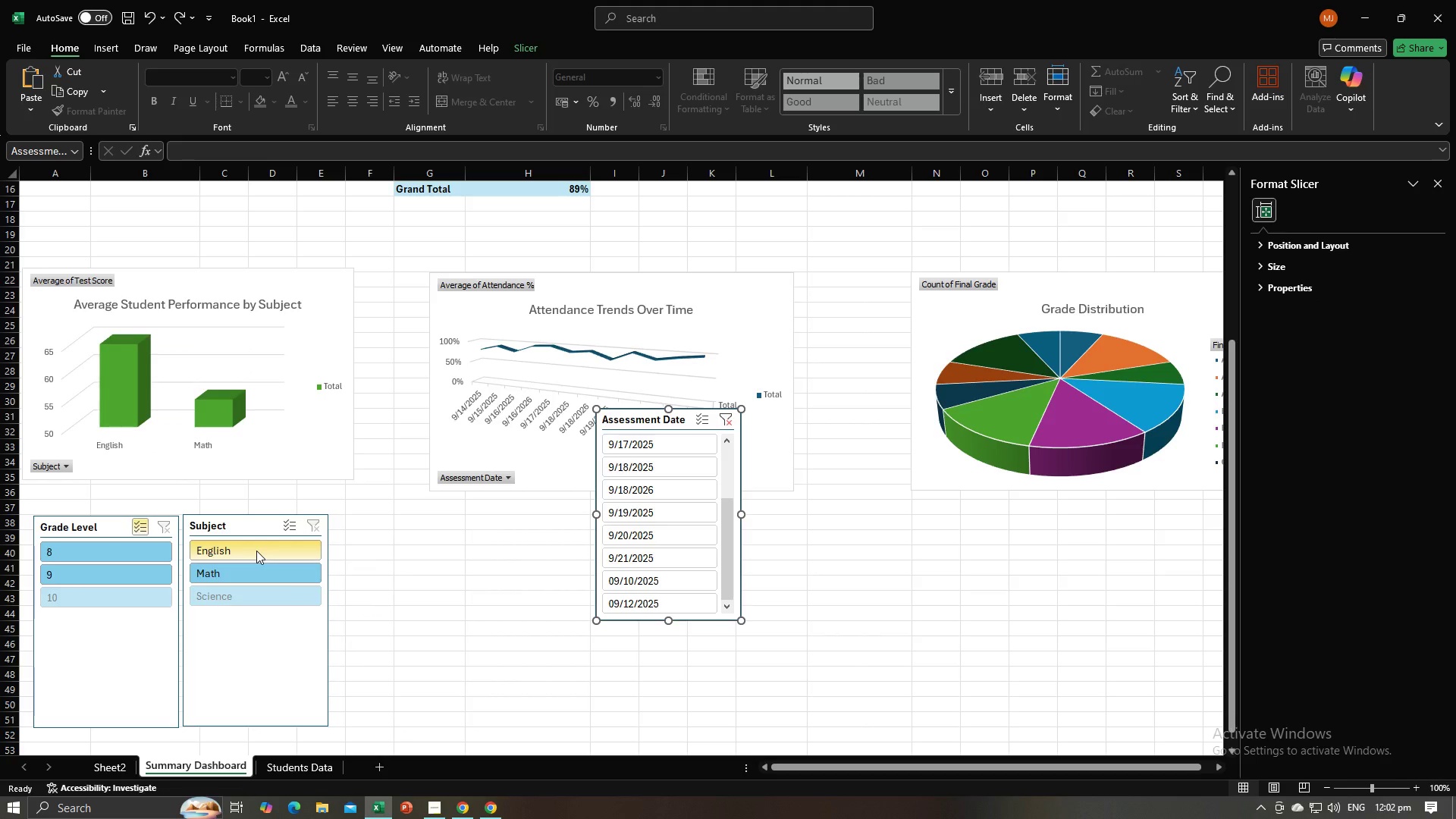 
left_click([650, 504])
 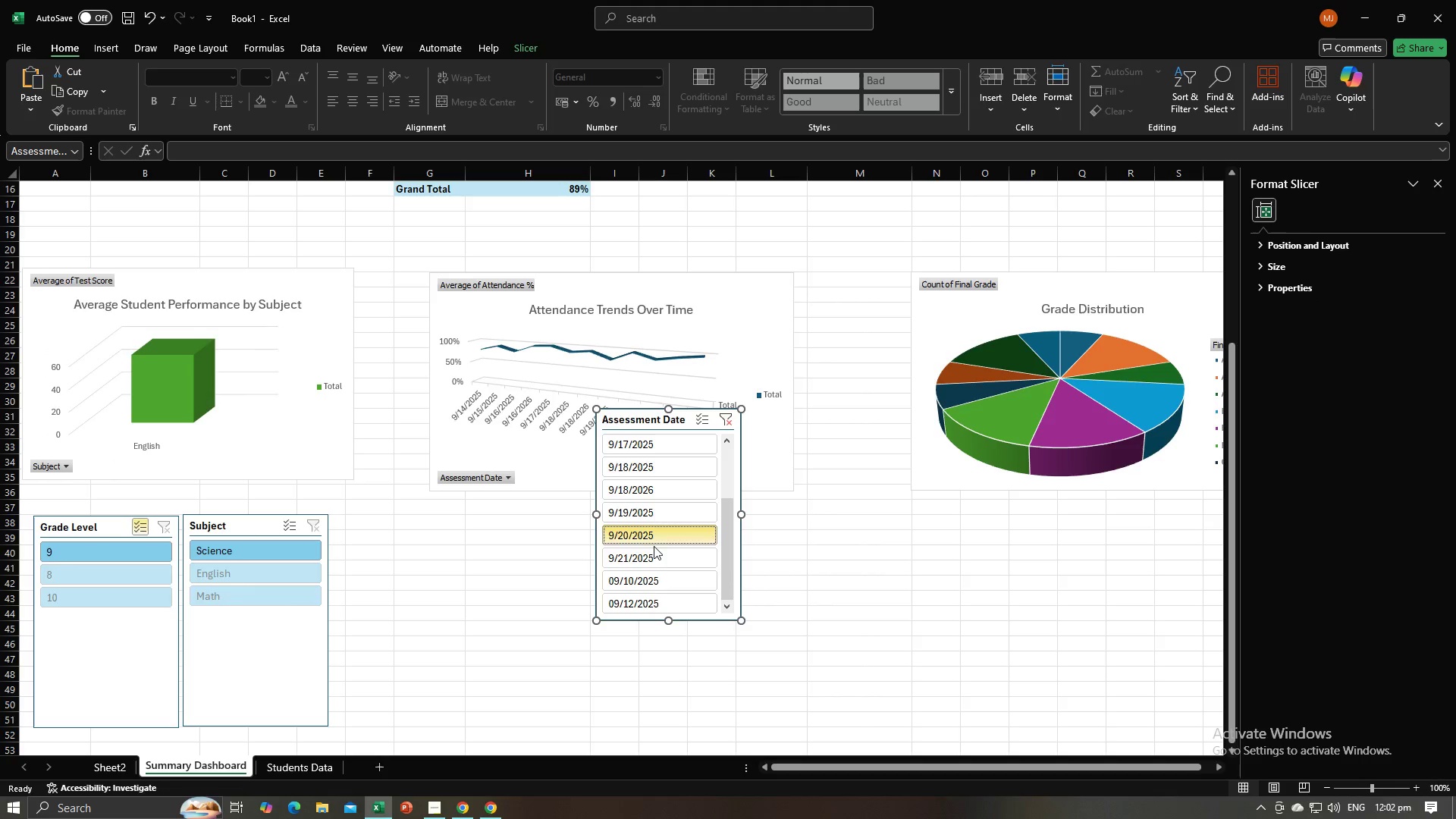 
double_click([654, 553])
 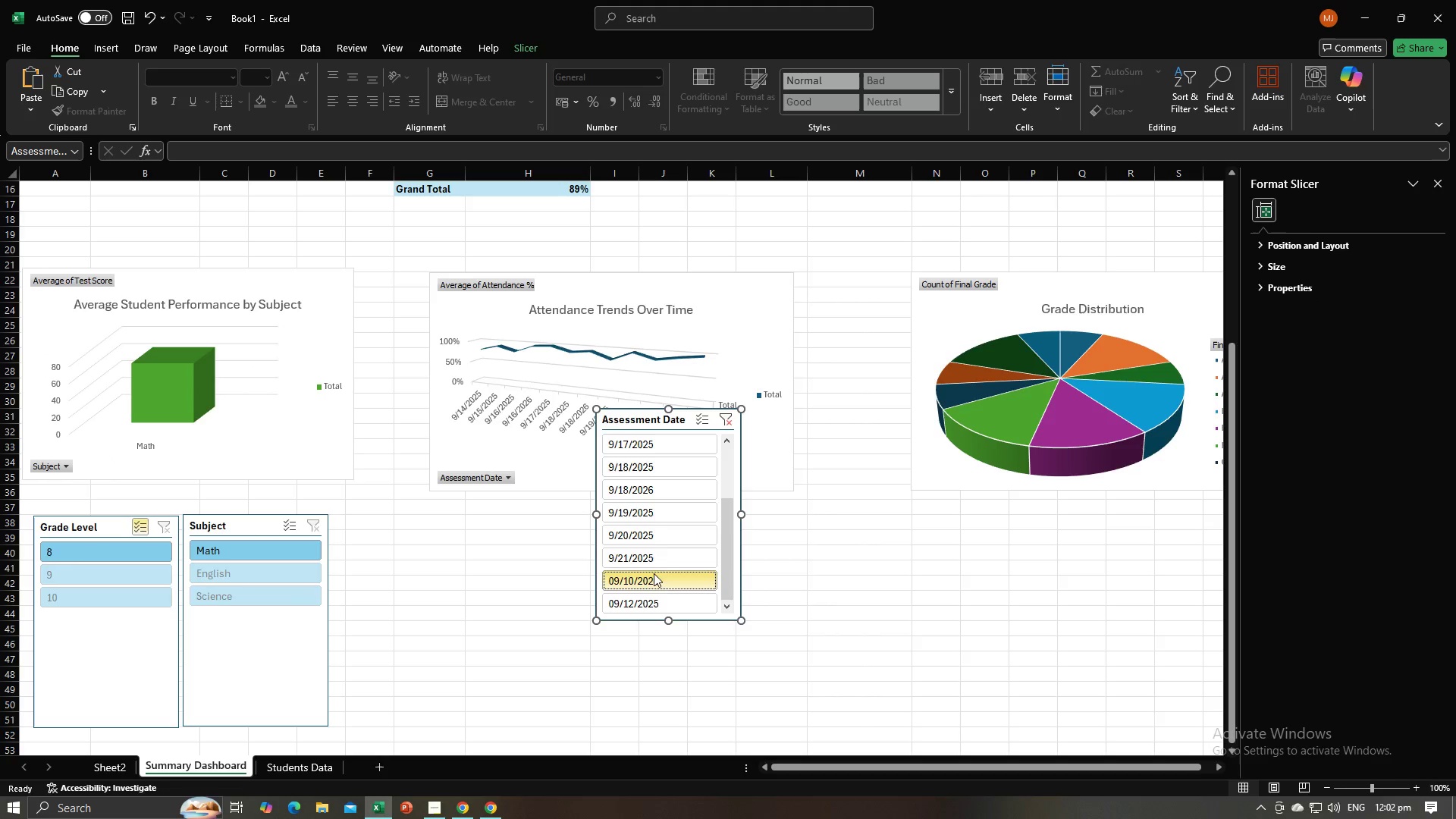 
left_click([654, 573])
 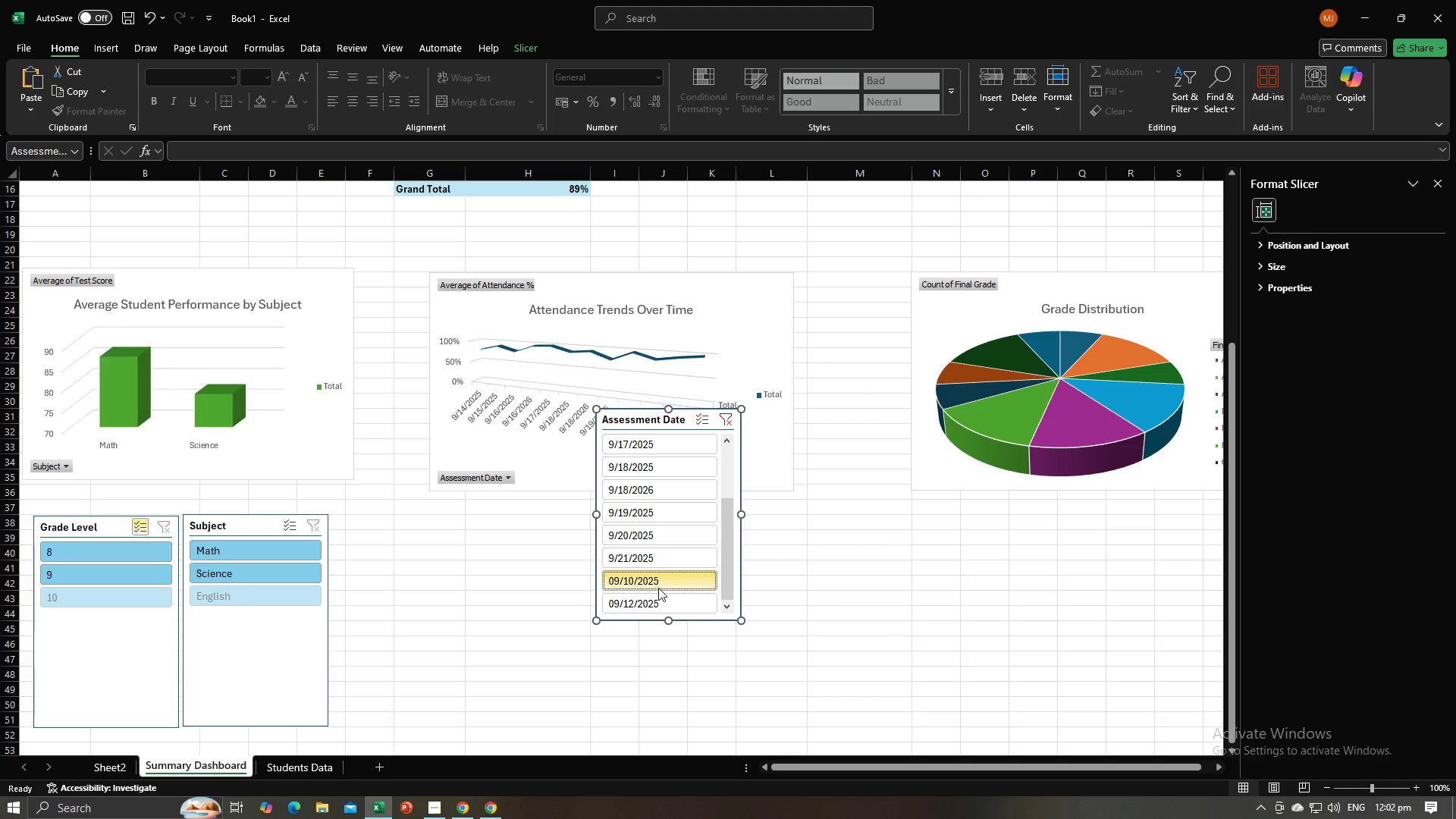 
double_click([658, 588])
 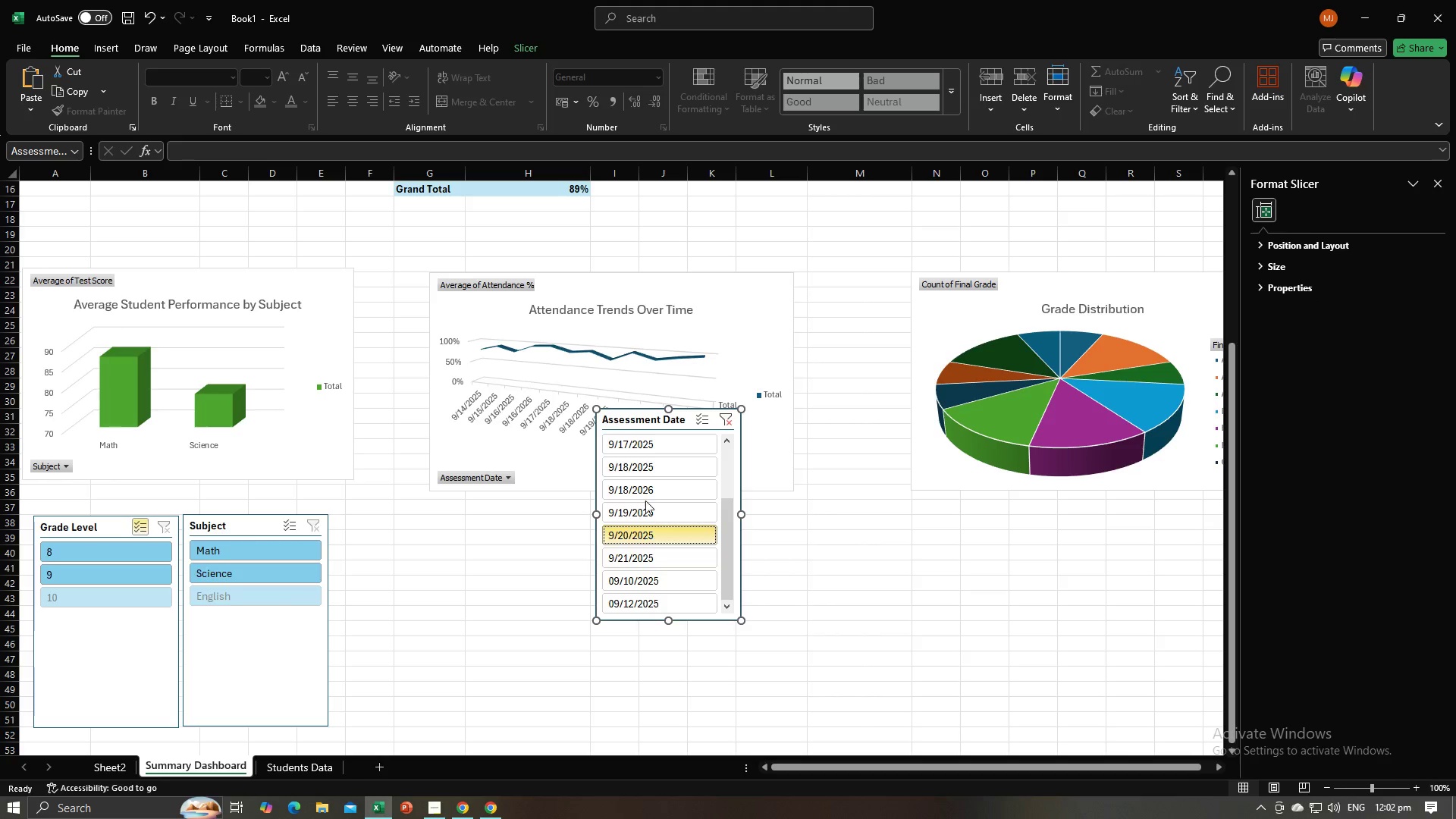 
double_click([645, 498])
 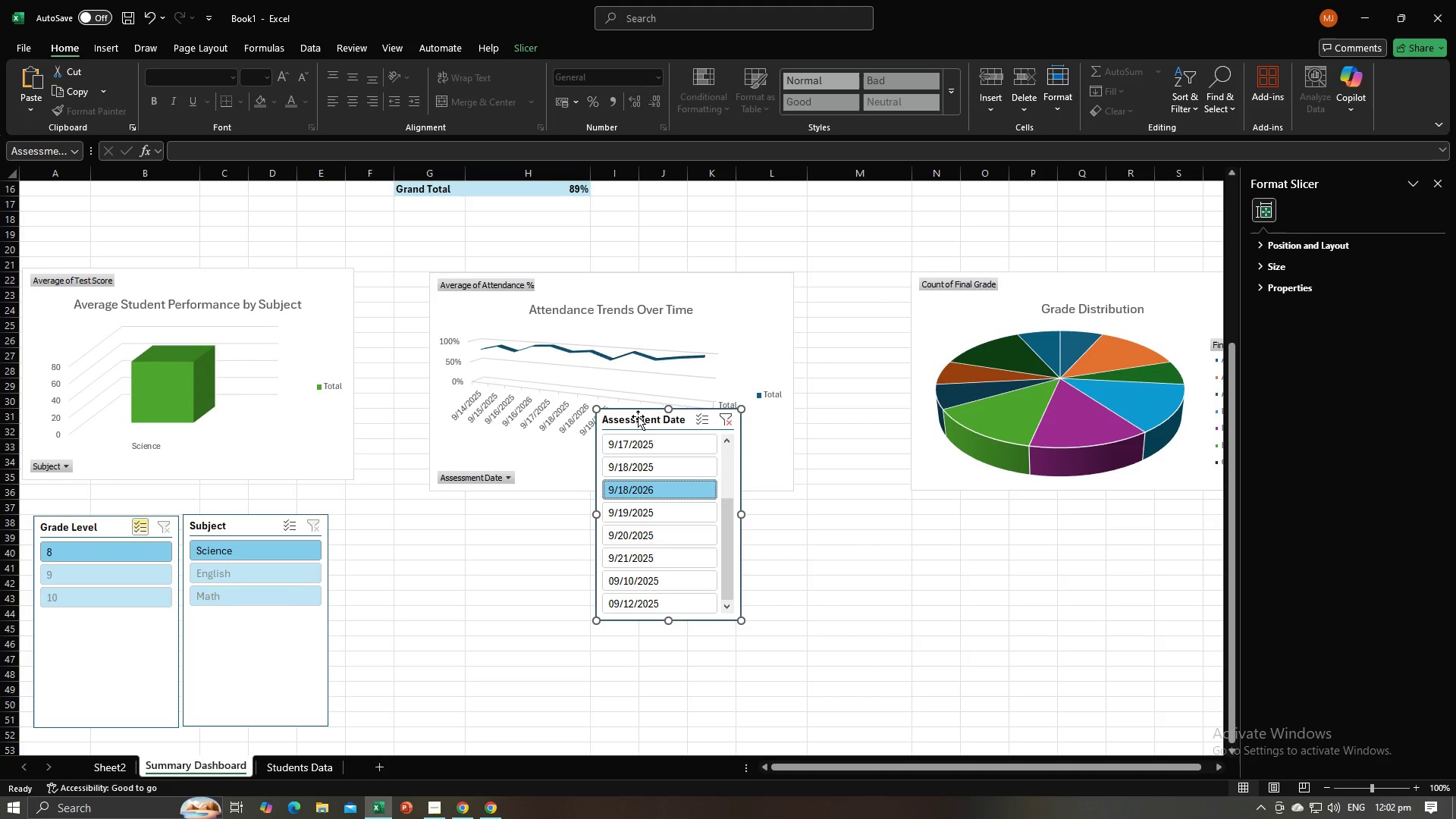 
left_click_drag(start_coordinate=[638, 419], to_coordinate=[372, 523])
 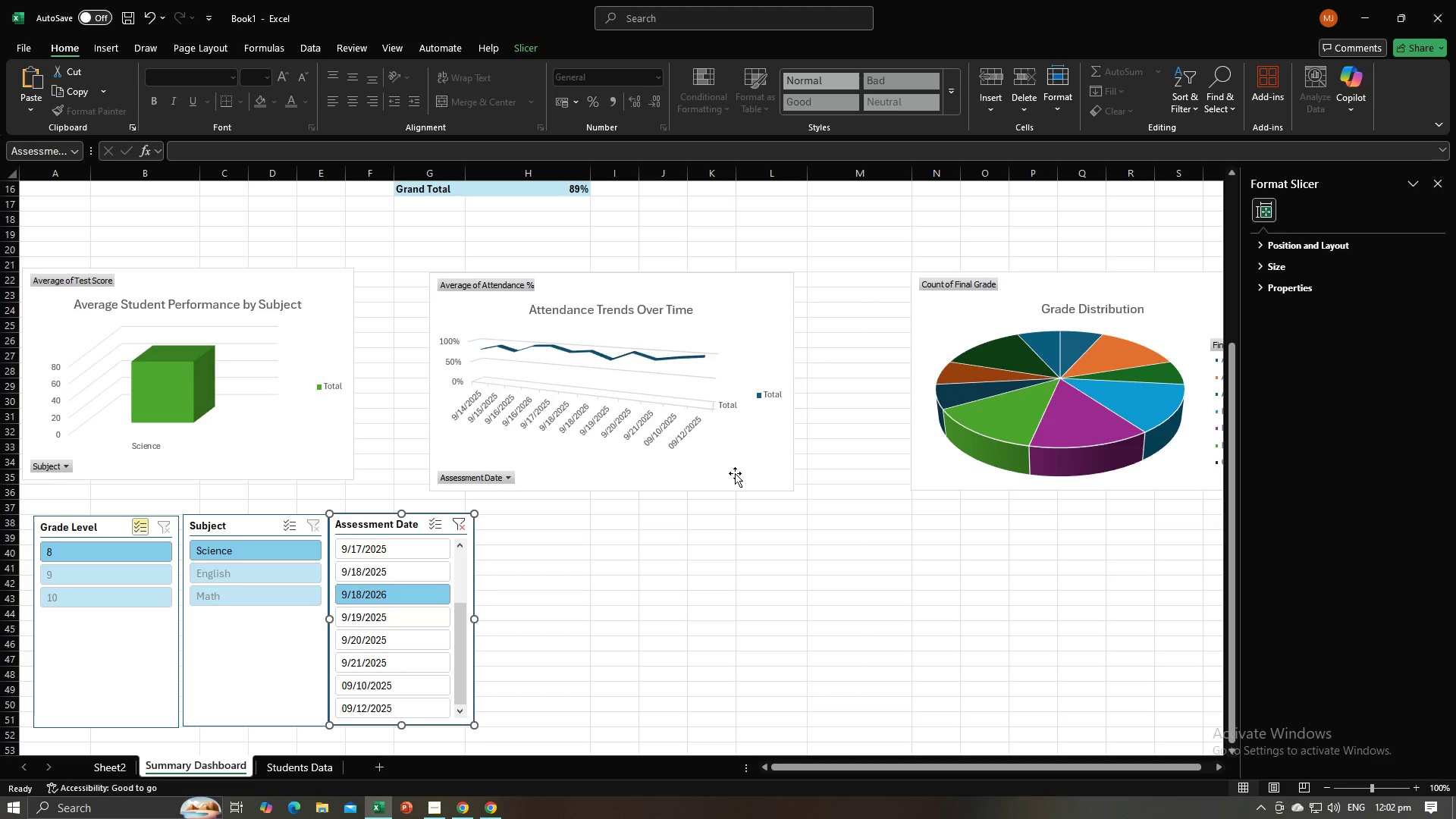 
left_click([756, 474])
 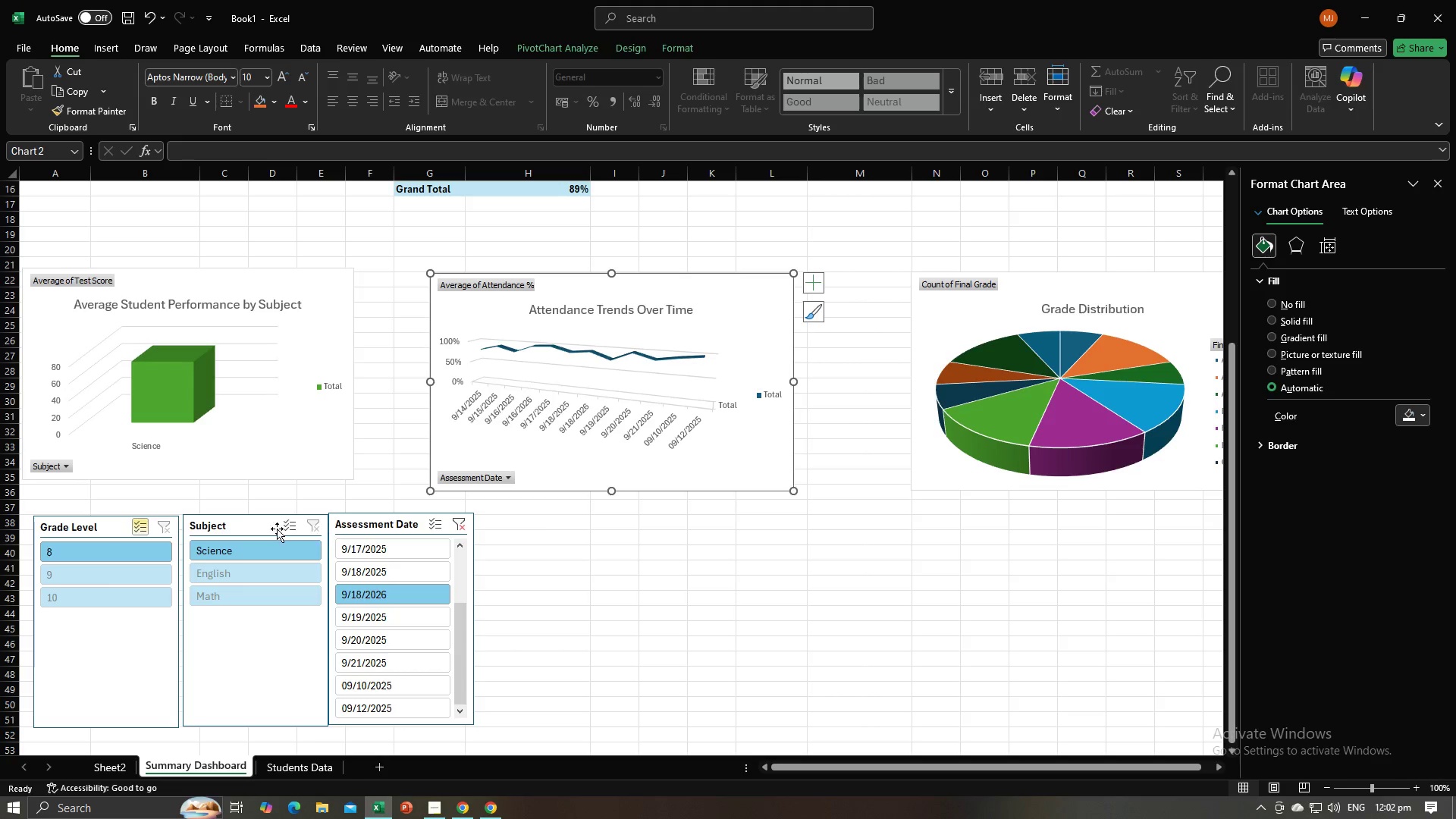 
wait(6.05)
 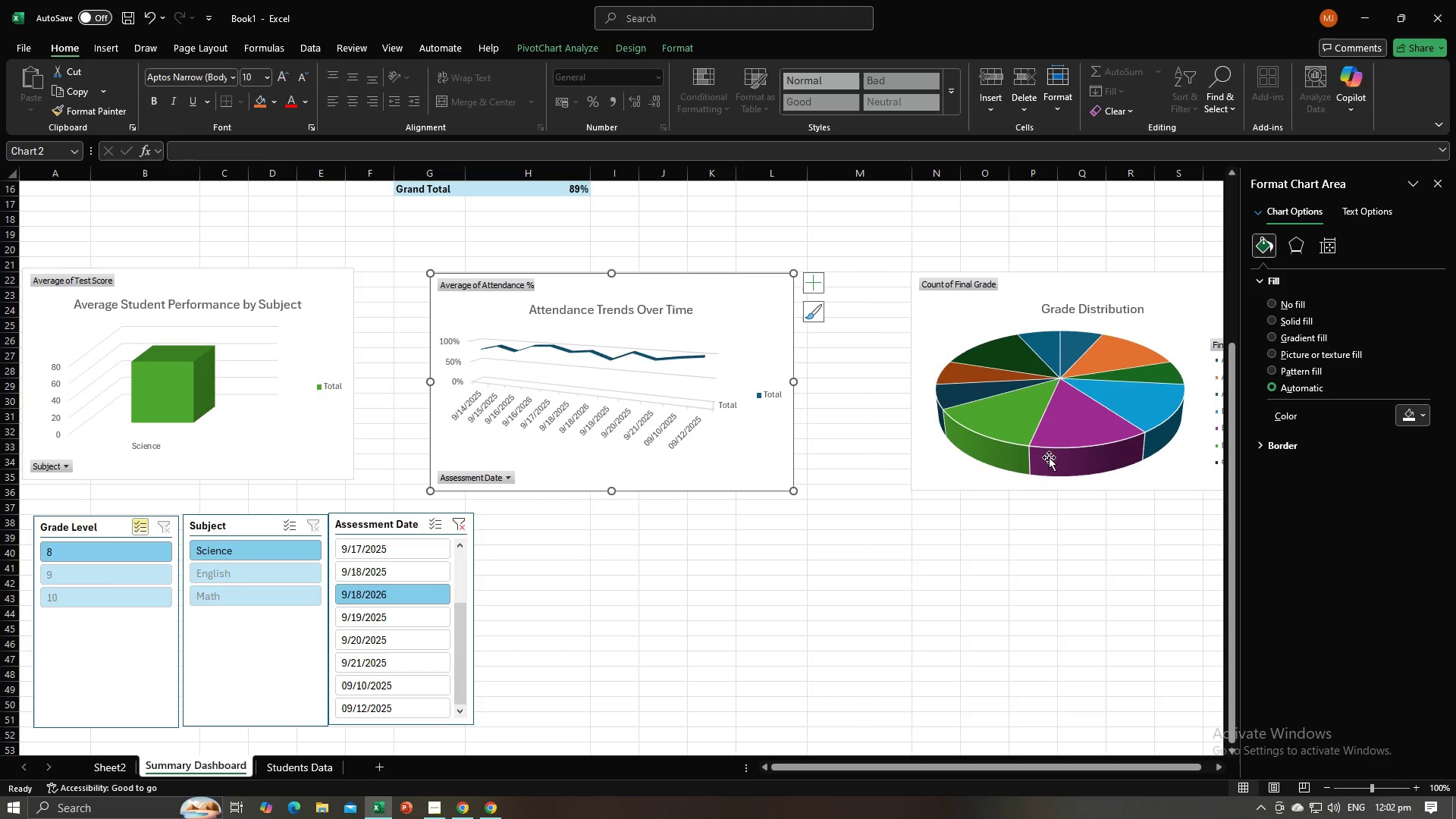 
left_click([264, 516])
 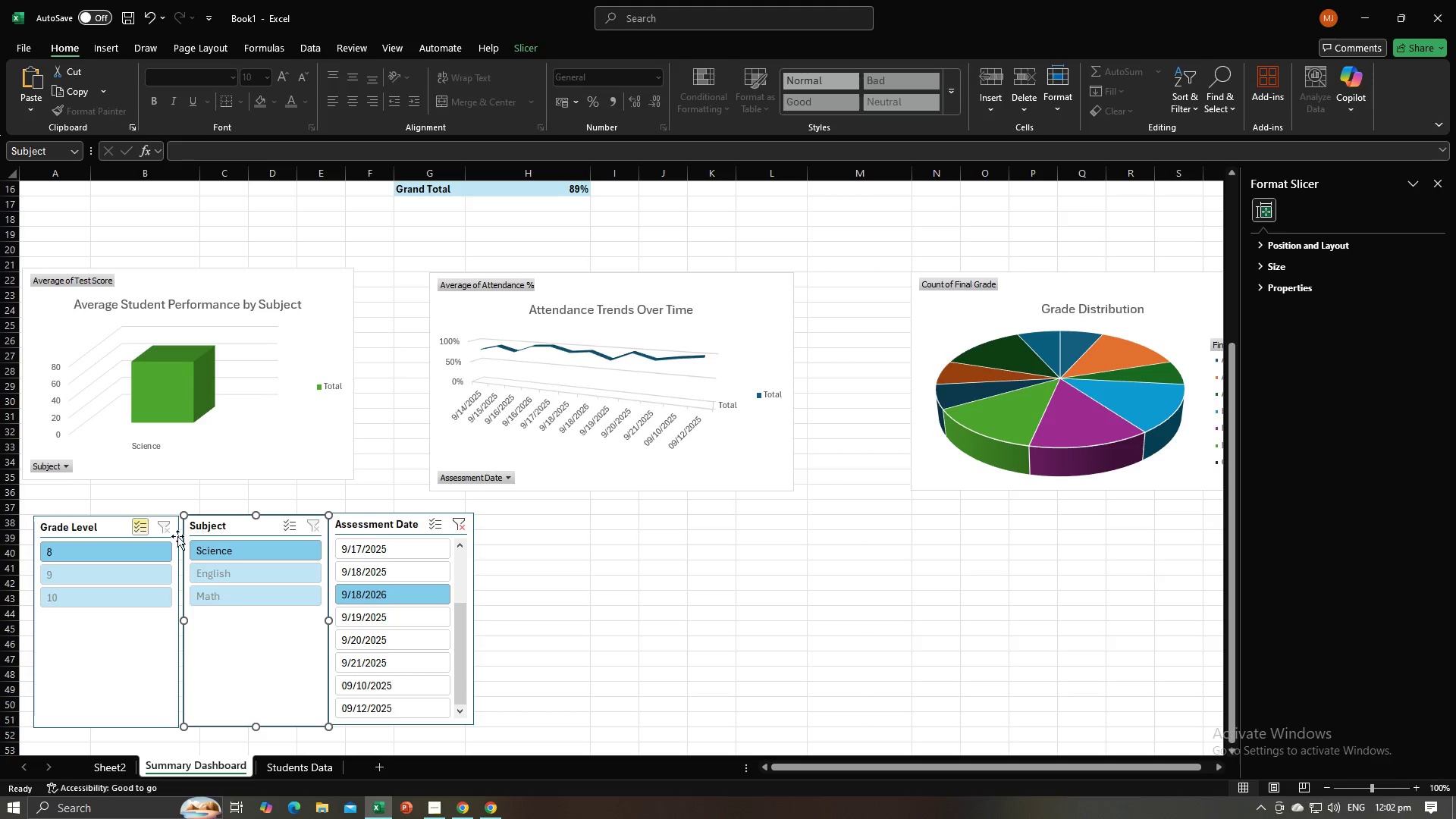 
left_click([140, 530])
 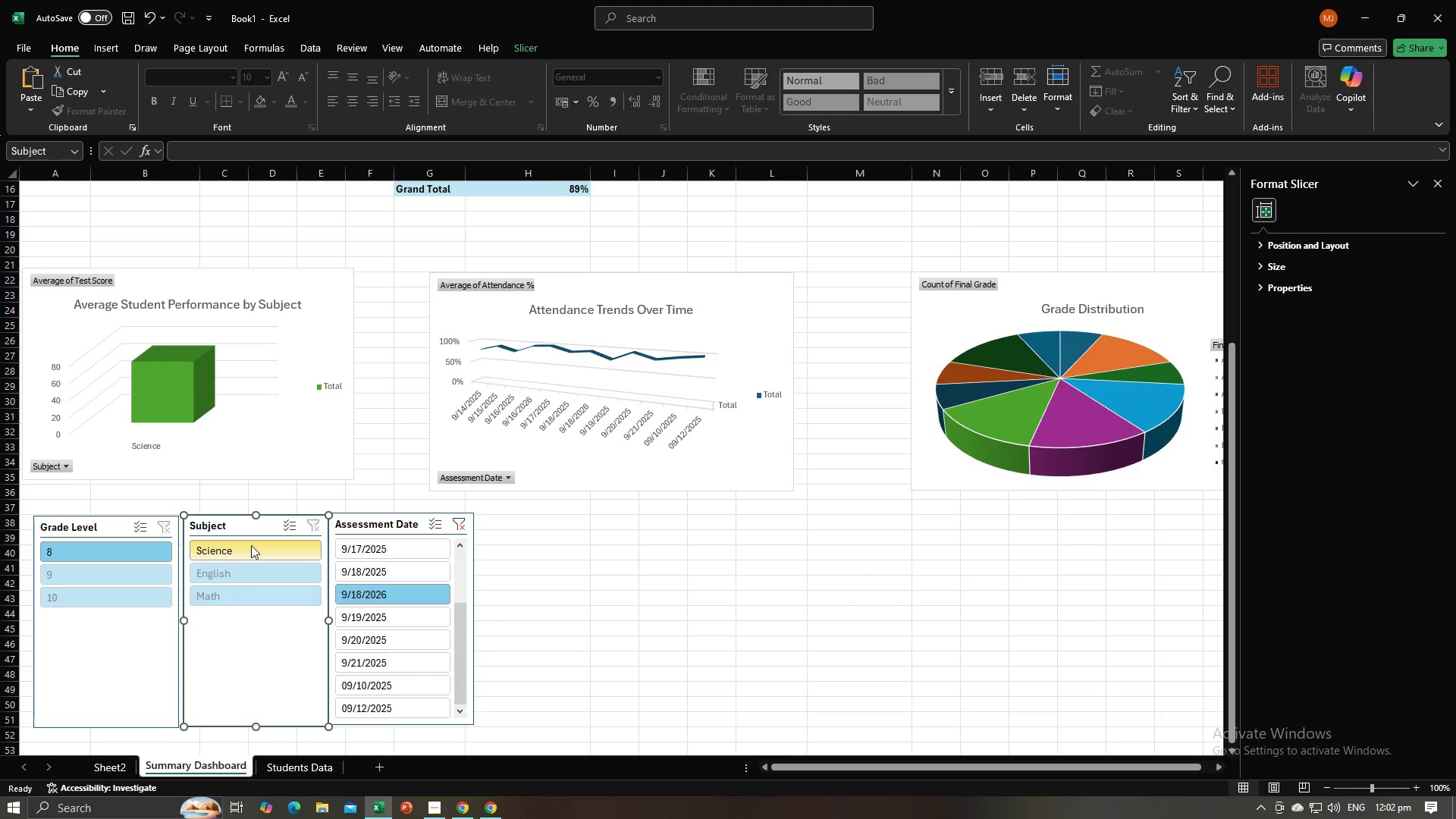 
left_click([364, 570])
 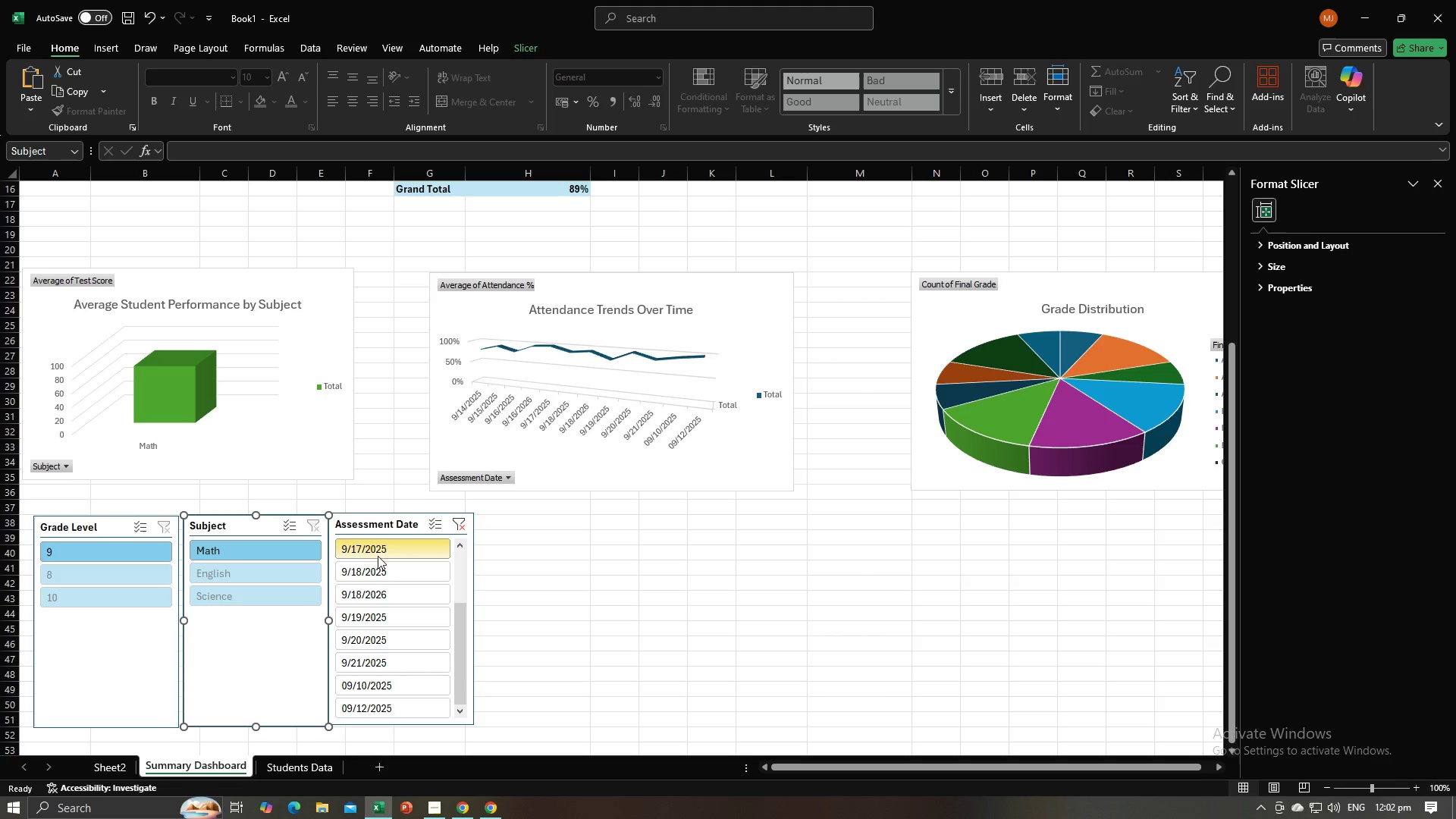 
left_click([378, 556])
 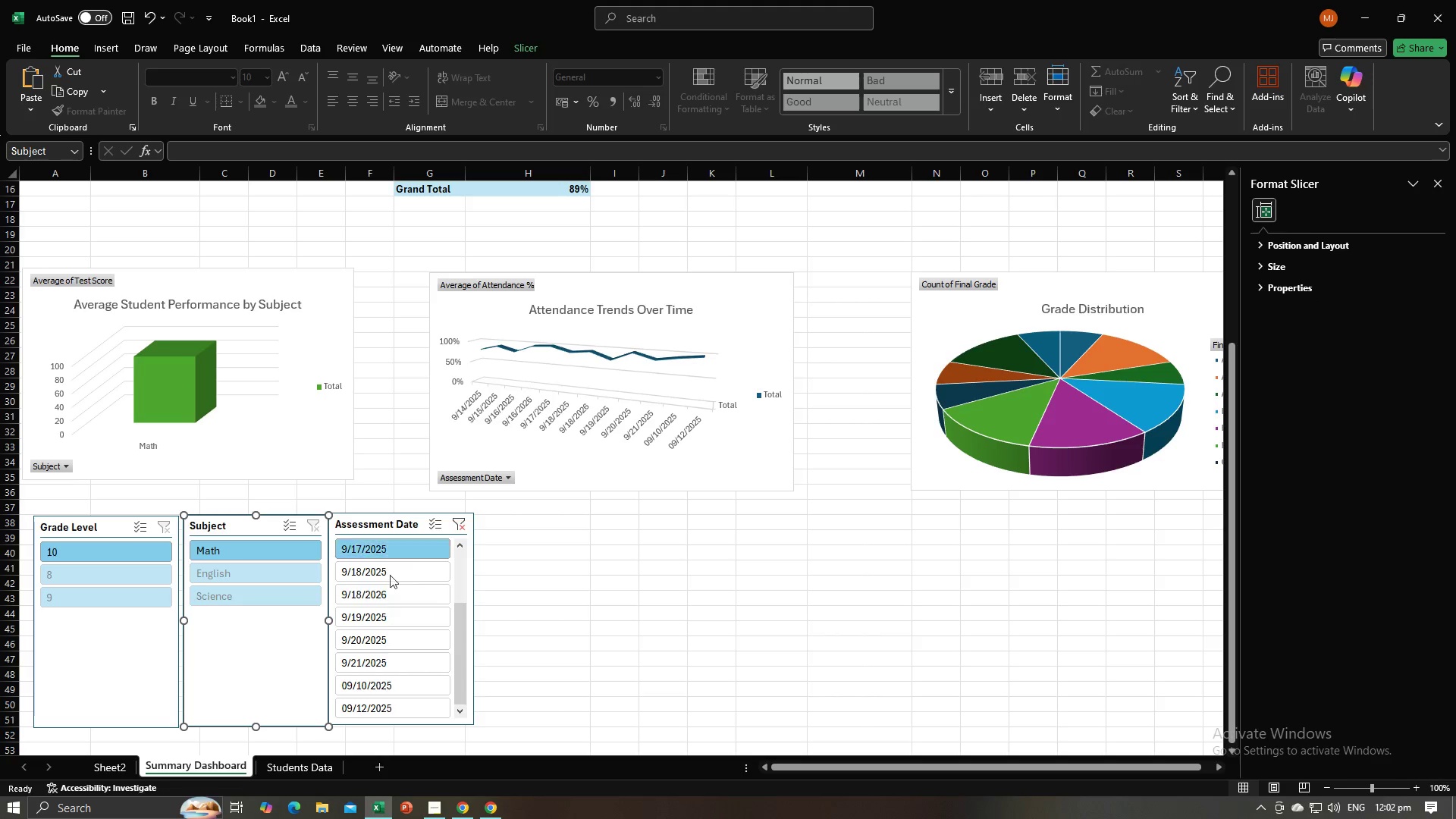 
left_click([394, 603])
 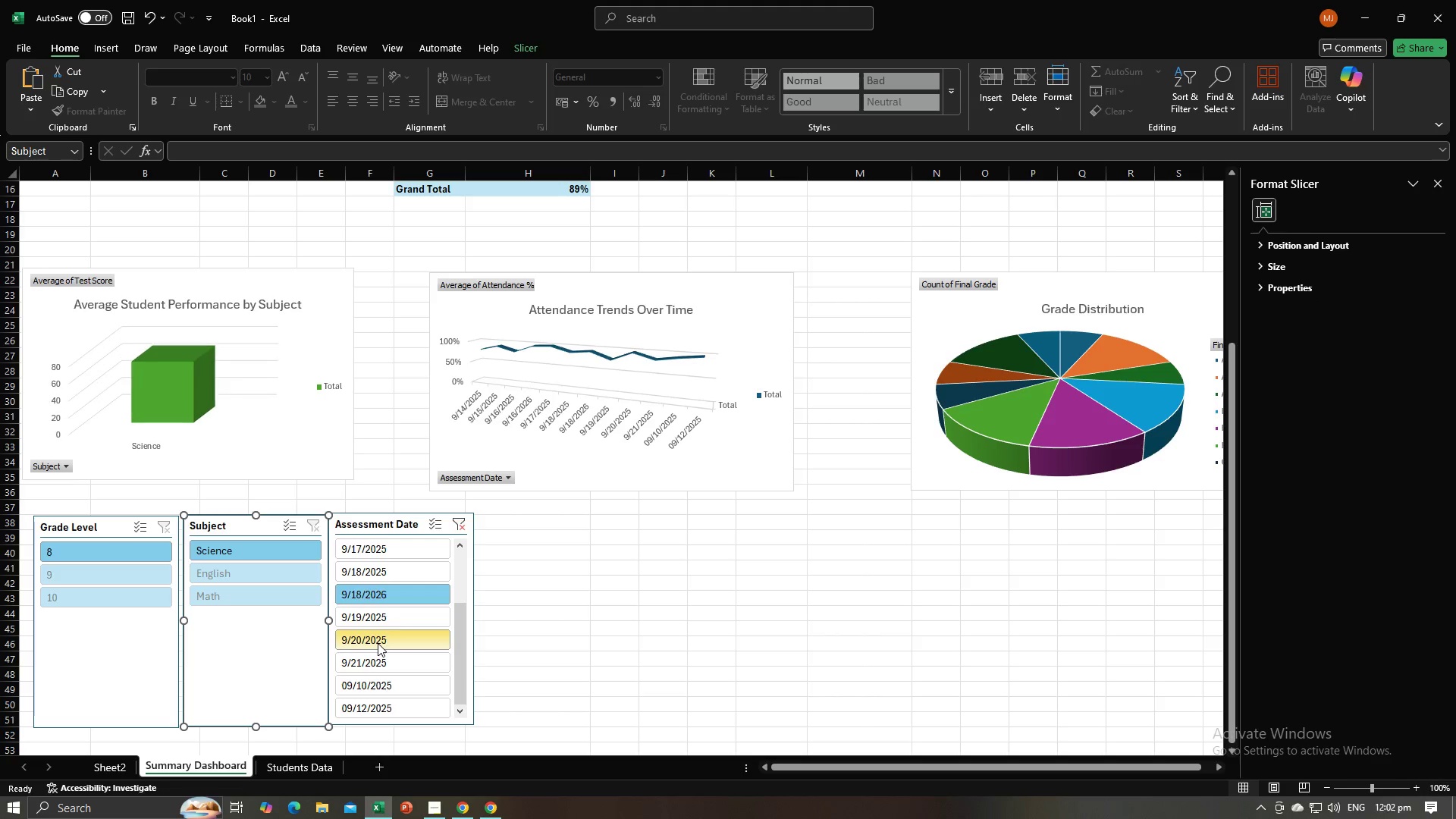 
double_click([378, 643])
 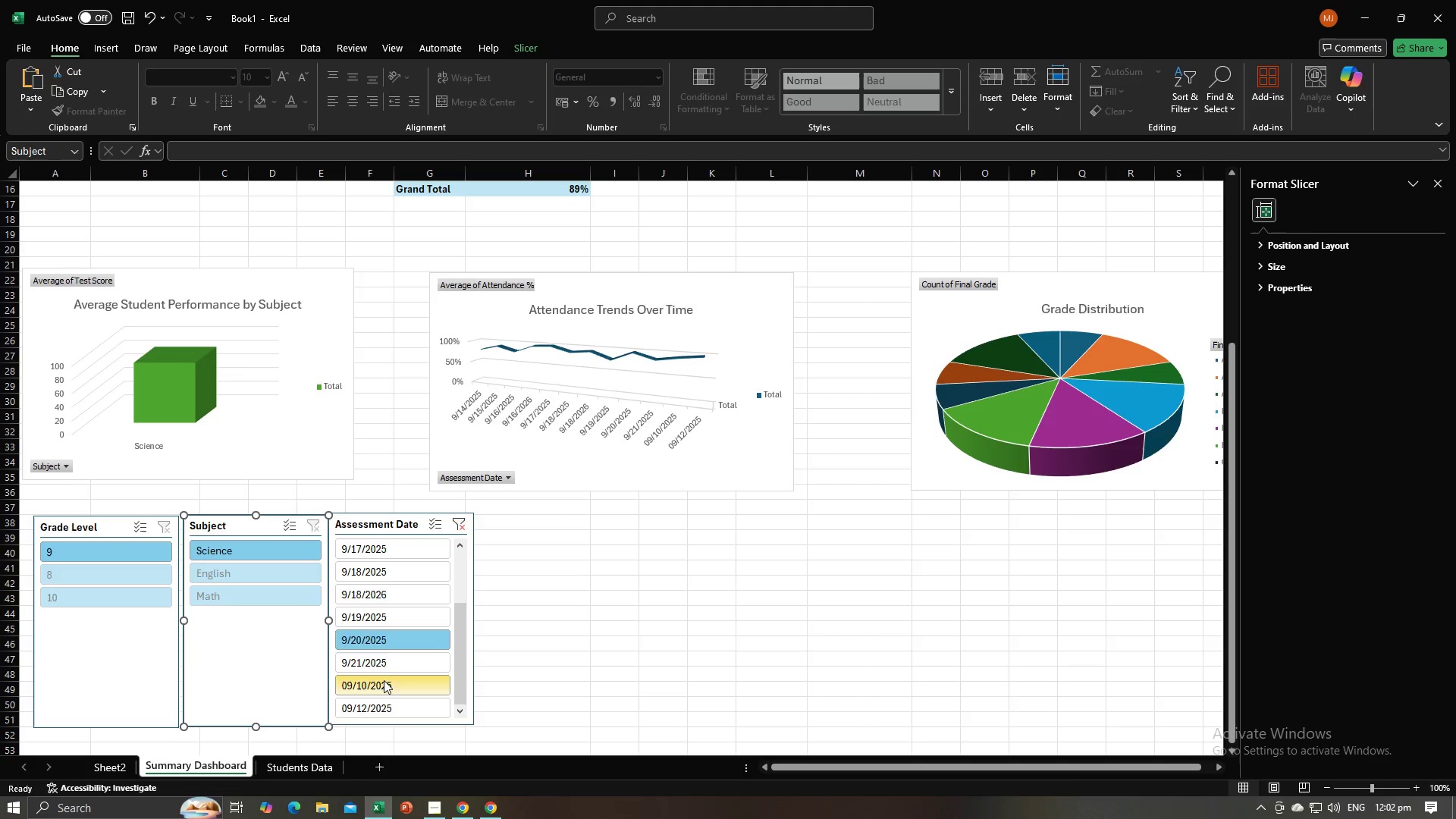 
triple_click([384, 680])
 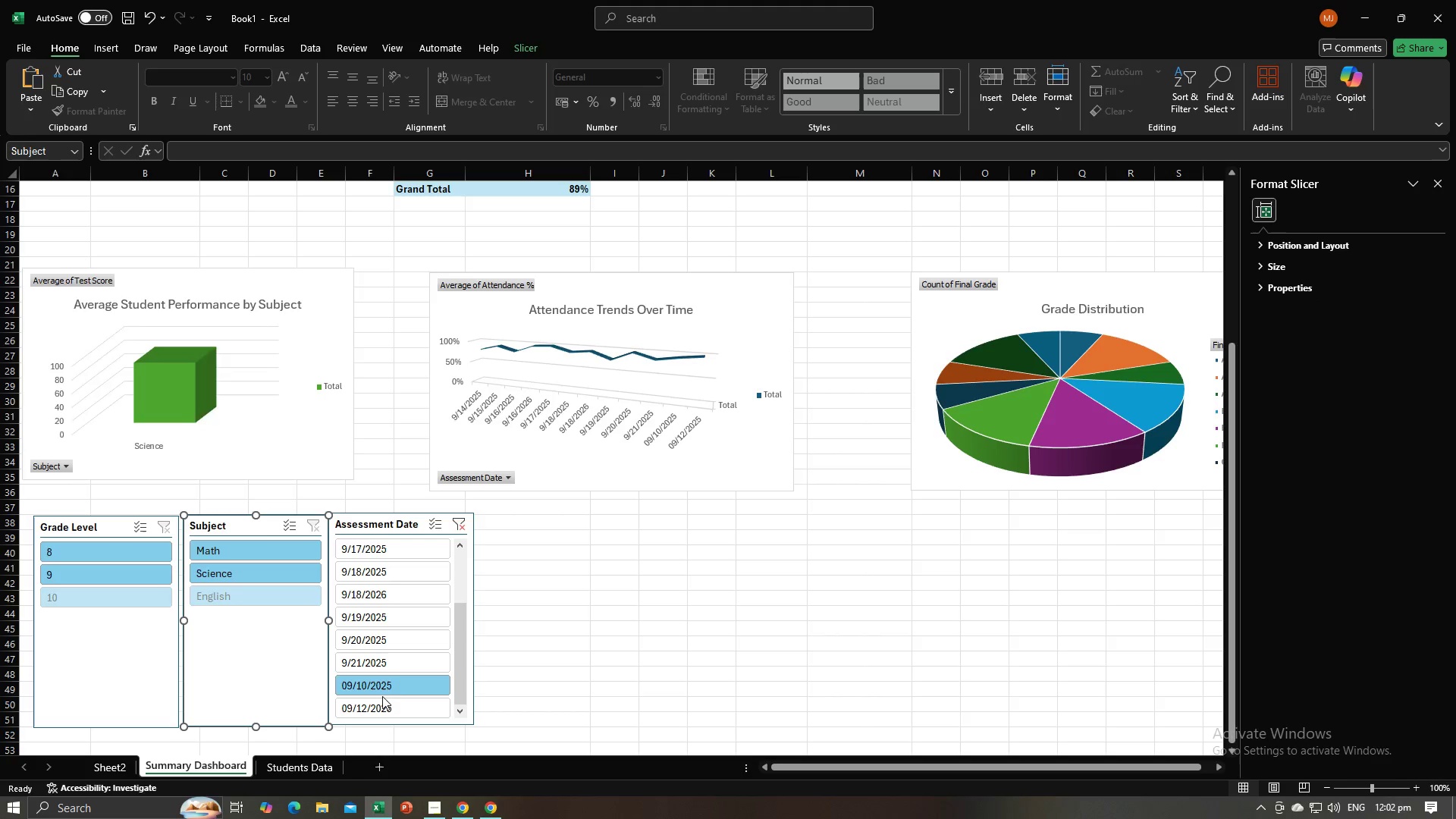 
triple_click([382, 696])
 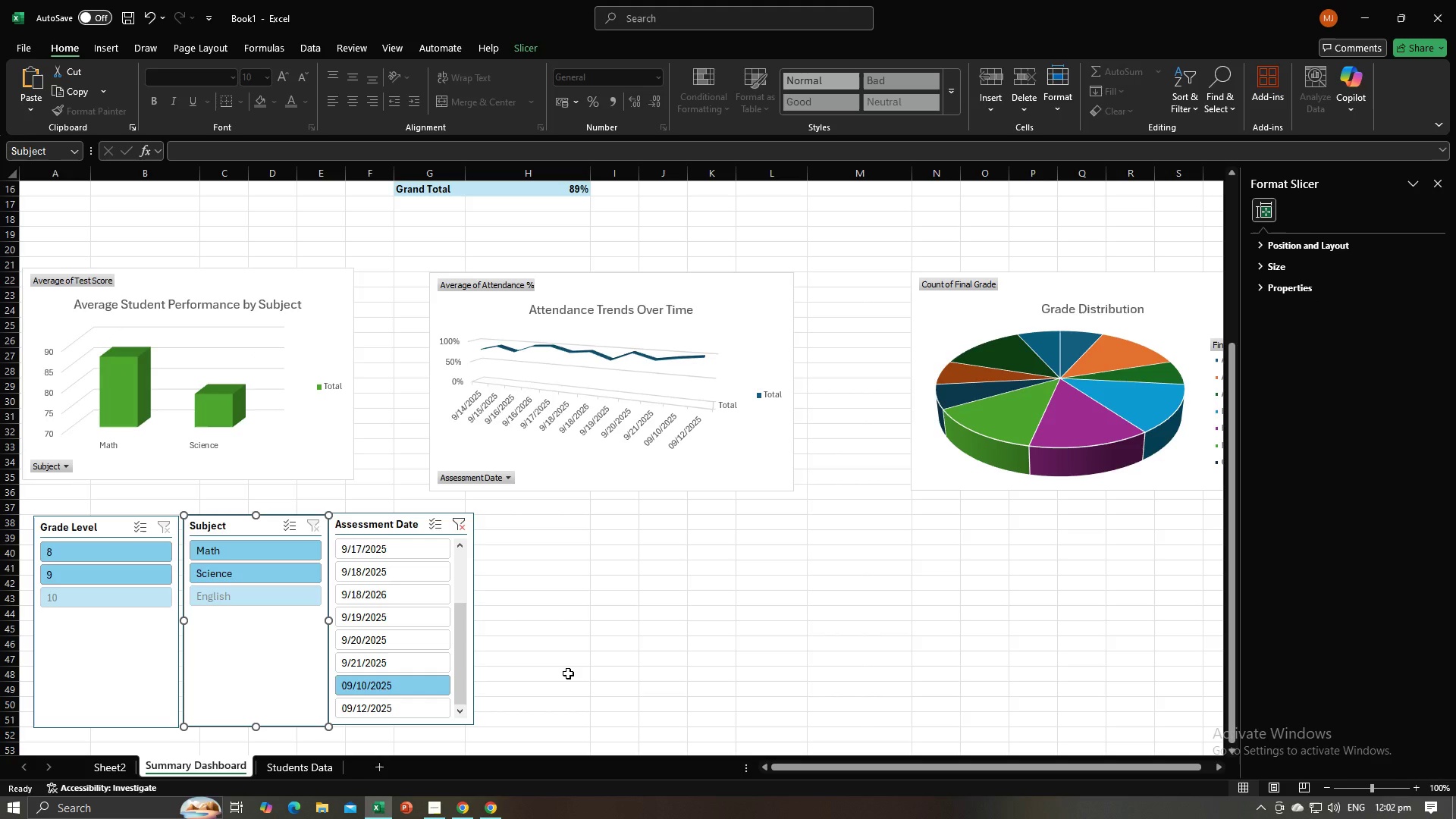 
left_click([568, 673])
 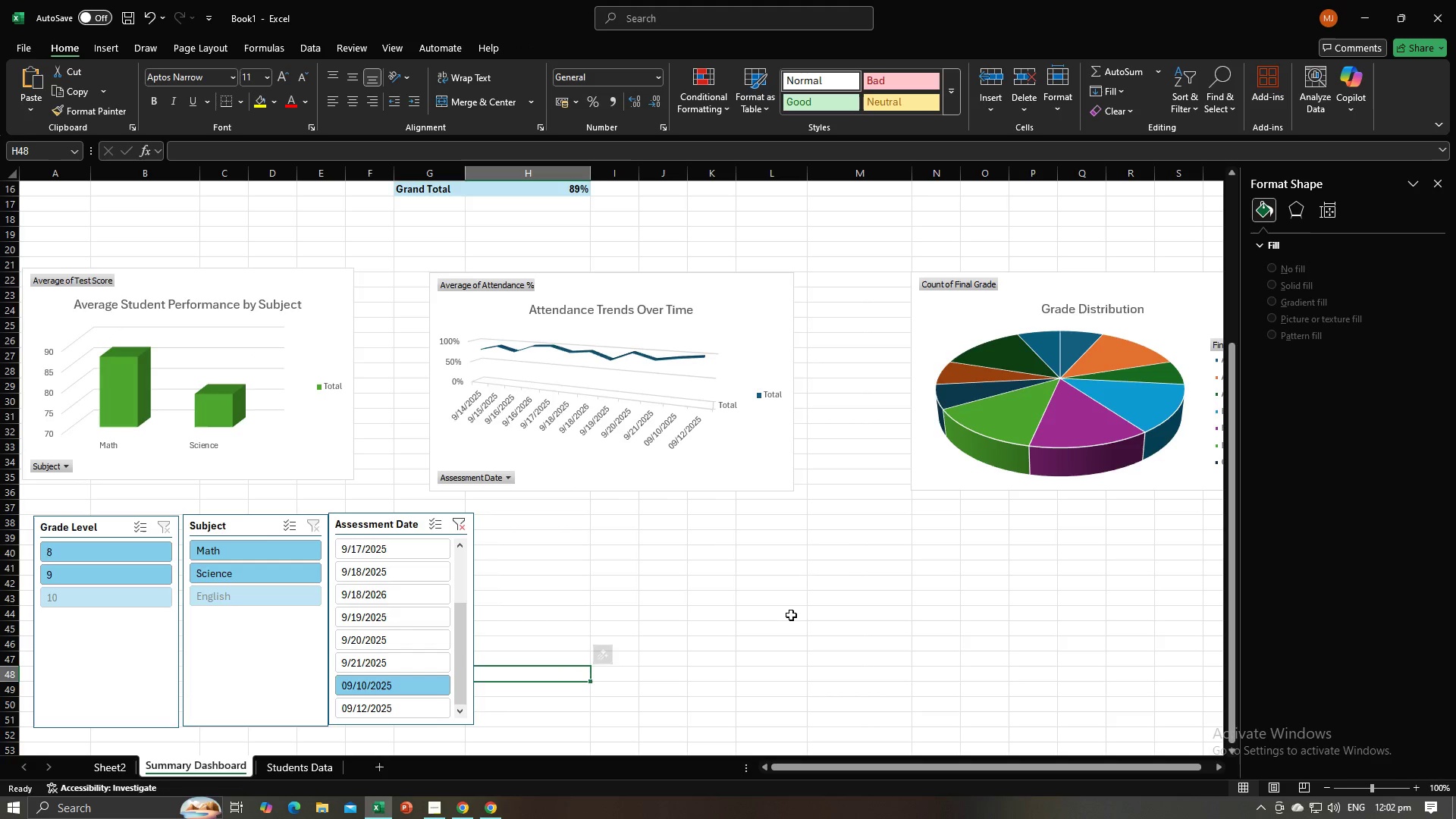 
left_click([792, 615])
 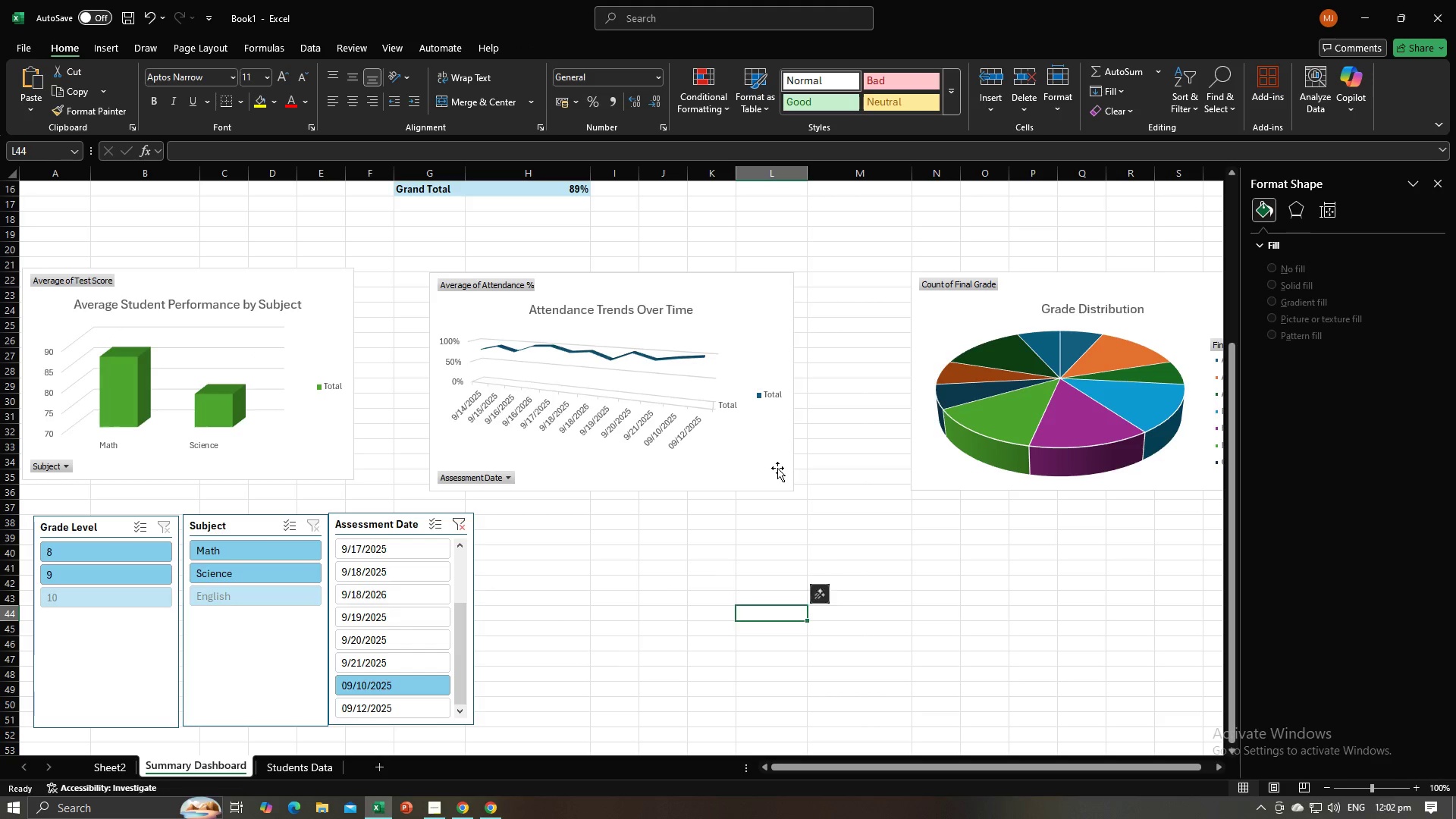 
double_click([777, 468])
 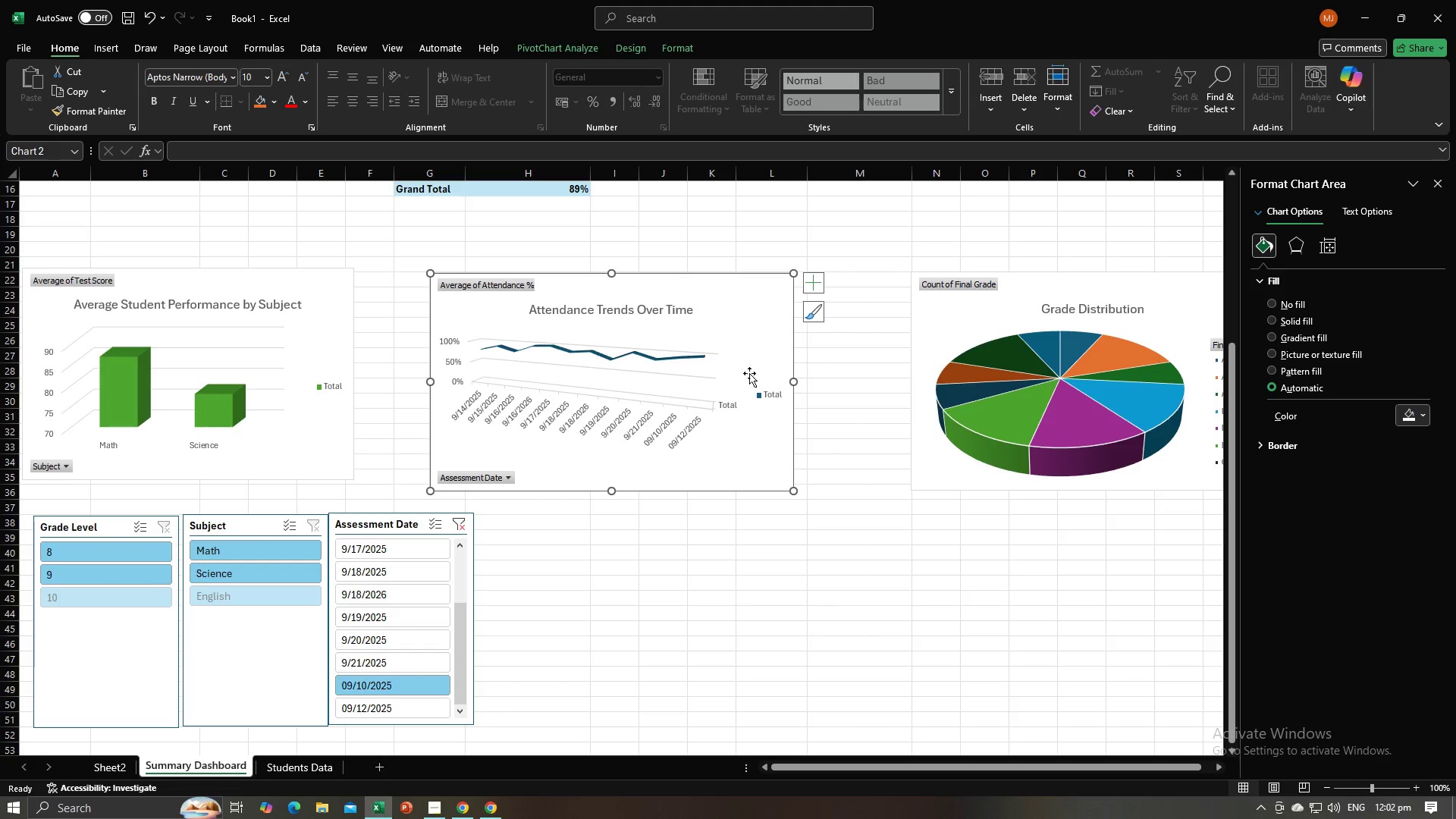 
left_click([790, 450])
 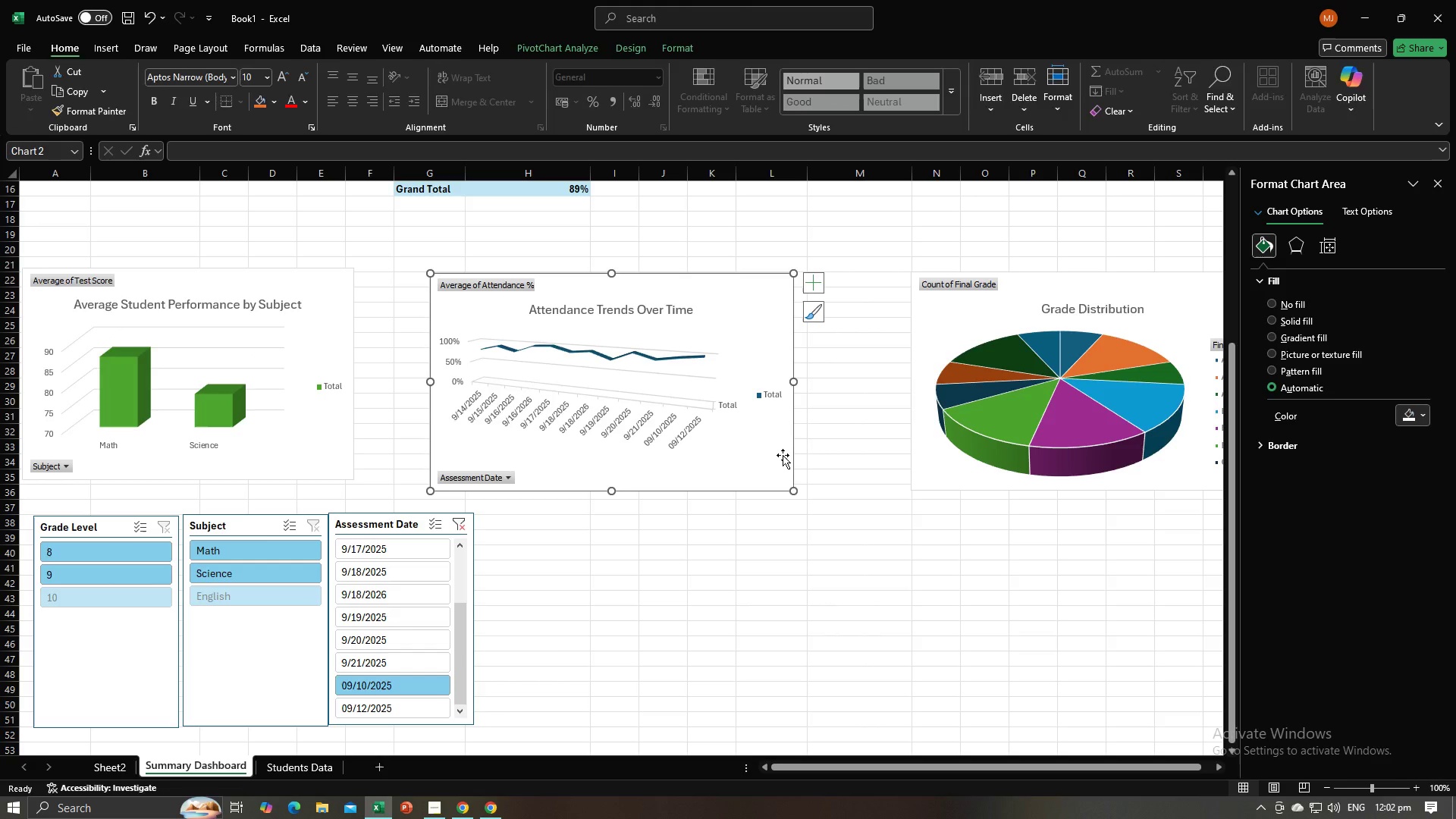 
double_click([783, 455])
 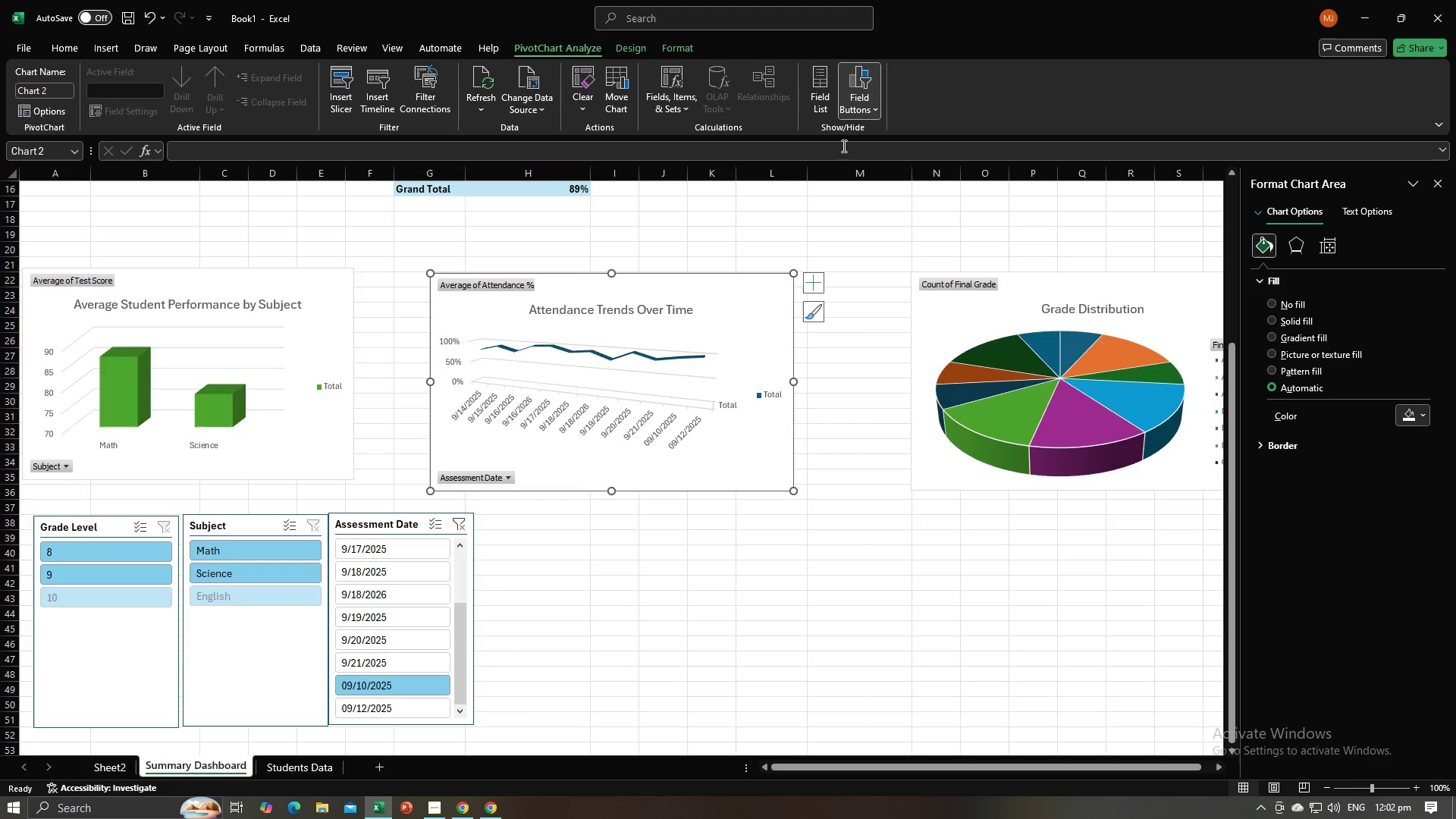 
left_click([827, 484])
 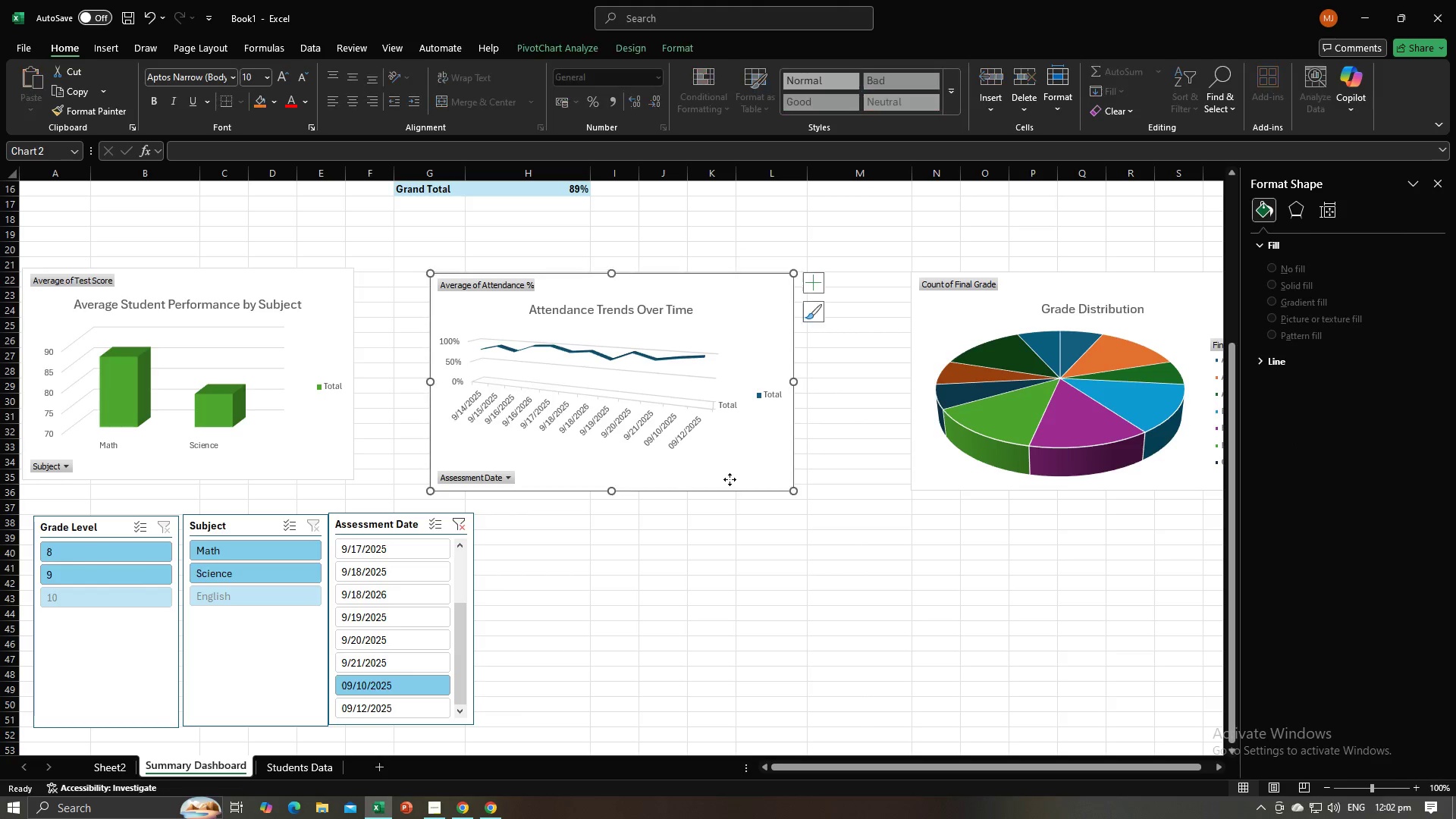 
hold_key(key=ControlLeft, duration=0.9)
left_click([956, 432])
 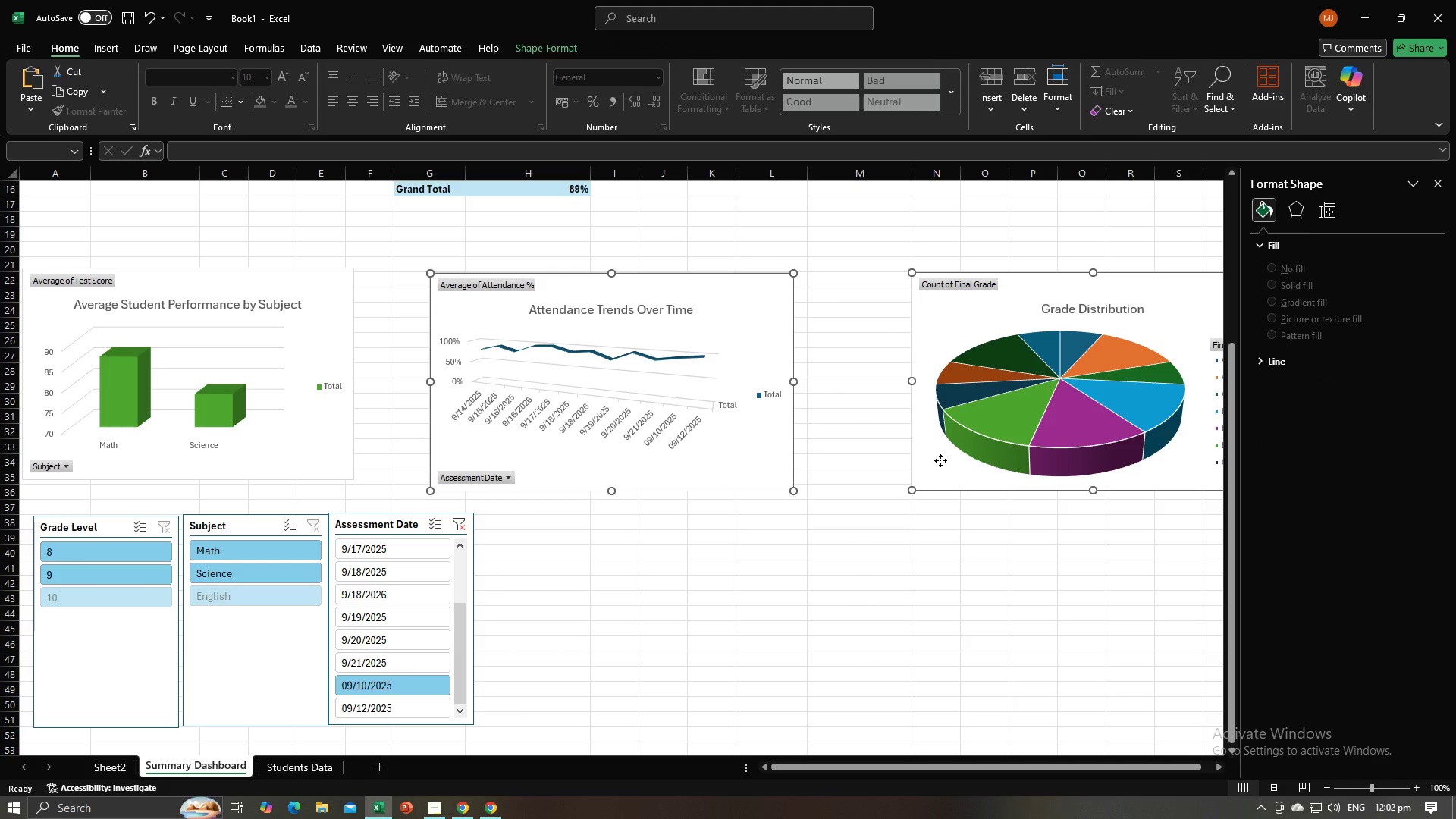 
double_click([940, 460])
 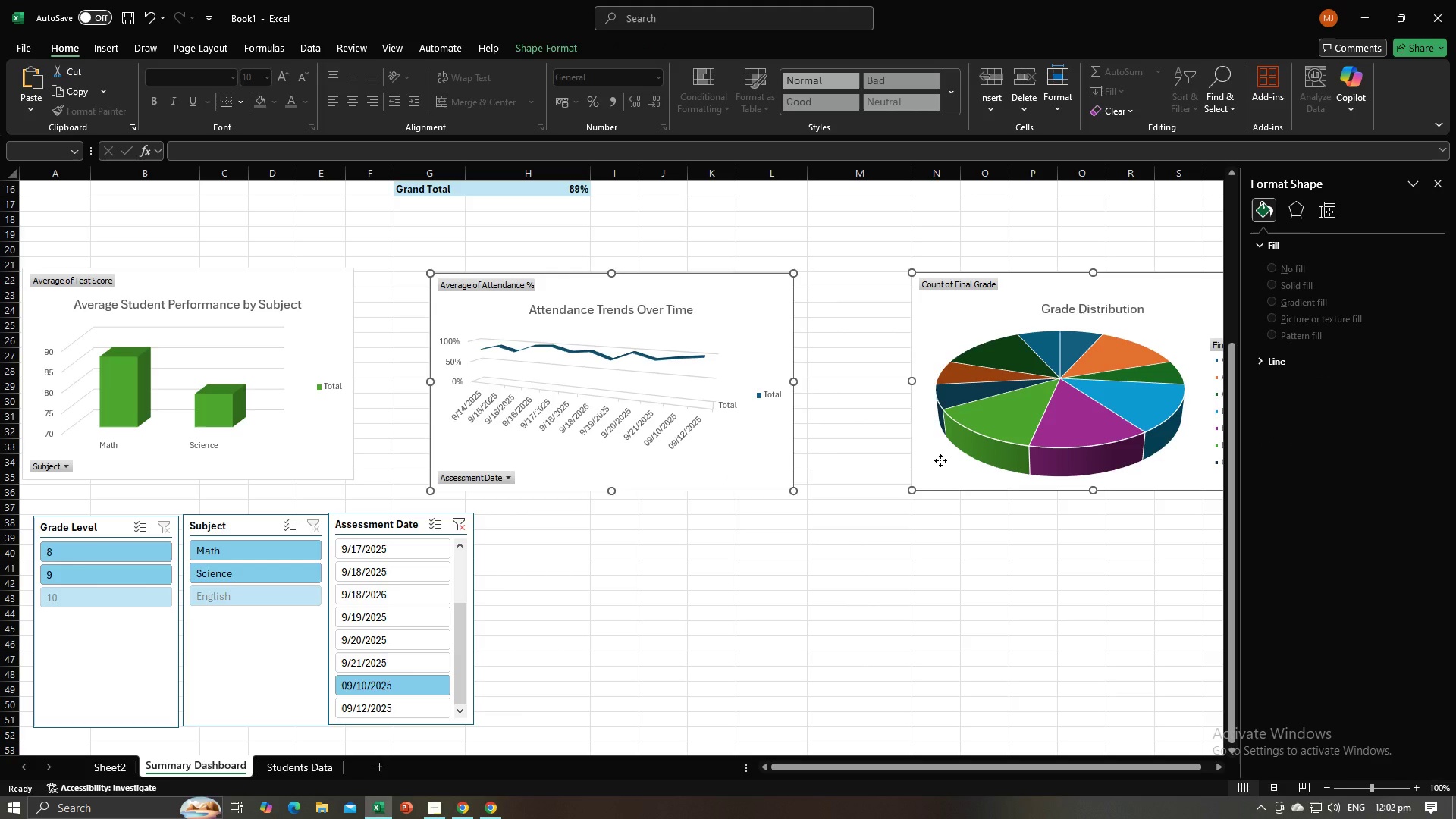 
double_click([940, 460])
 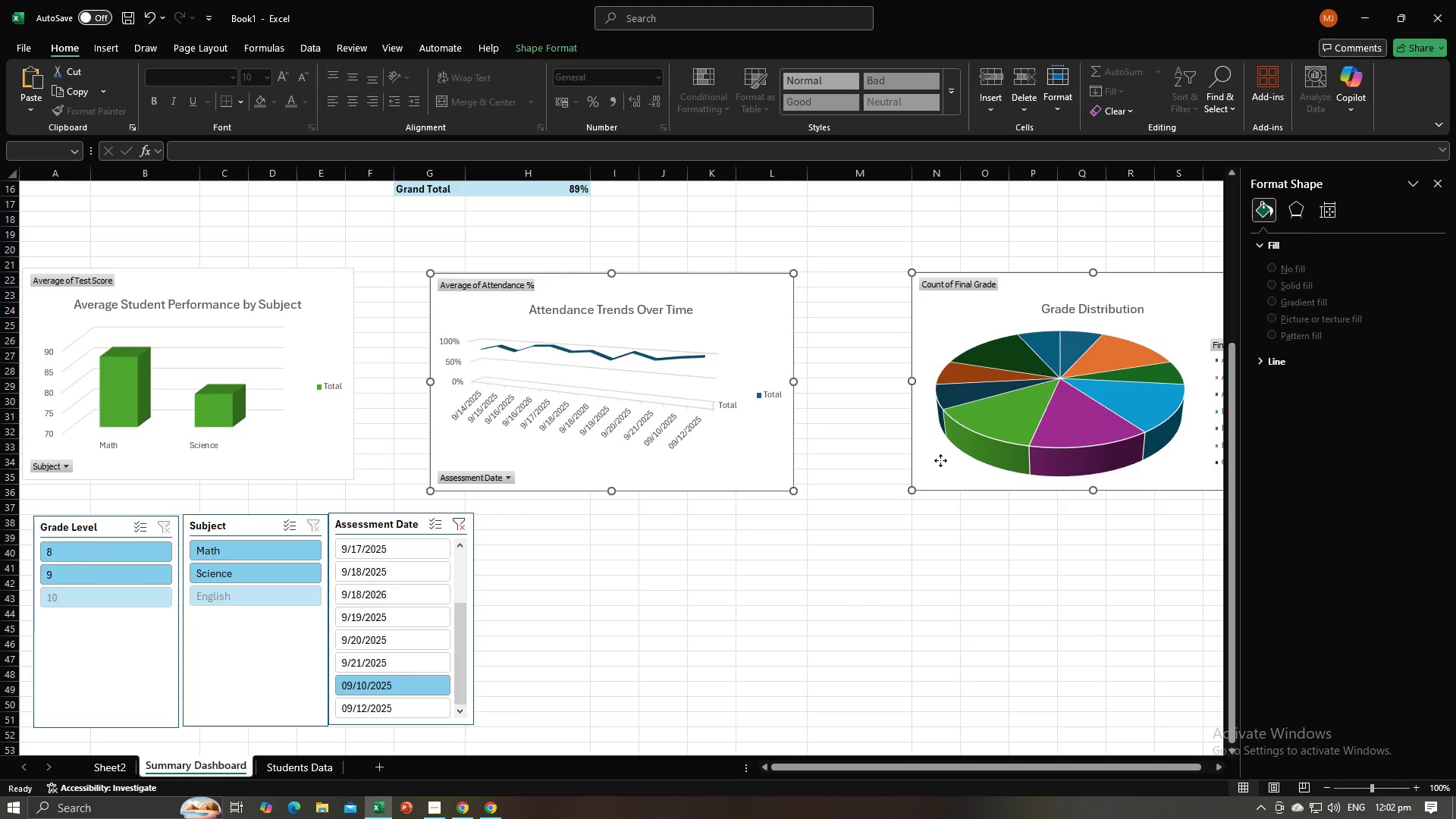 
triple_click([940, 460])
 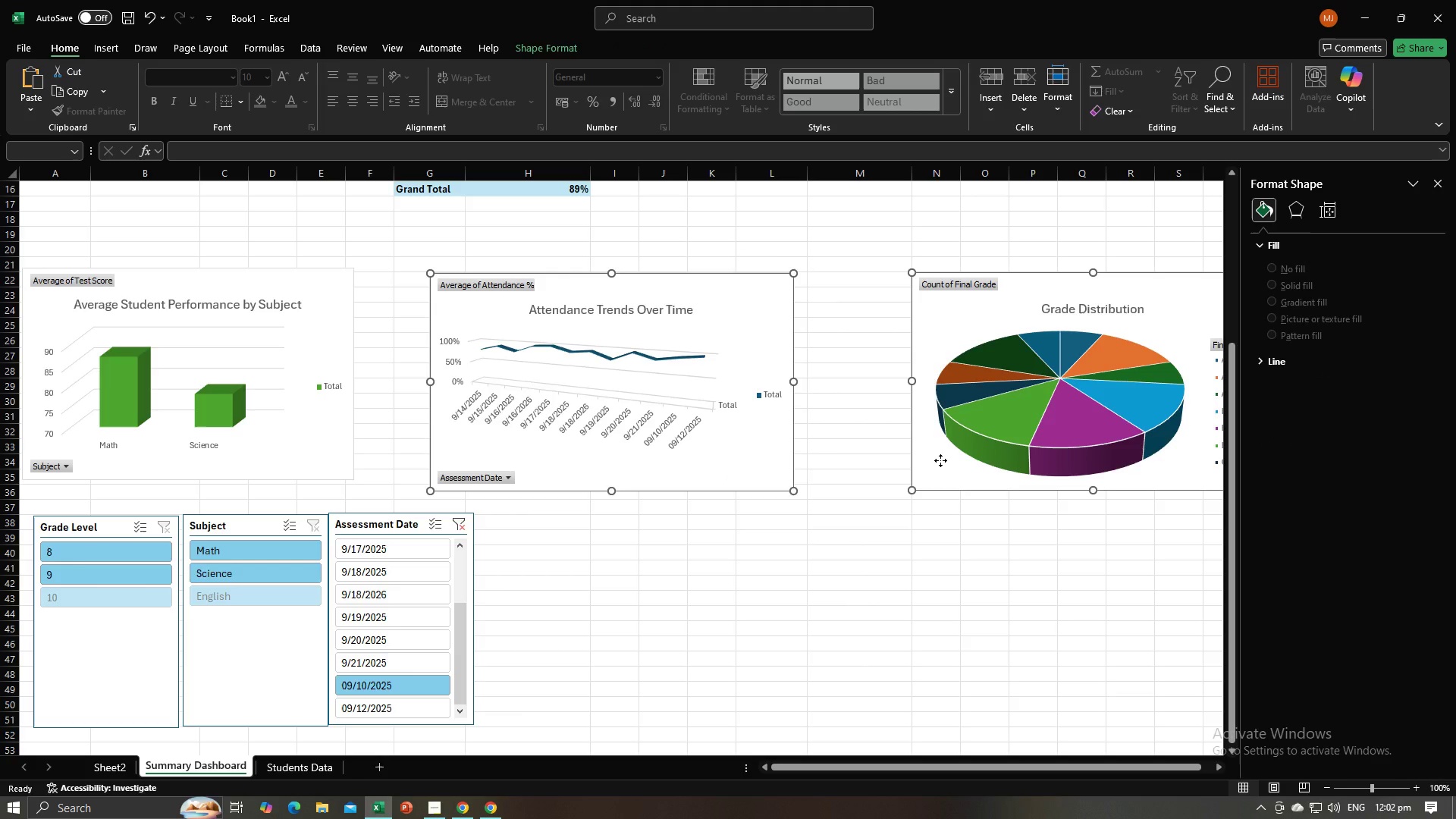 
triple_click([940, 460])
 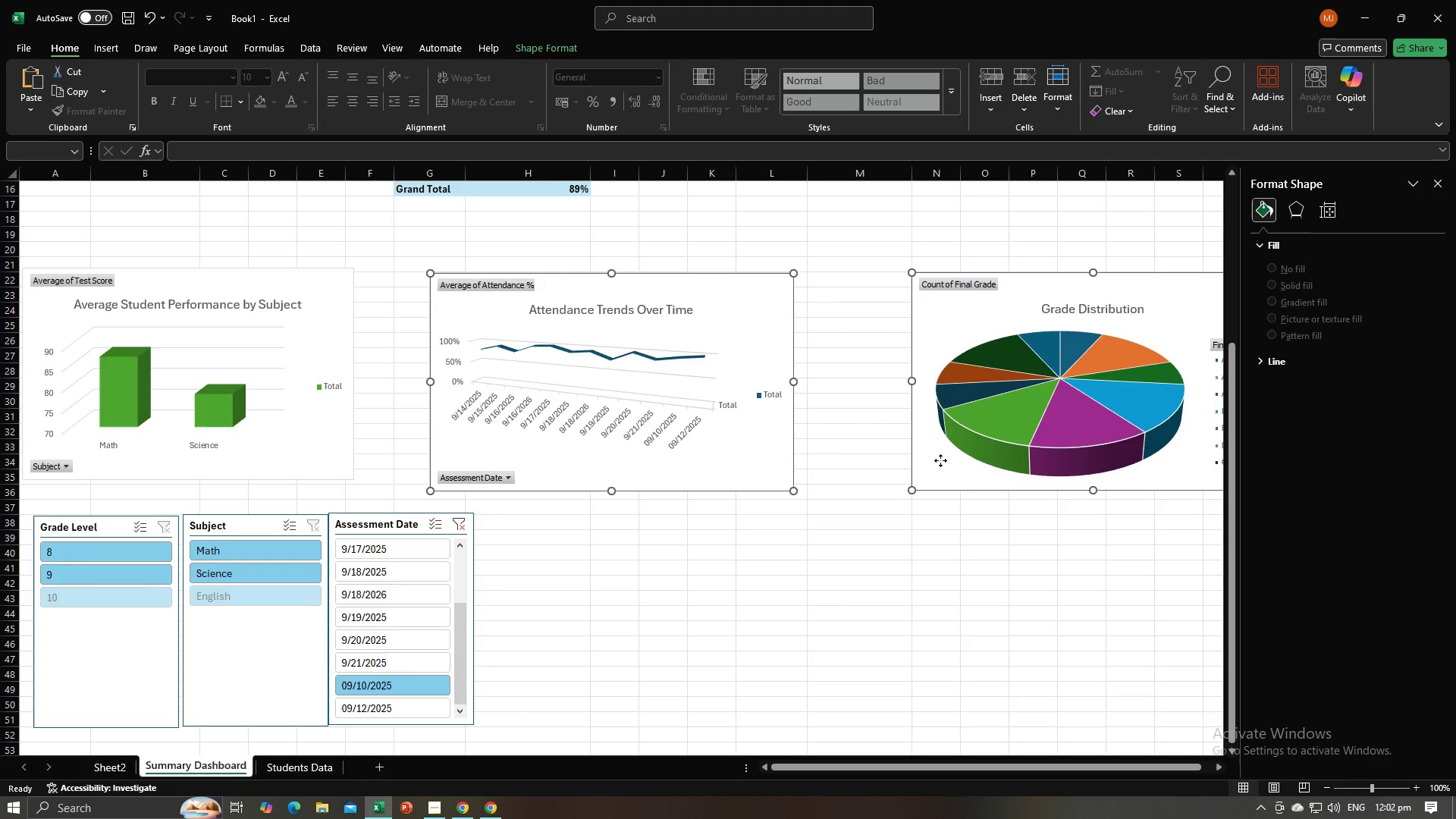 
triple_click([940, 460])
 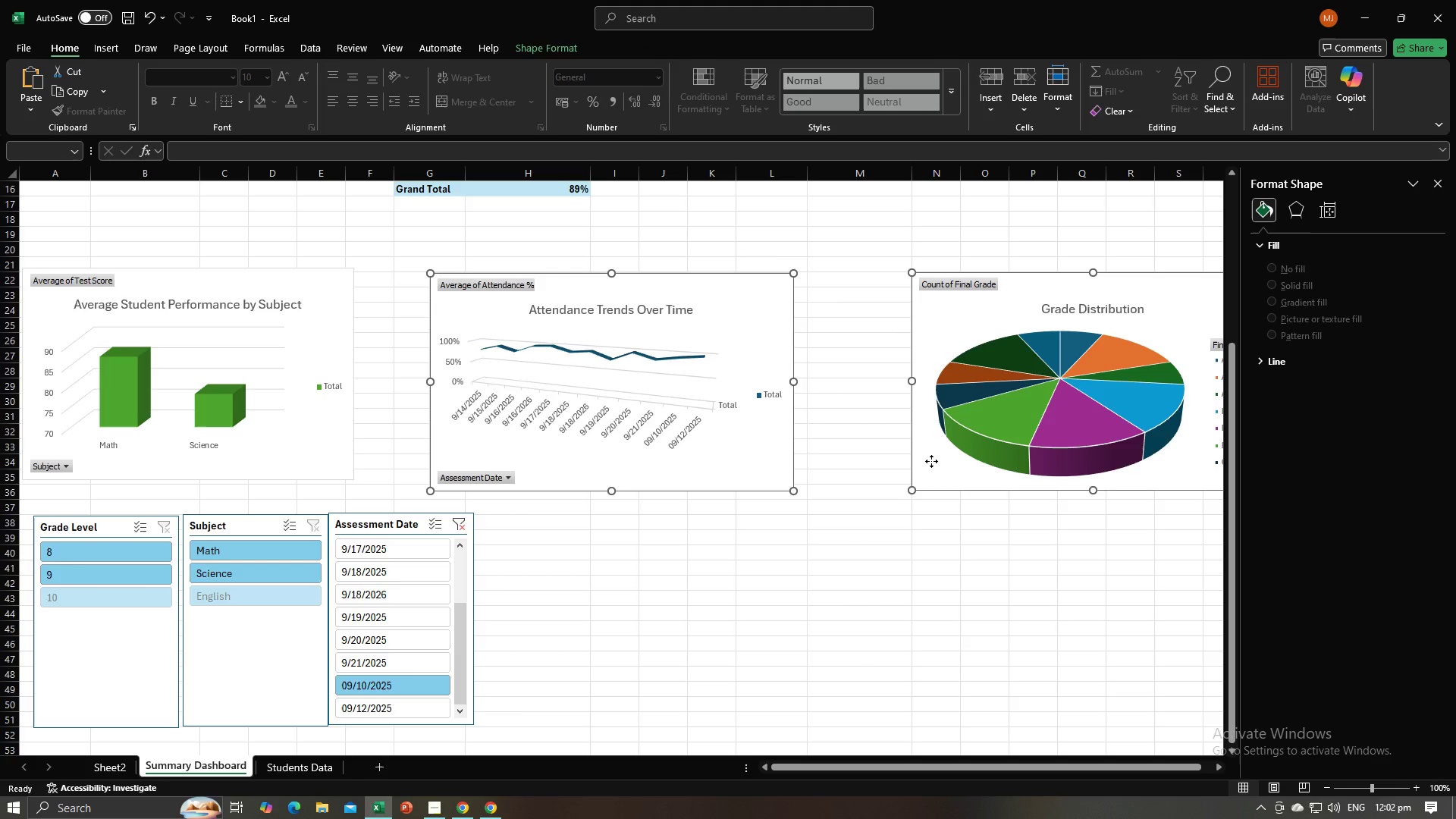 
hold_key(key=ControlLeft, duration=0.51)
left_click([931, 461])
 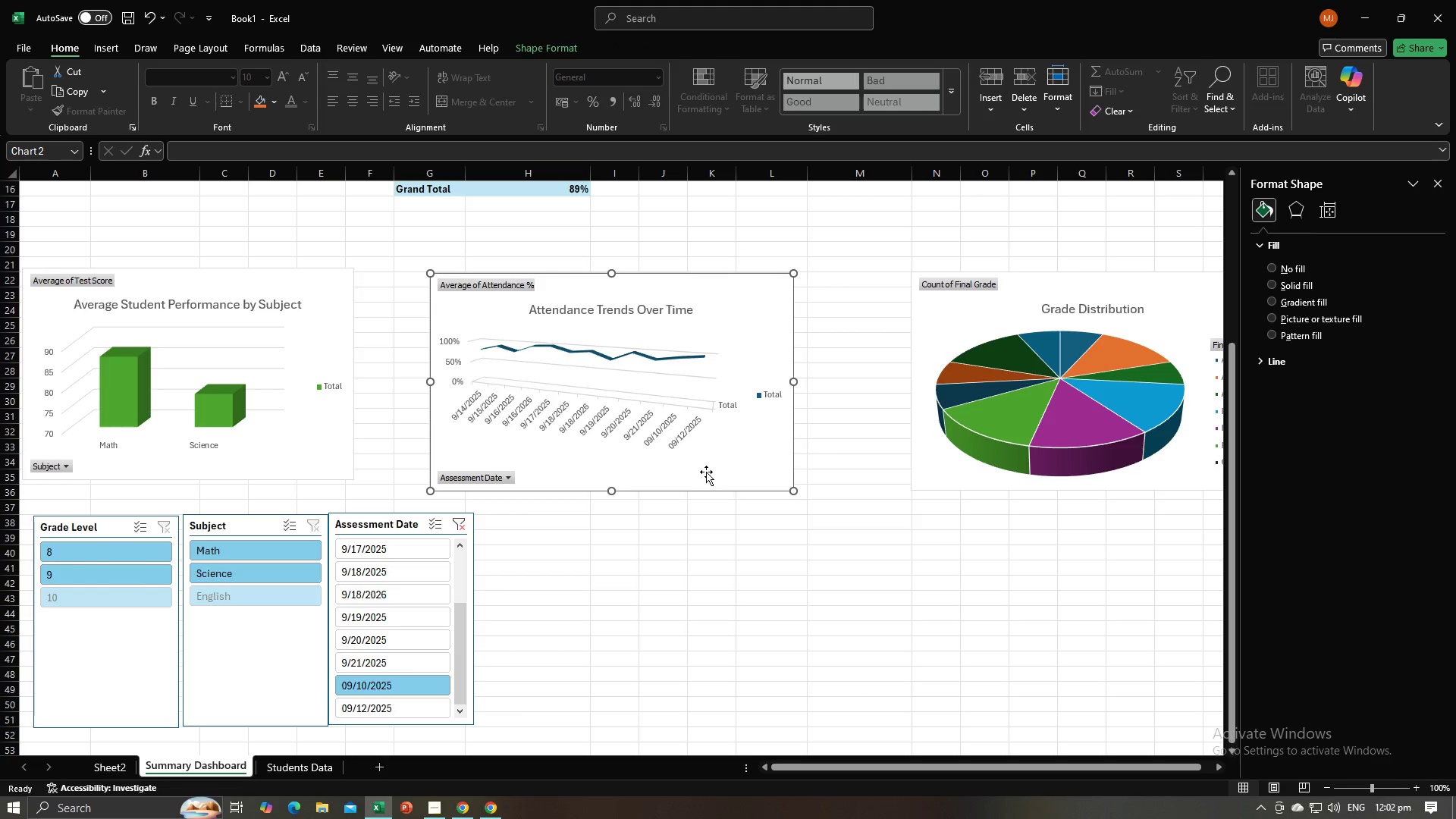 
left_click([707, 472])
 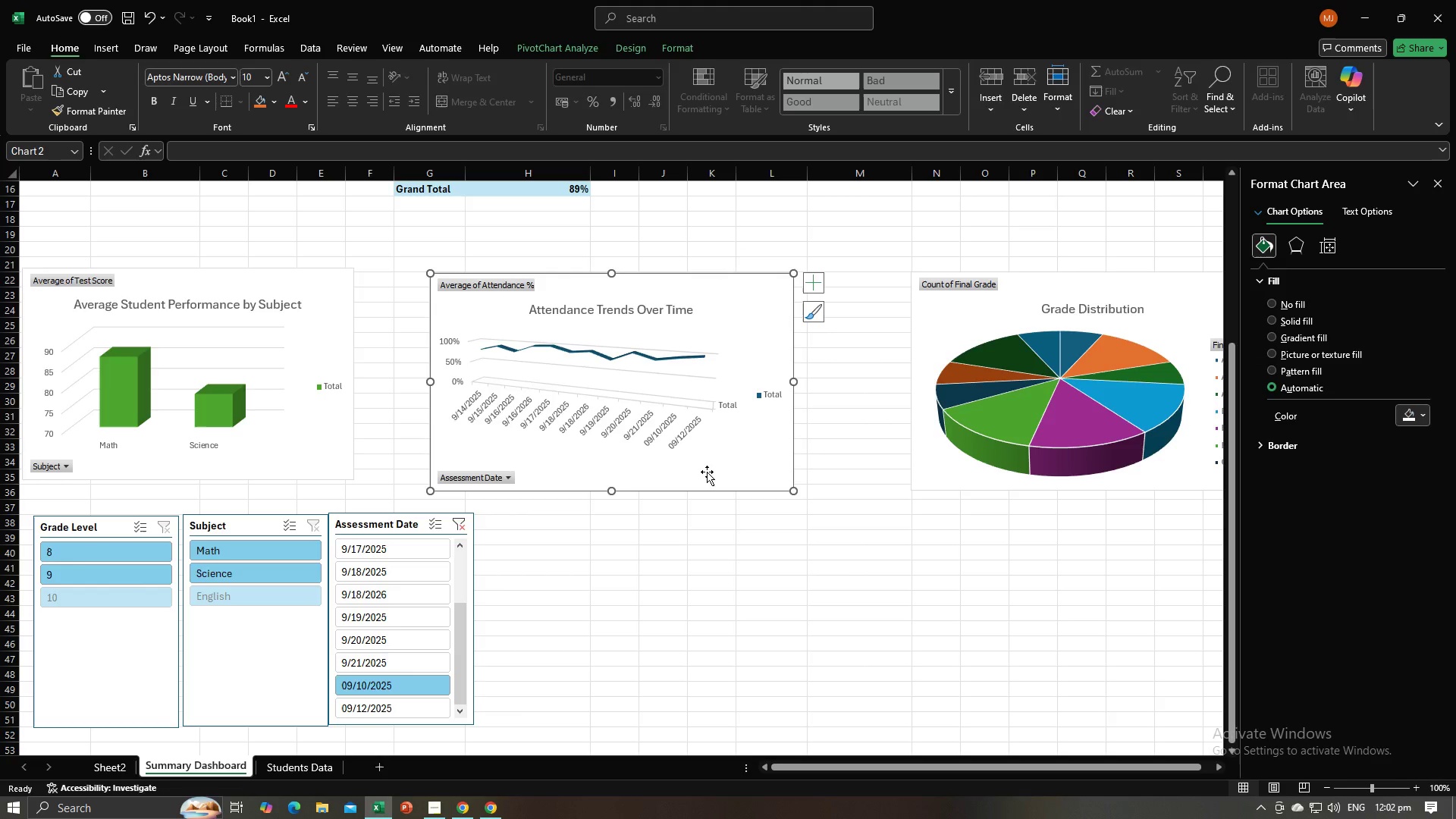 
double_click([707, 472])
 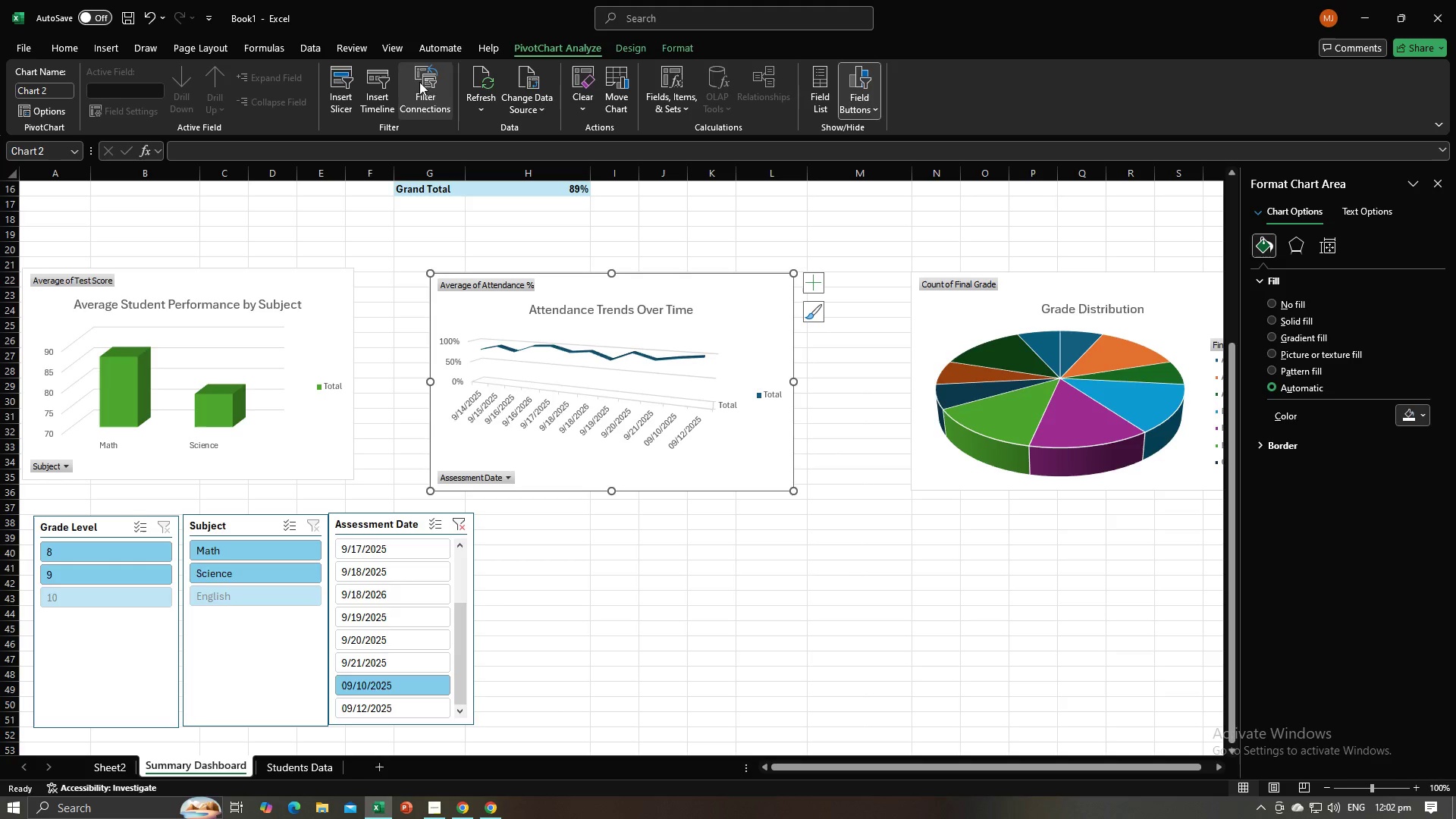 
left_click([330, 85])
 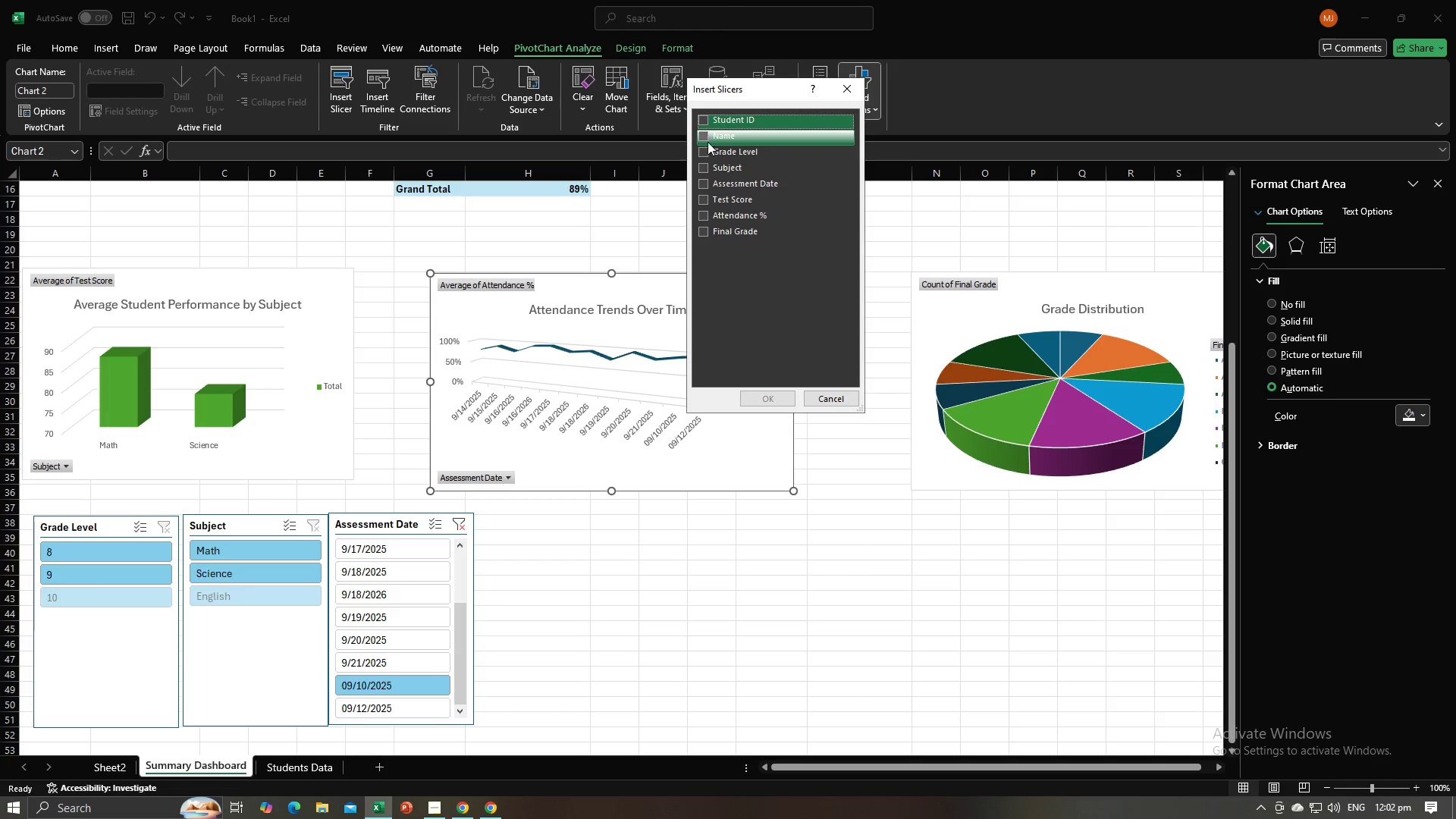 
hold_key(key=ControlLeft, duration=0.36)
 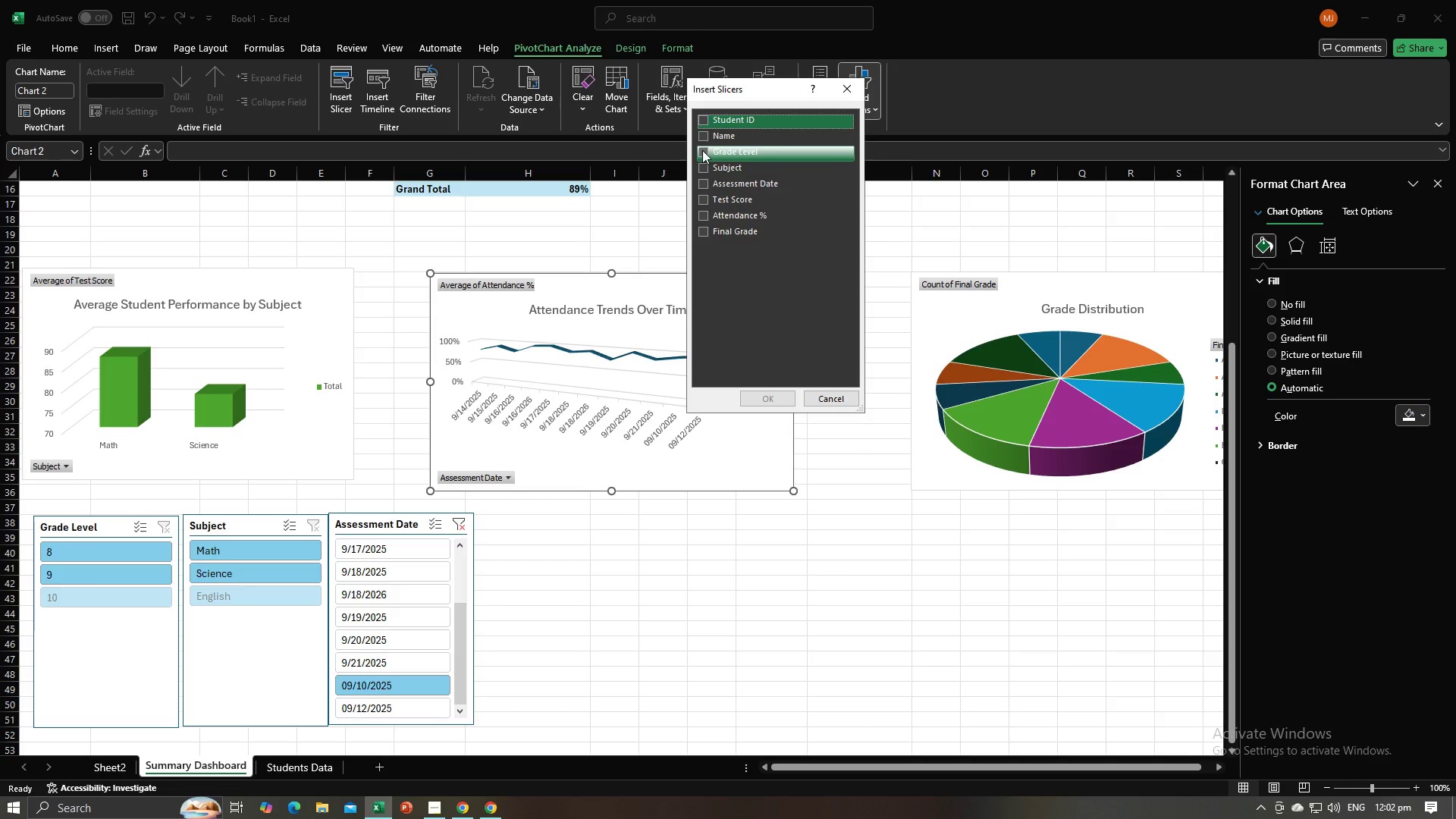 
left_click([702, 150])
 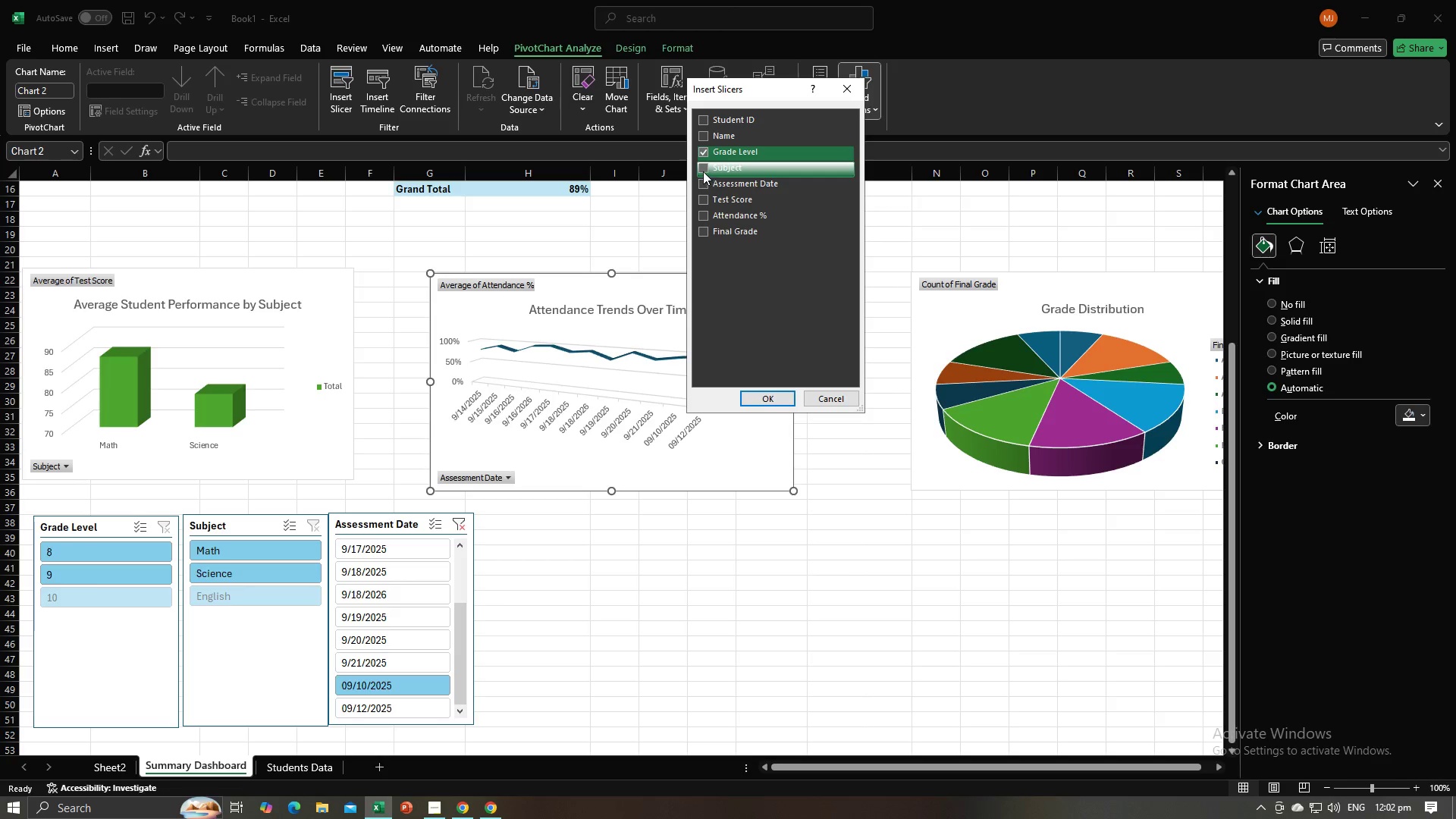 
left_click([703, 171])
 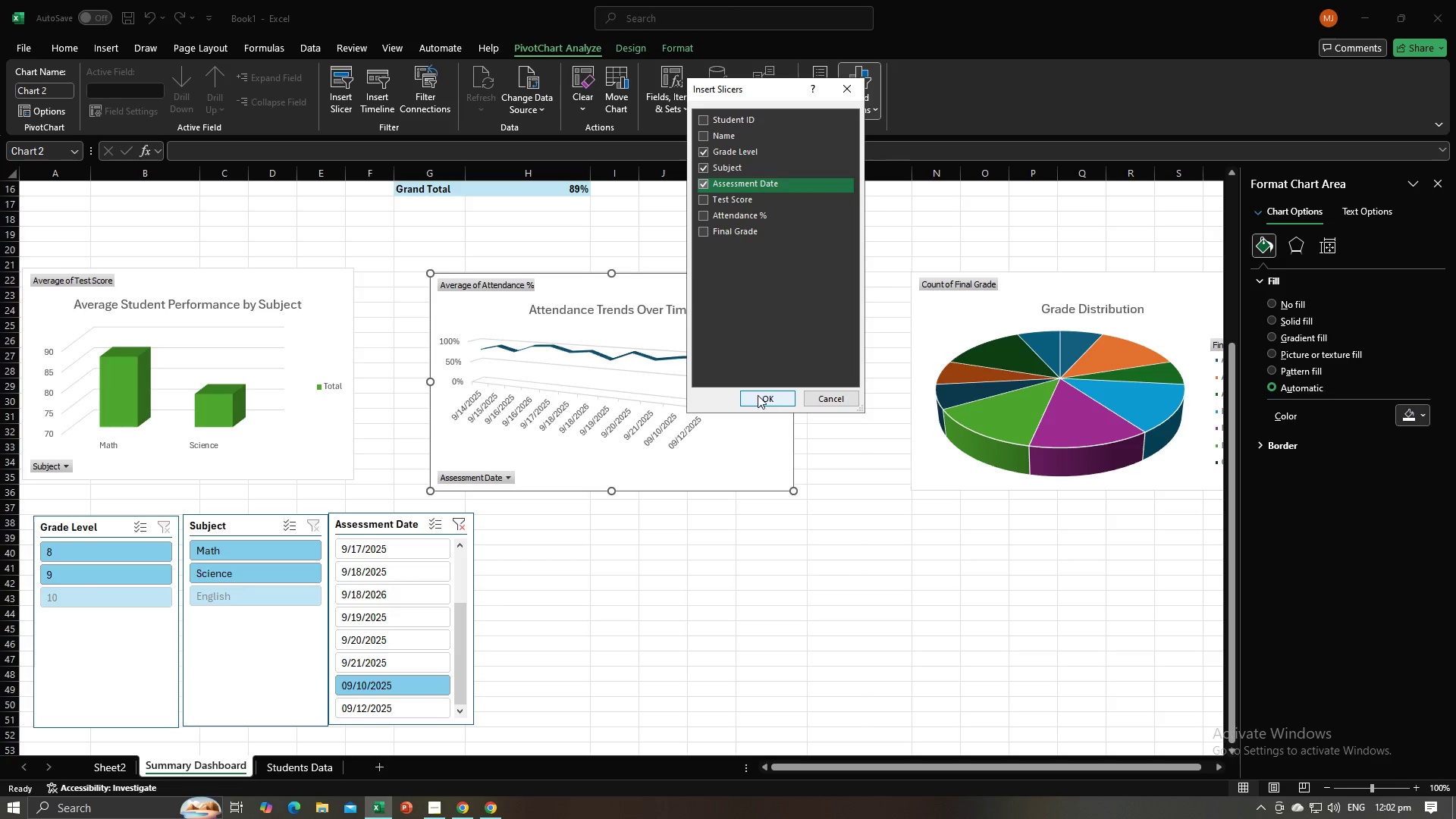 
left_click([758, 395])
 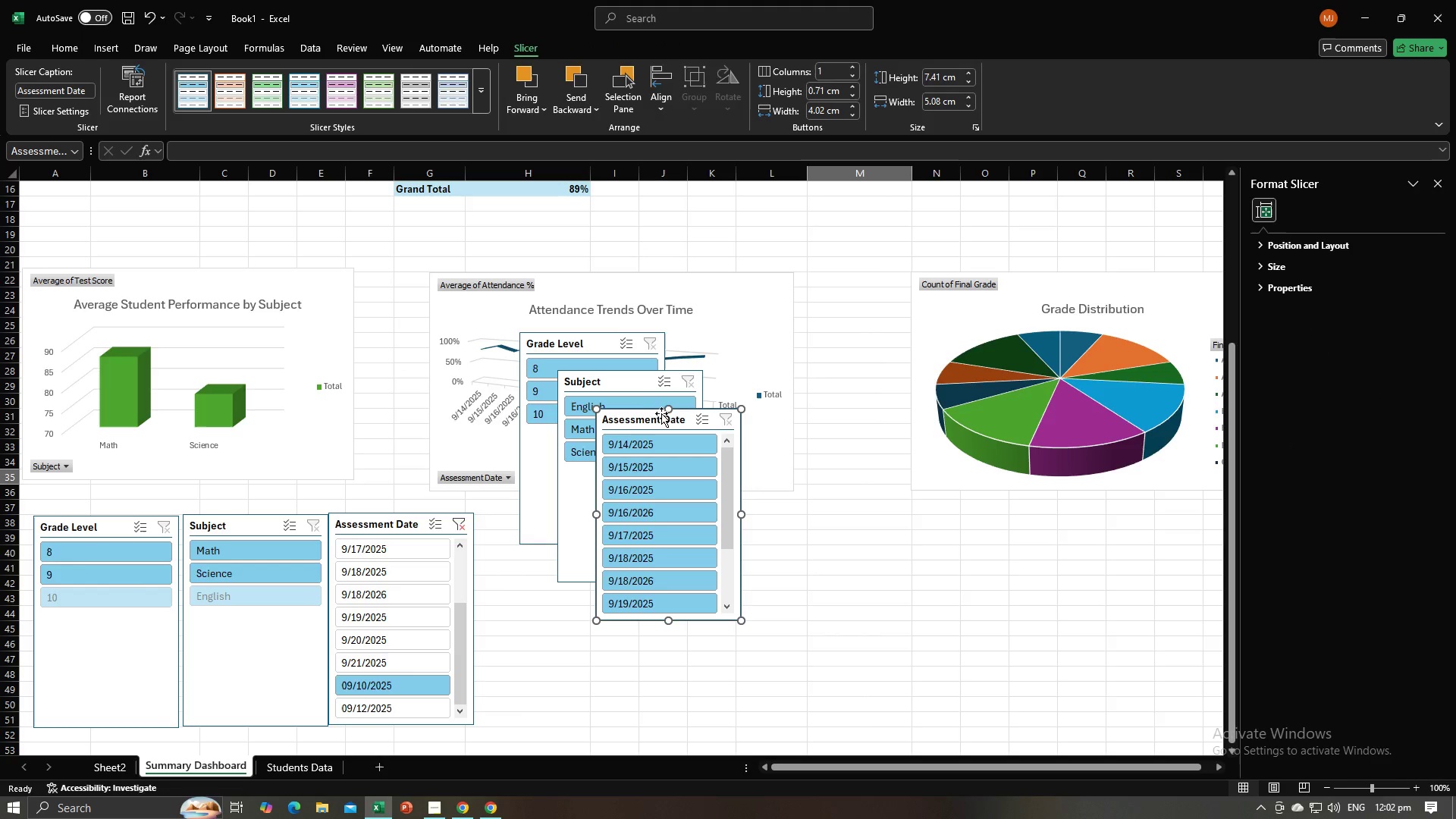 
left_click_drag(start_coordinate=[638, 425], to_coordinate=[799, 500])
 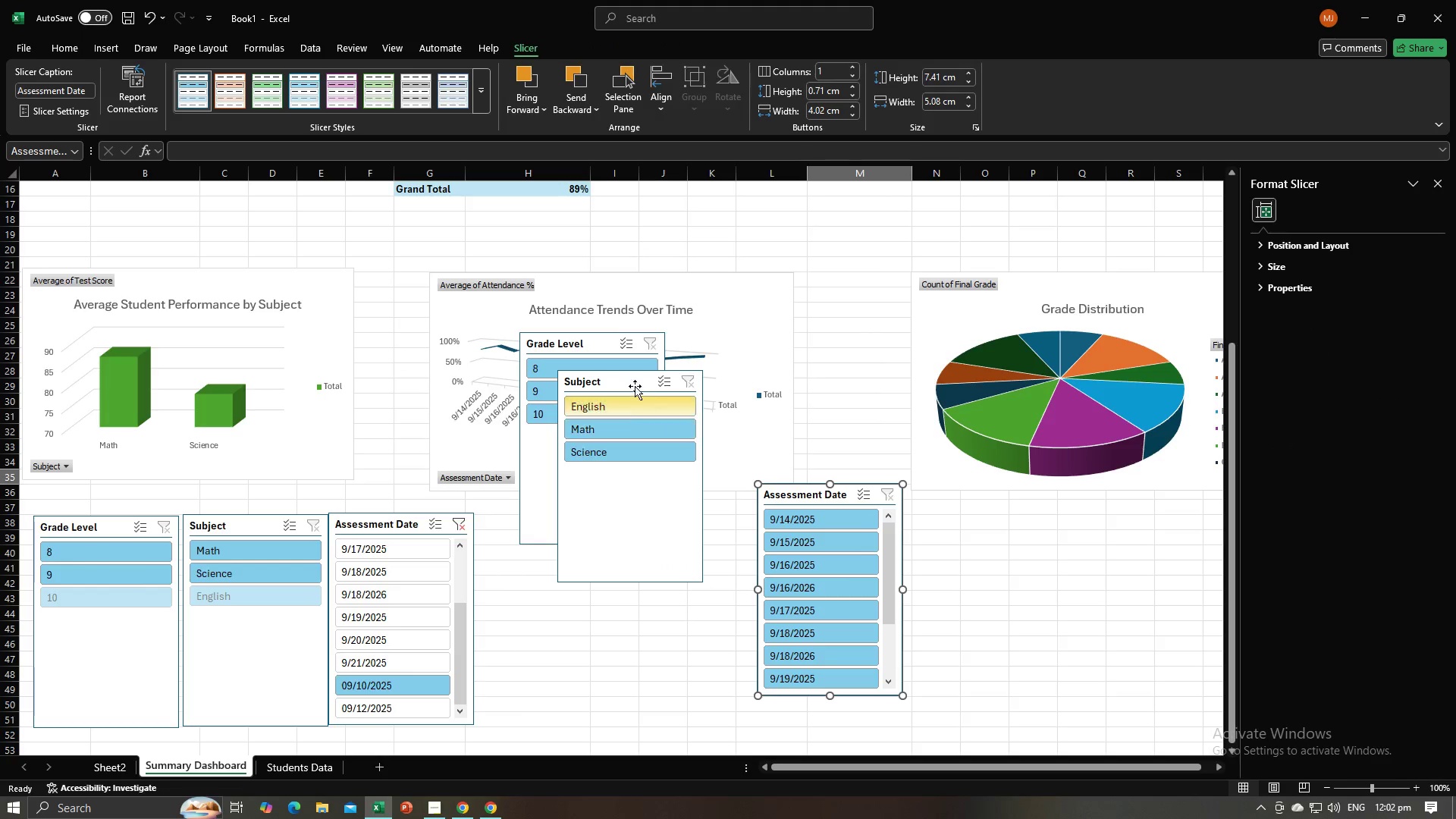 
left_click_drag(start_coordinate=[620, 379], to_coordinate=[676, 510])
 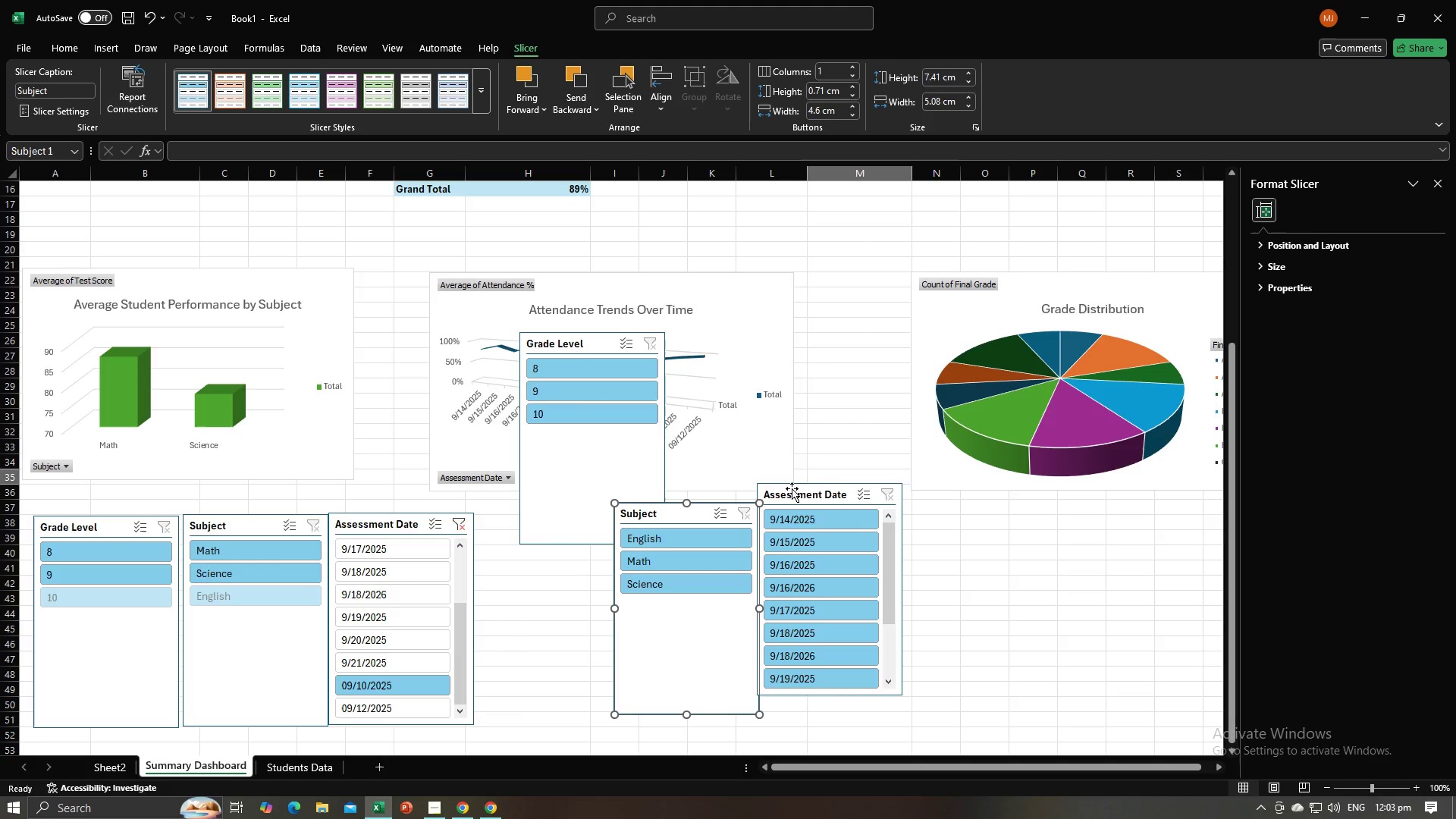 
left_click_drag(start_coordinate=[792, 490], to_coordinate=[792, 514])
 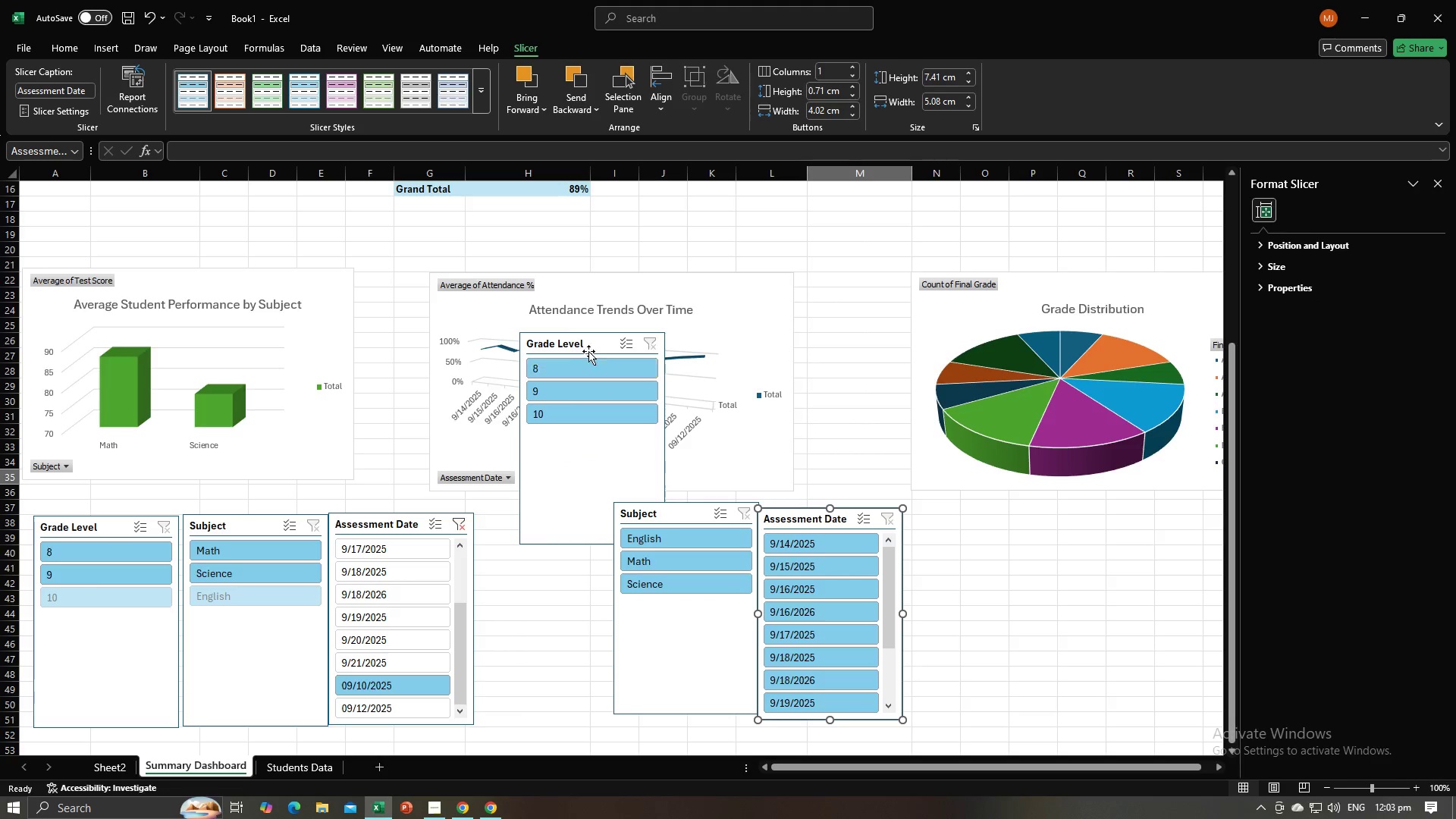 
left_click_drag(start_coordinate=[586, 340], to_coordinate=[539, 511])
 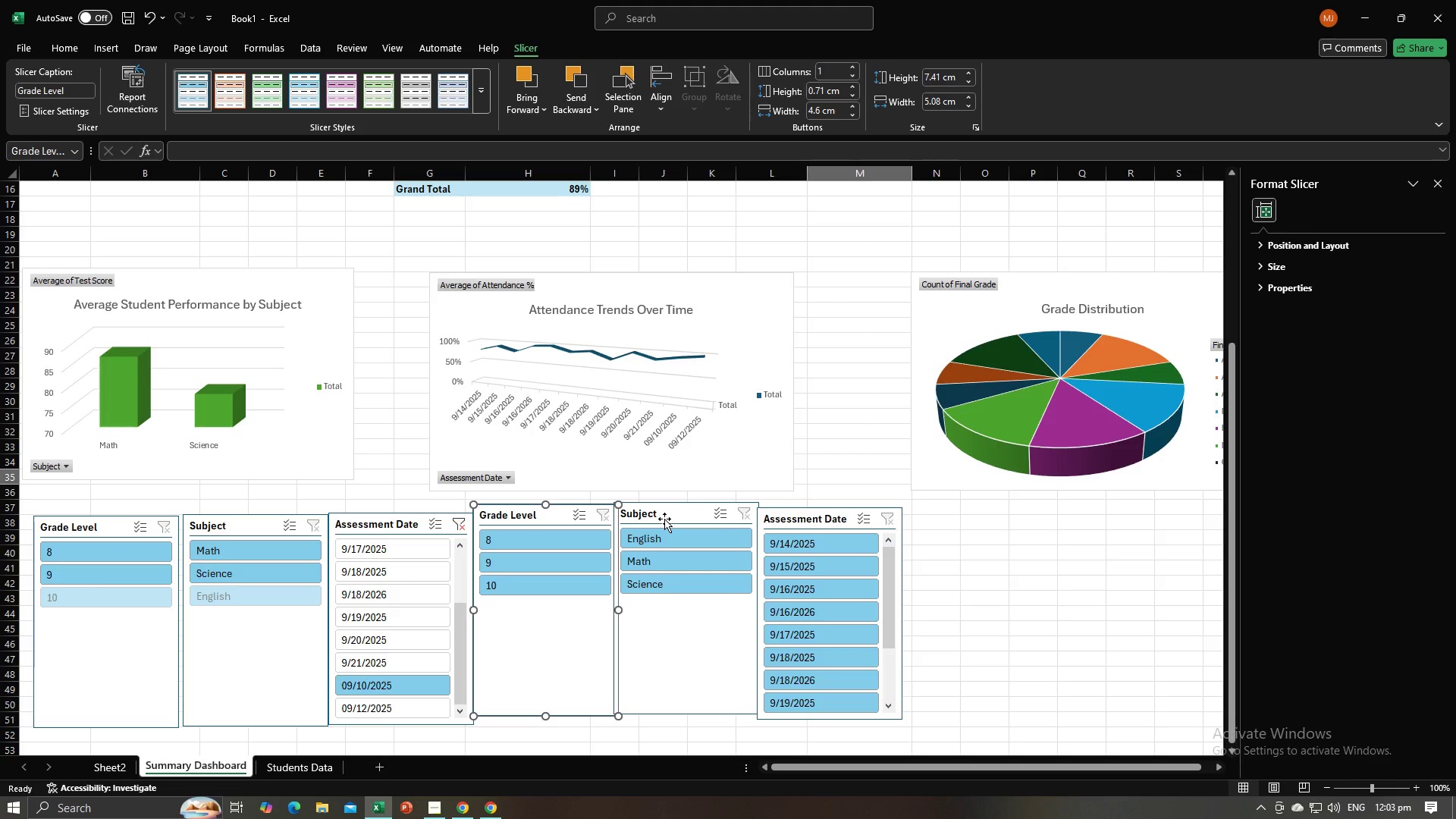 
left_click([664, 519])
 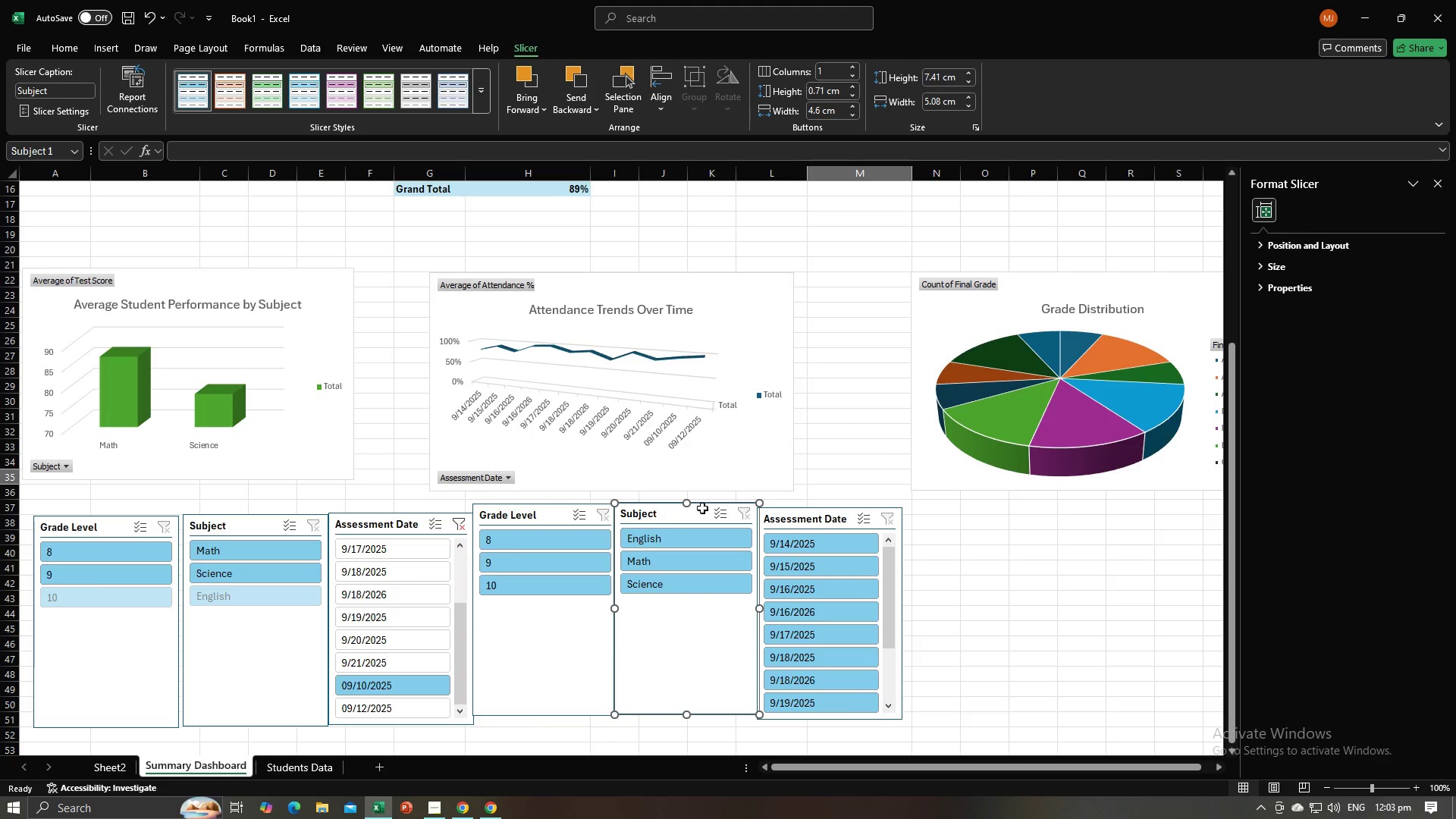 
key(Backspace)
 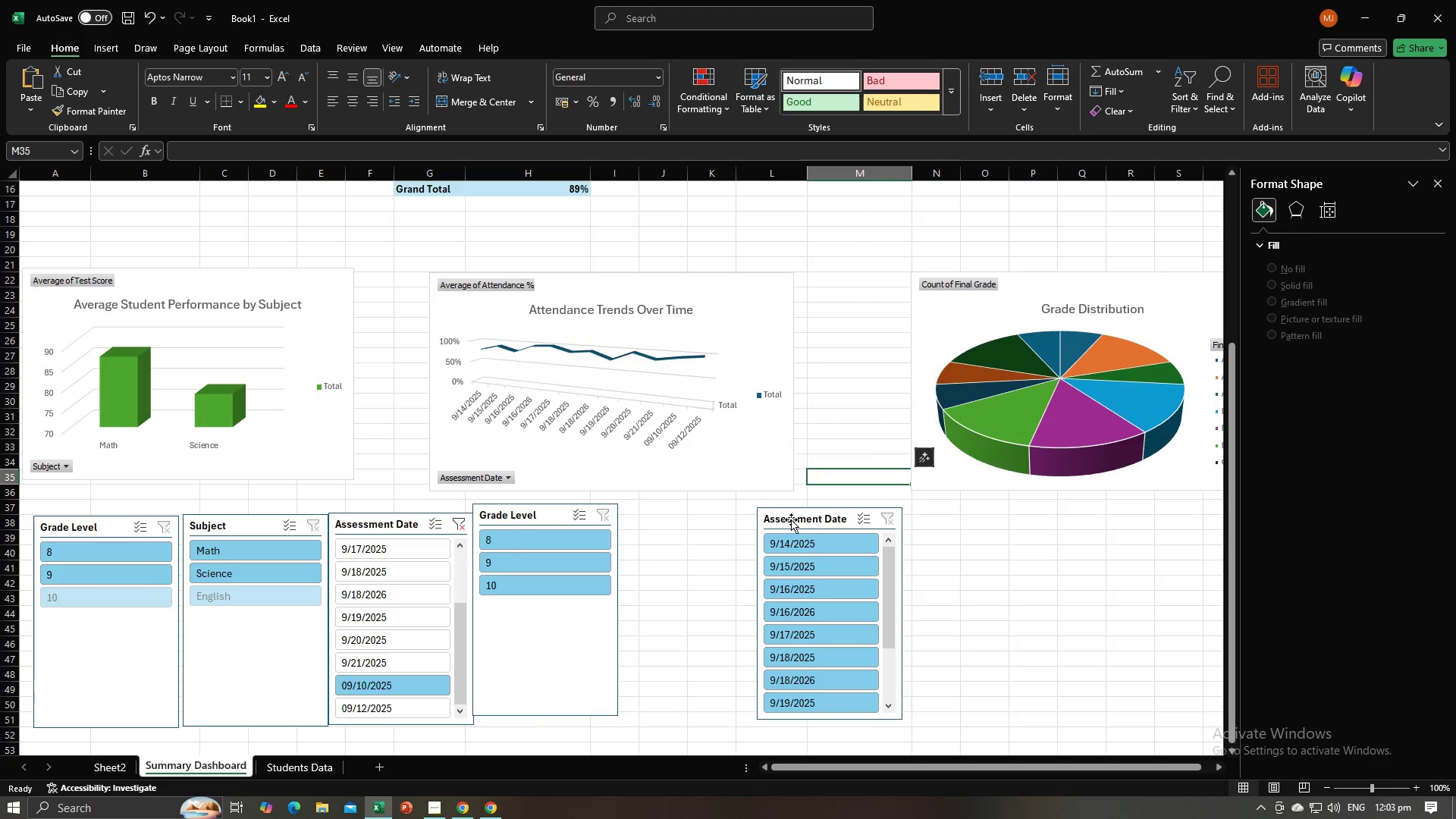 
left_click([791, 519])
 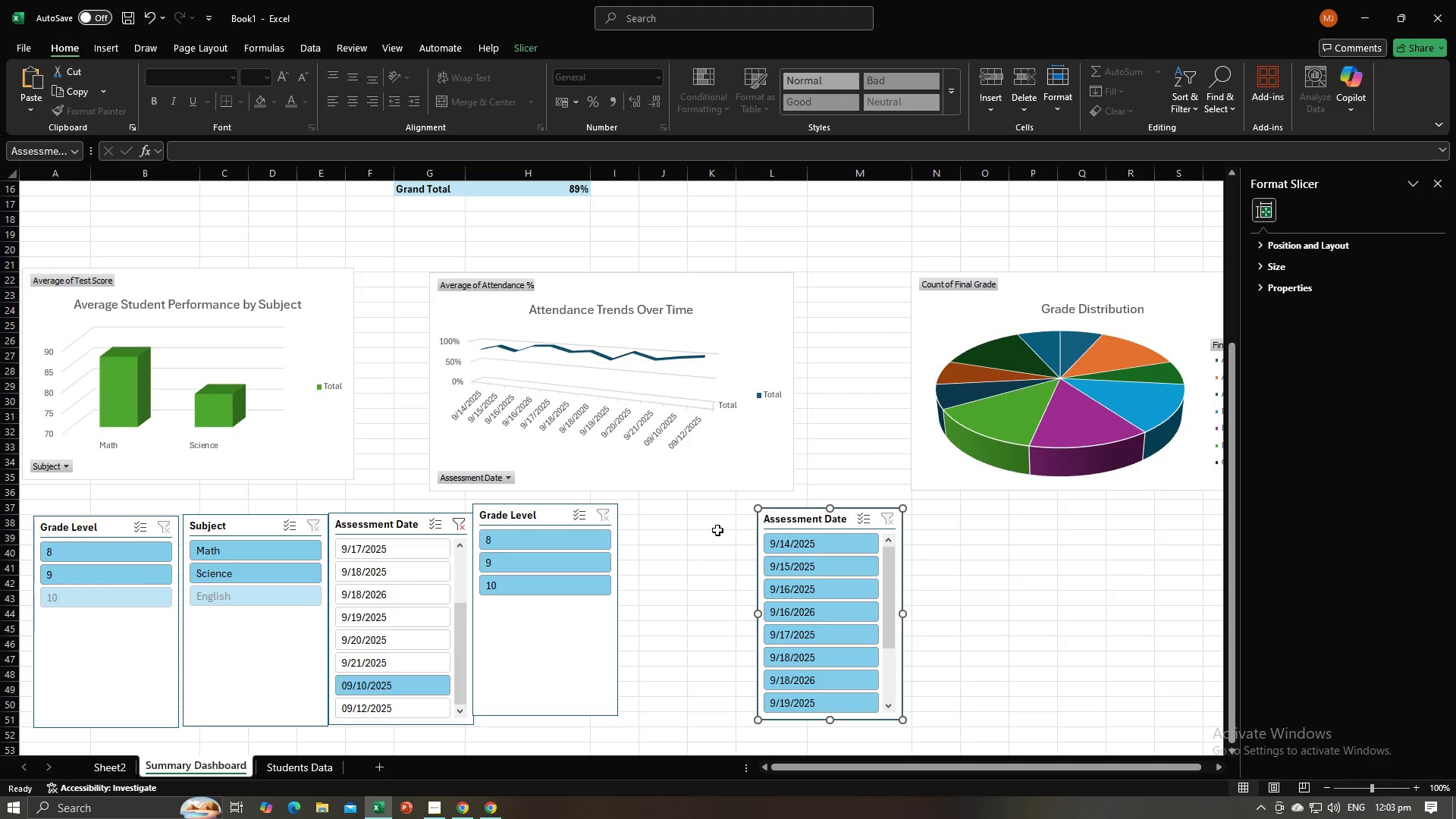 
key(Backspace)
 